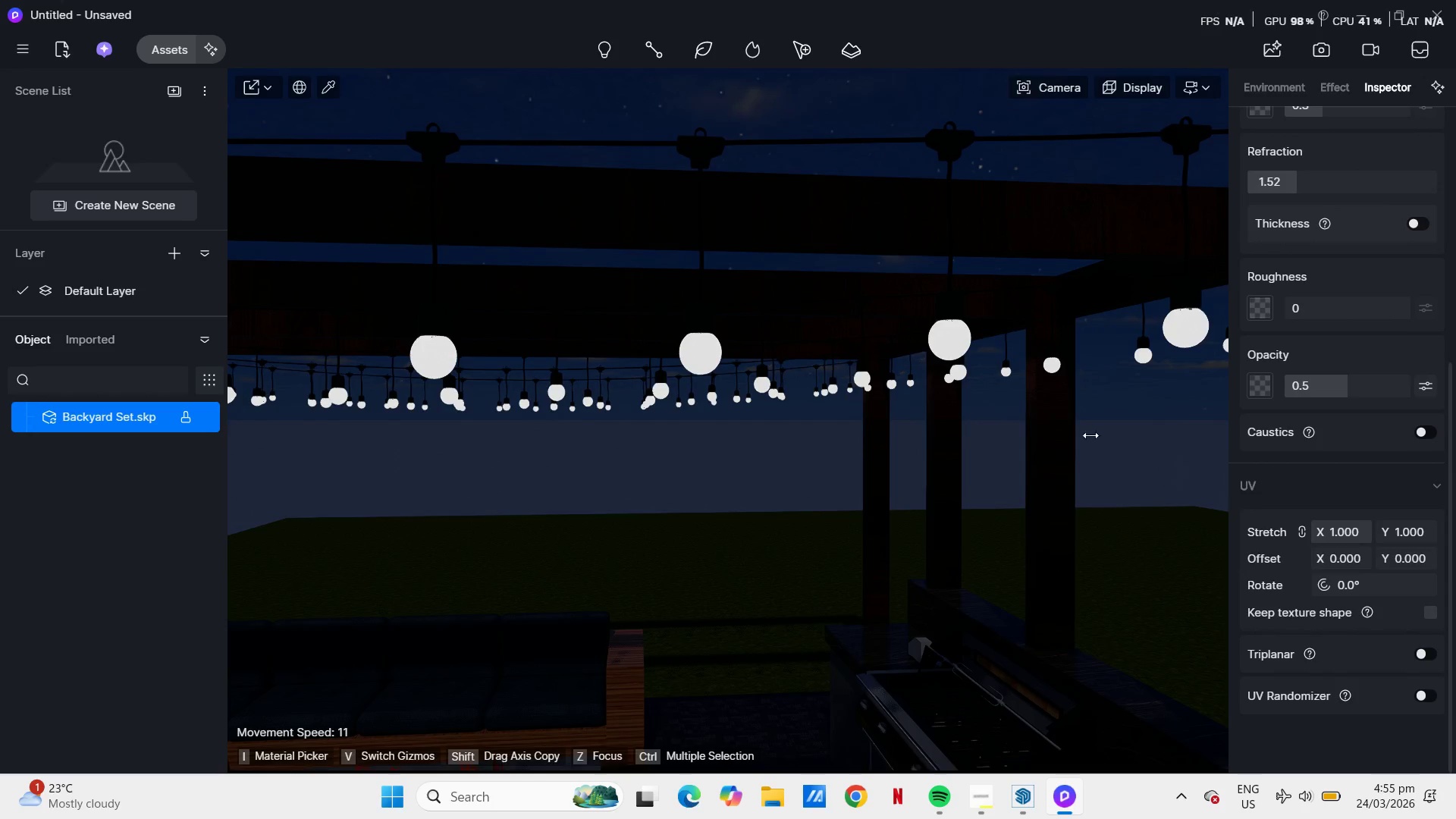 
left_click([942, 339])
 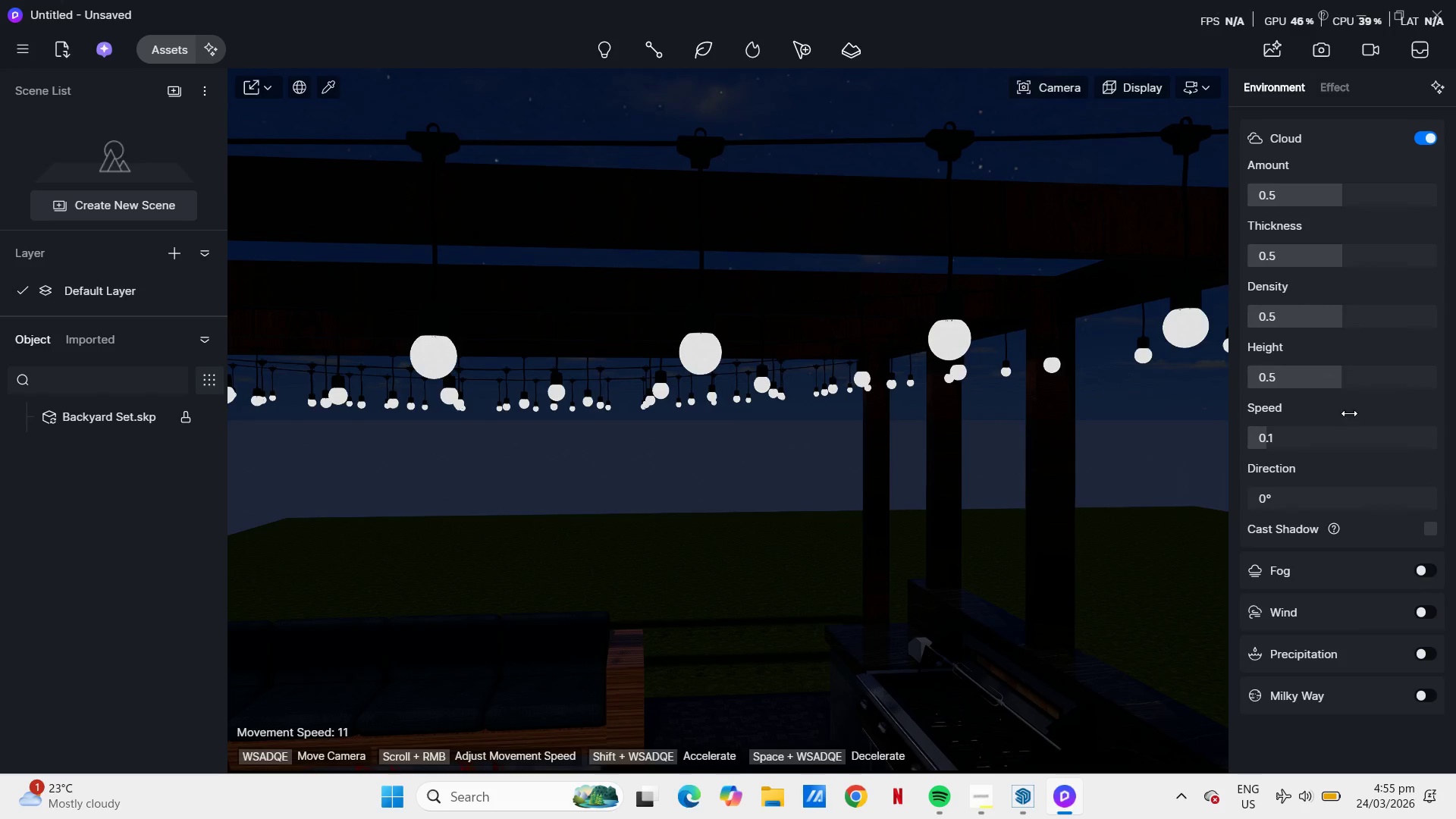 
scroll: coordinate [1368, 532], scroll_direction: down, amount: 1.0
 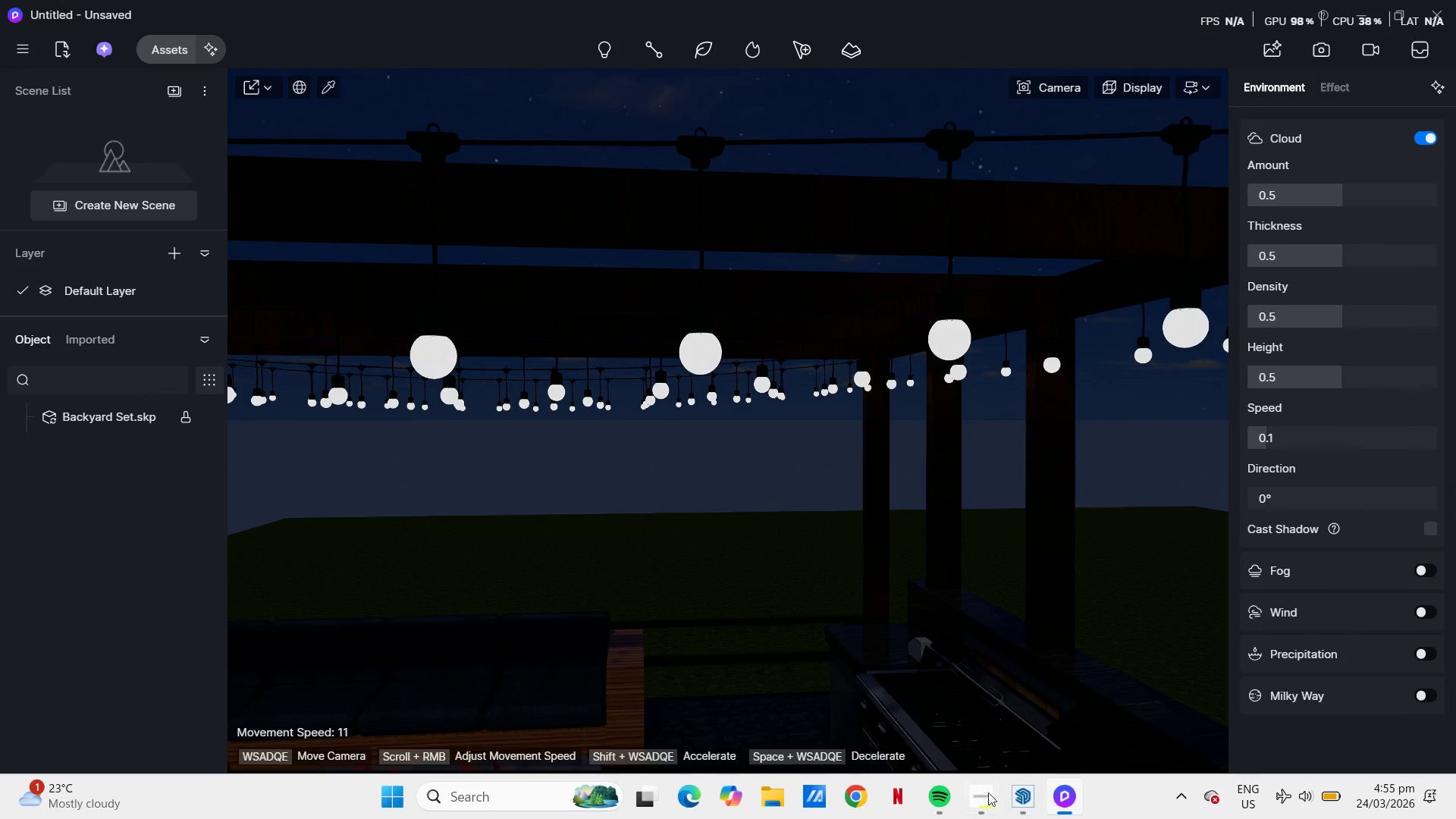 
left_click([1021, 793])
 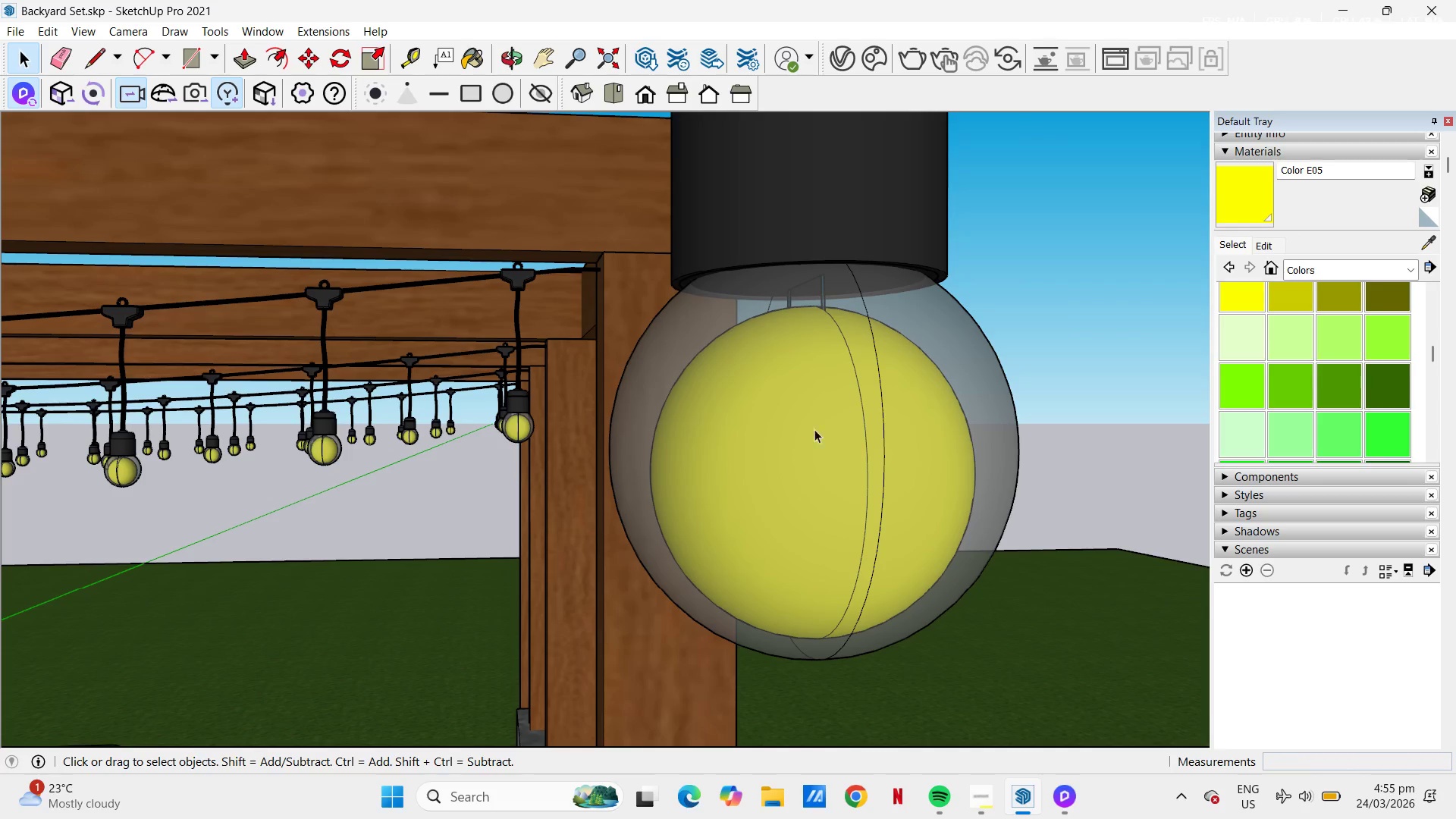 
left_click([805, 405])
 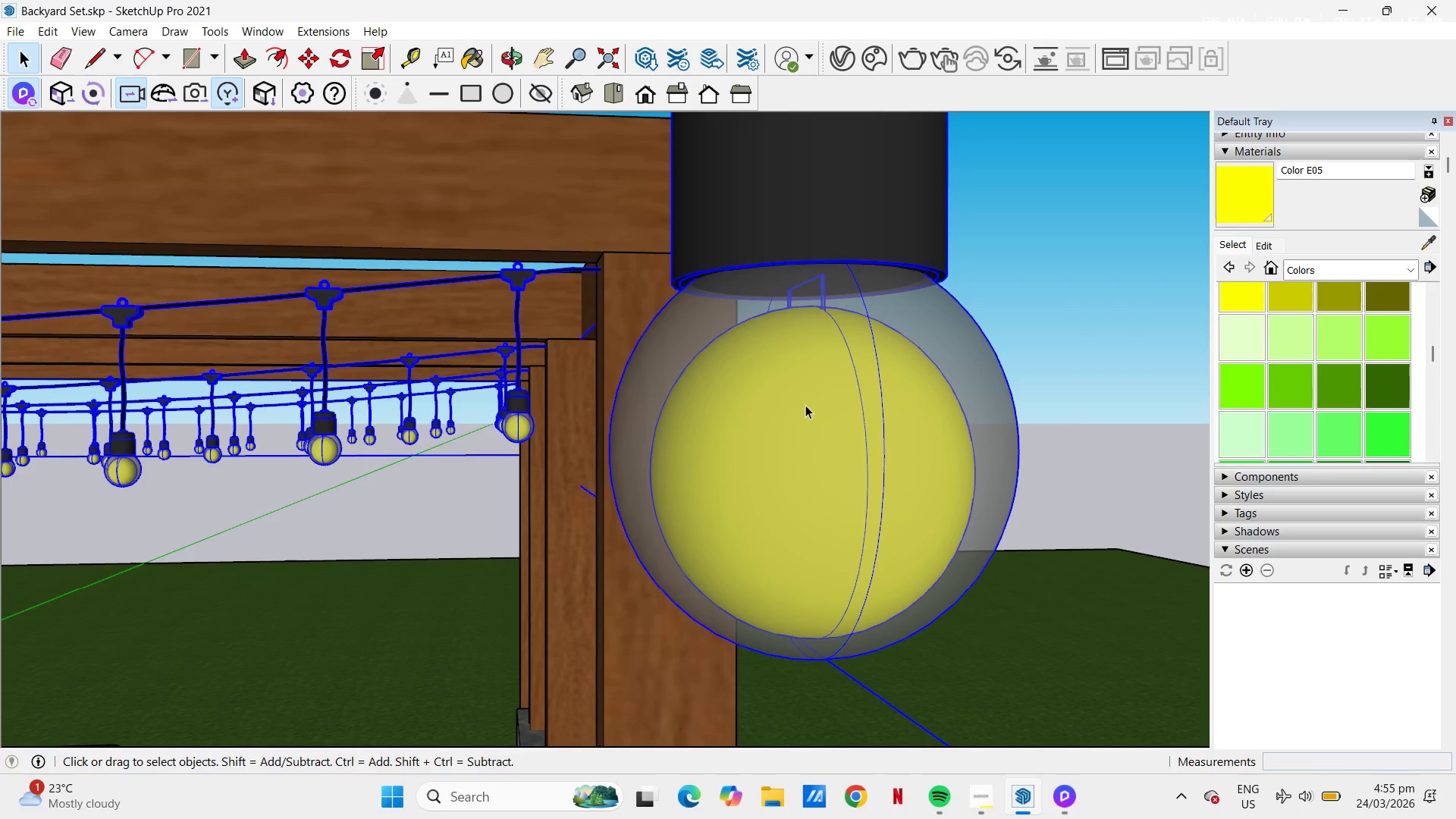 
double_click([805, 405])
 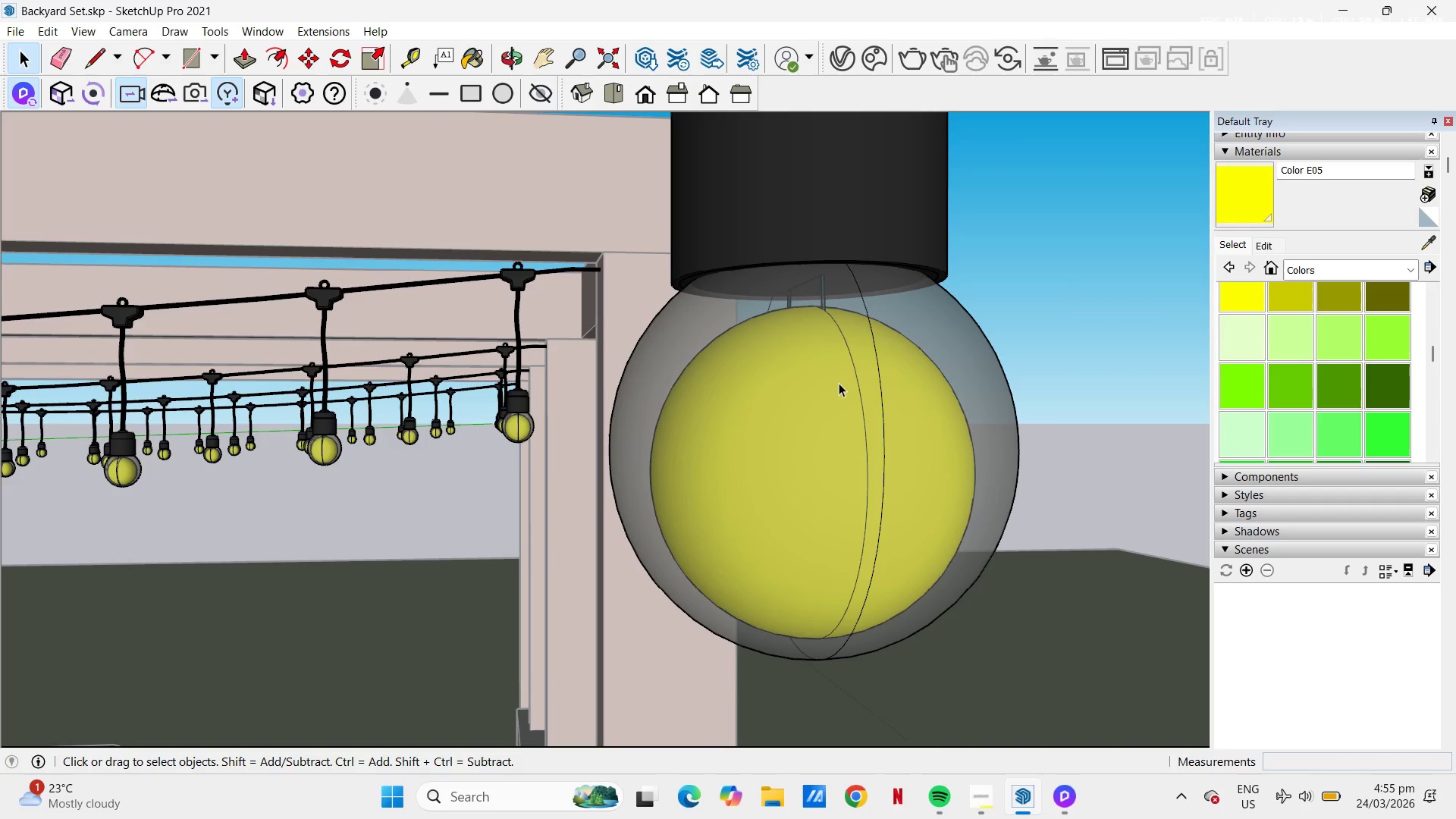 
left_click([843, 380])
 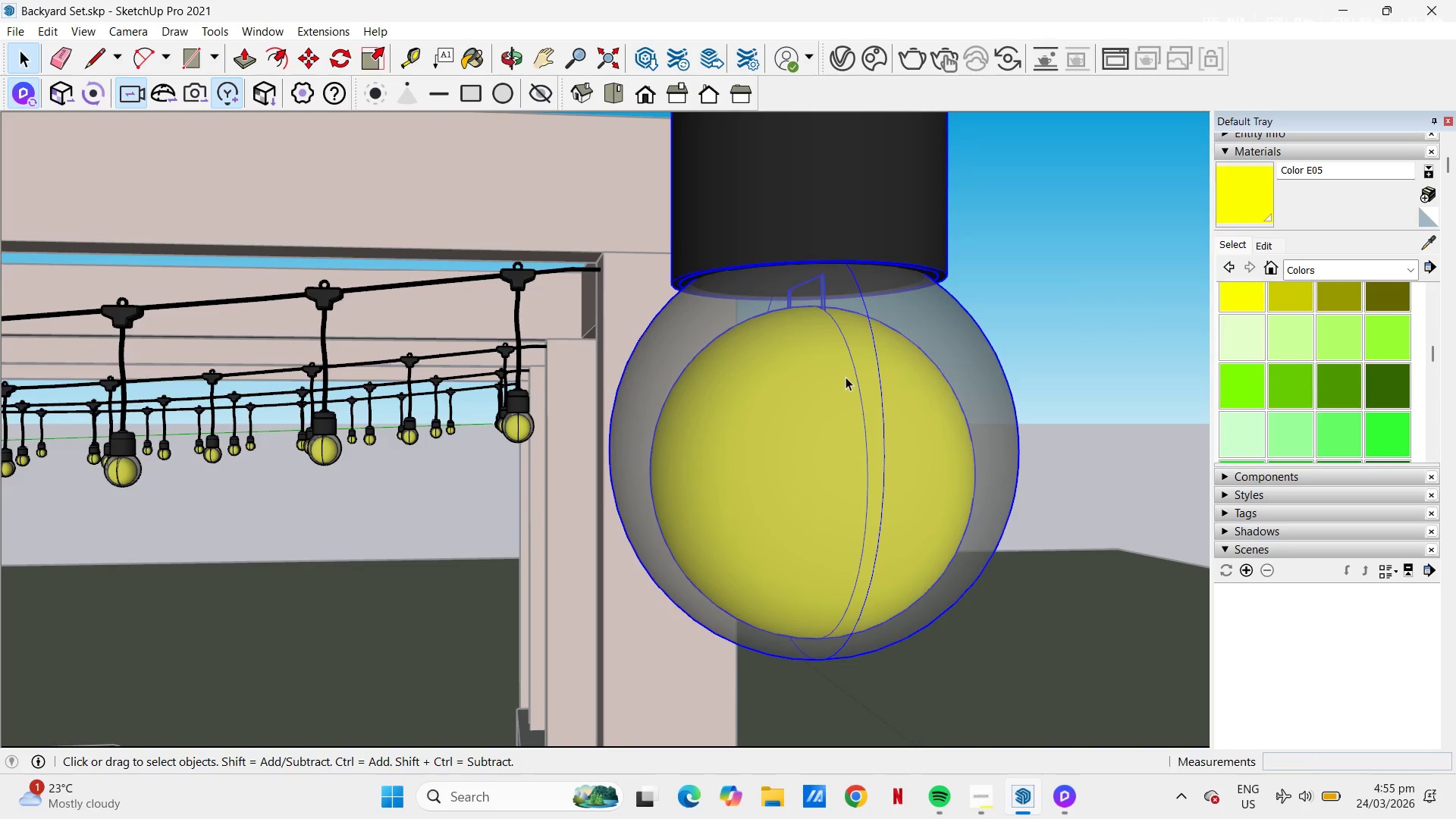 
double_click([855, 357])
 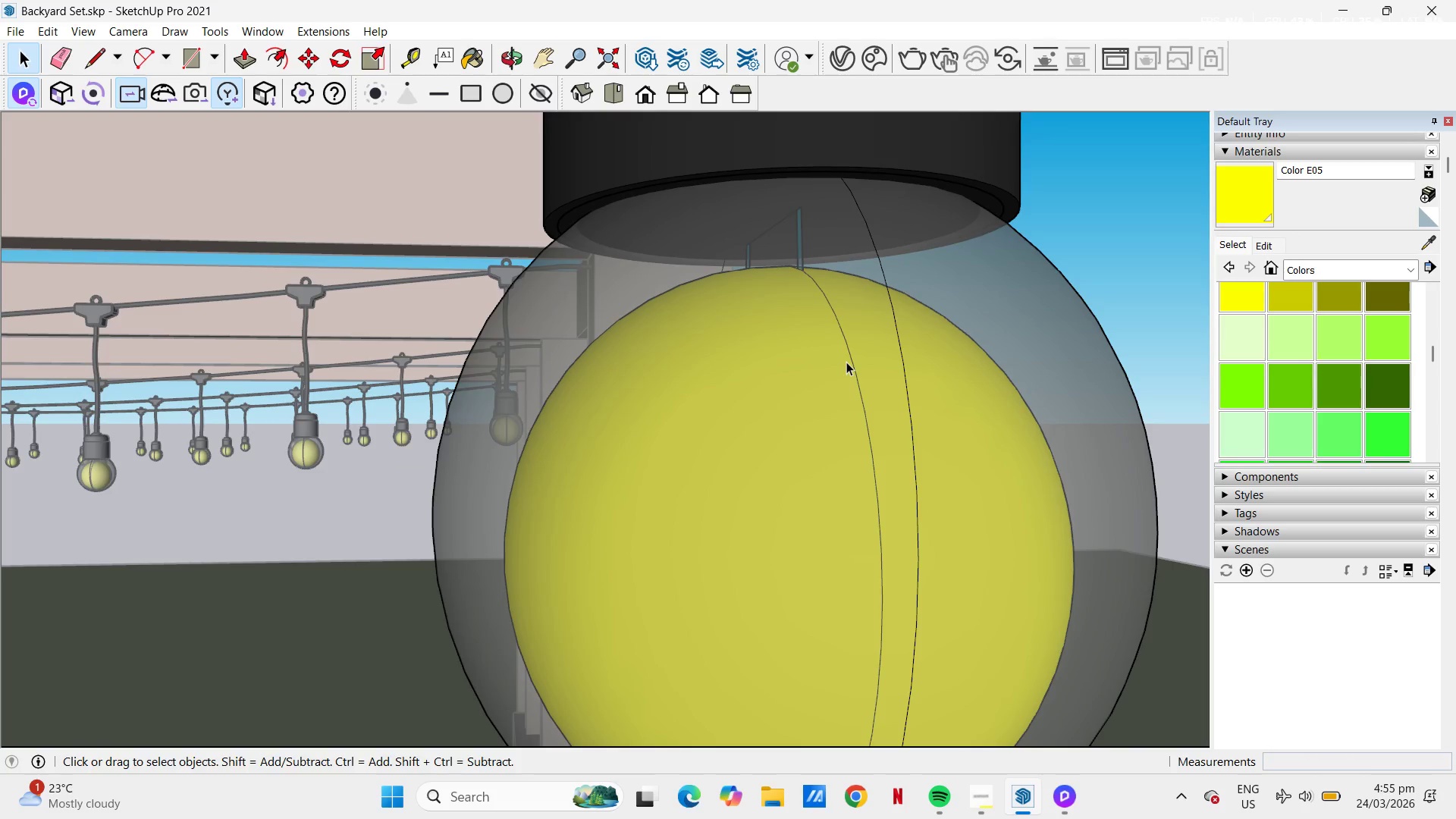 
scroll: coordinate [855, 357], scroll_direction: up, amount: 19.0
 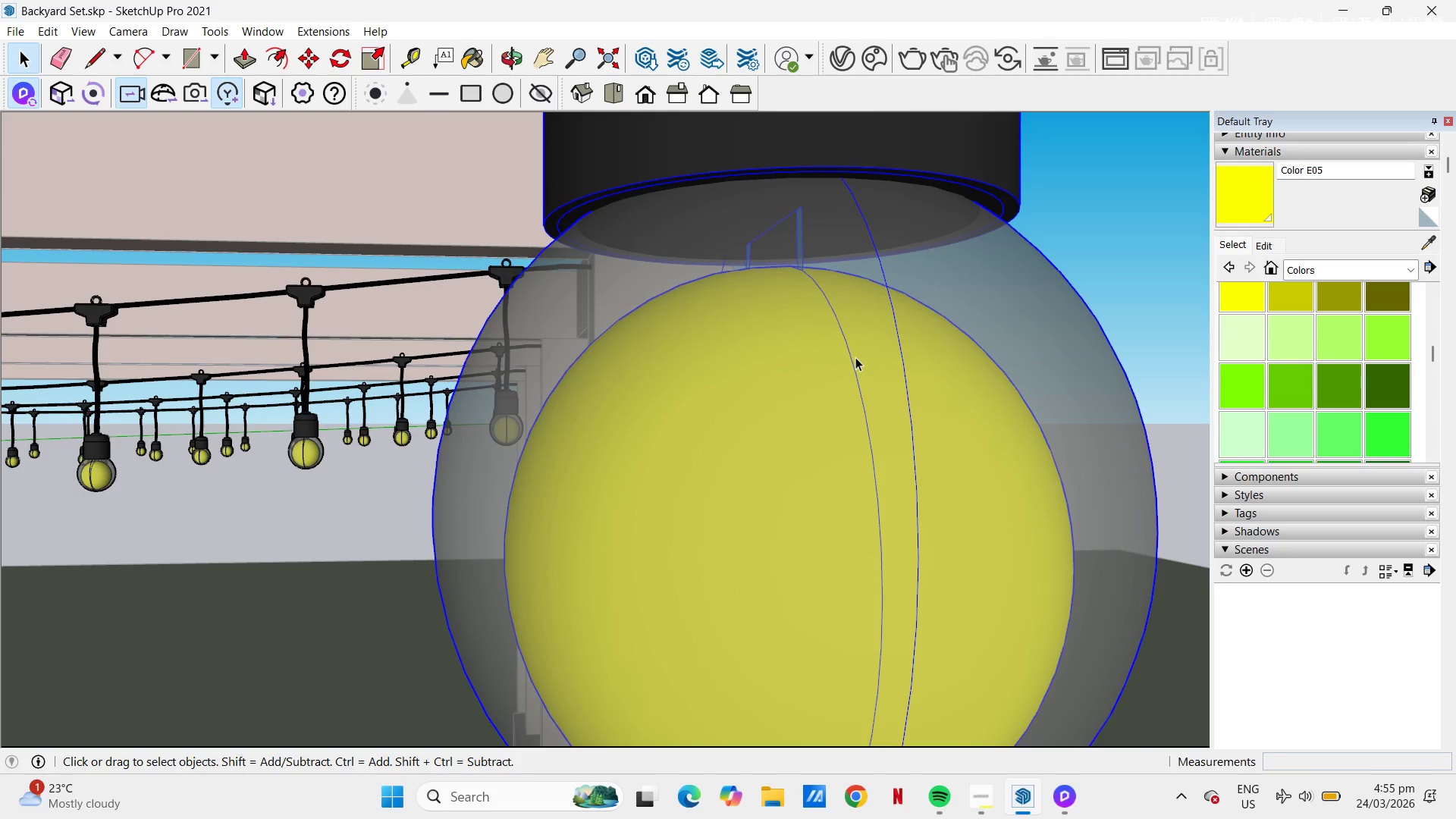 
left_click([841, 364])
 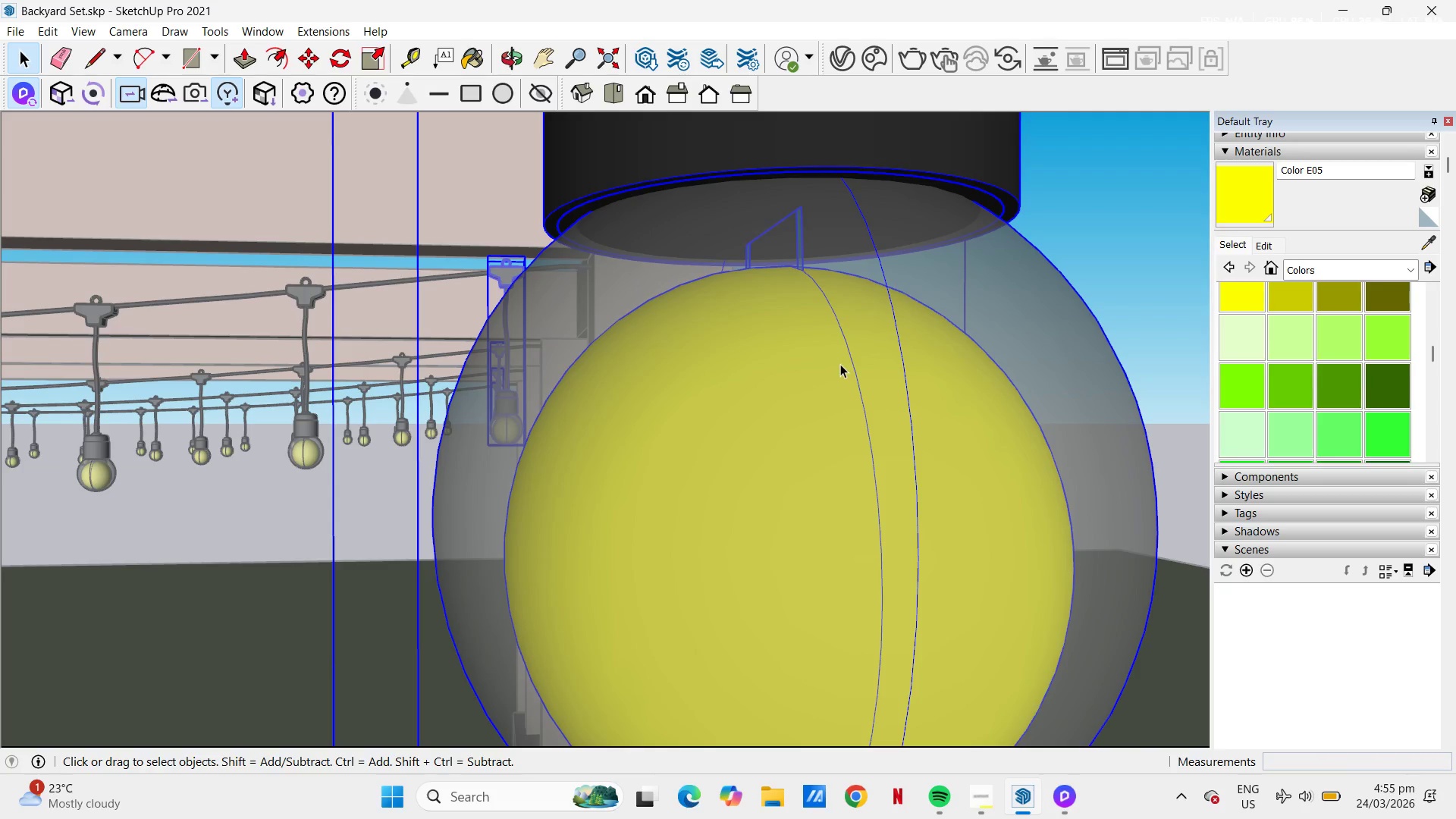 
scroll: coordinate [883, 421], scroll_direction: up, amount: 23.0
 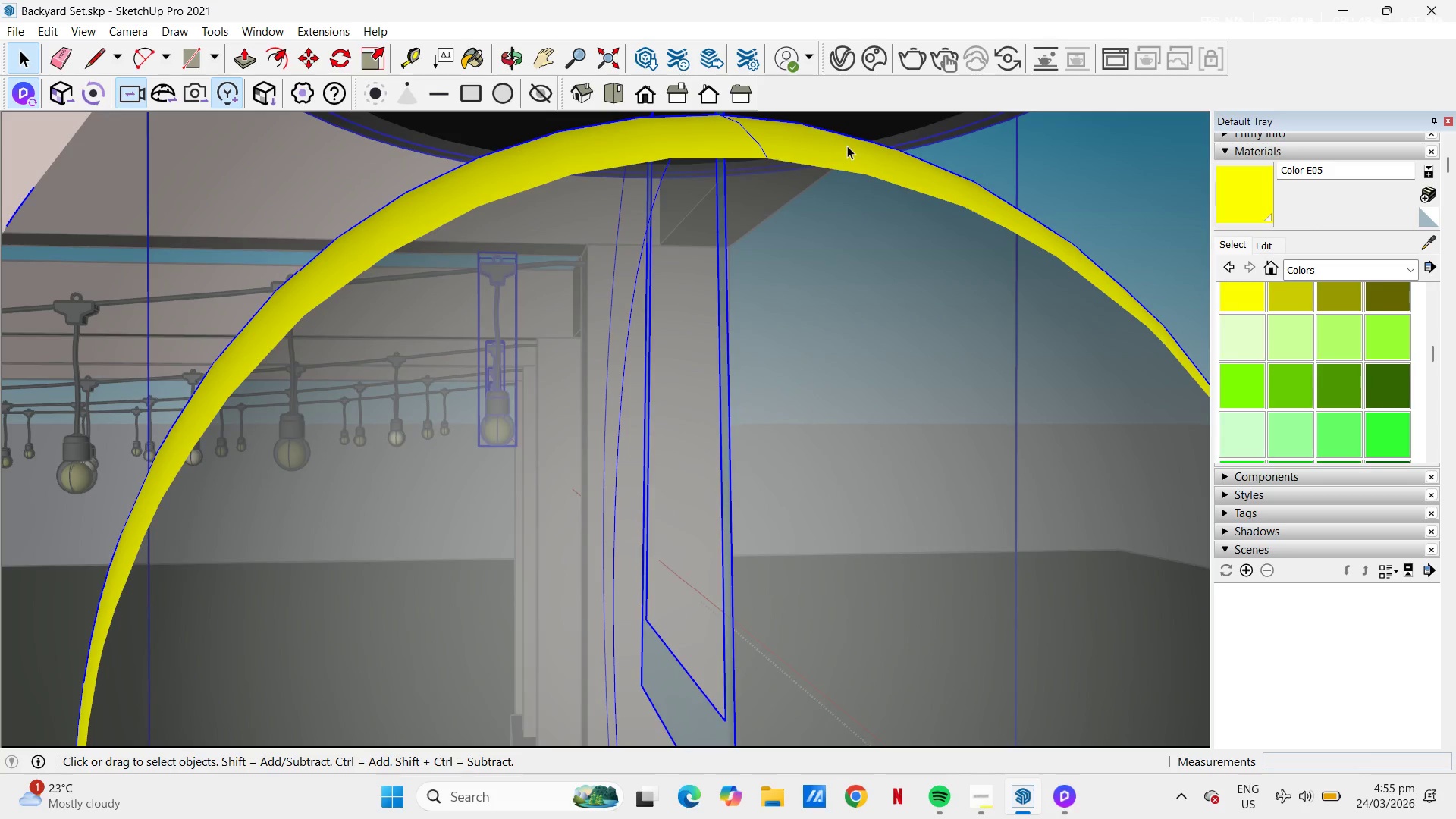 
left_click([847, 146])
 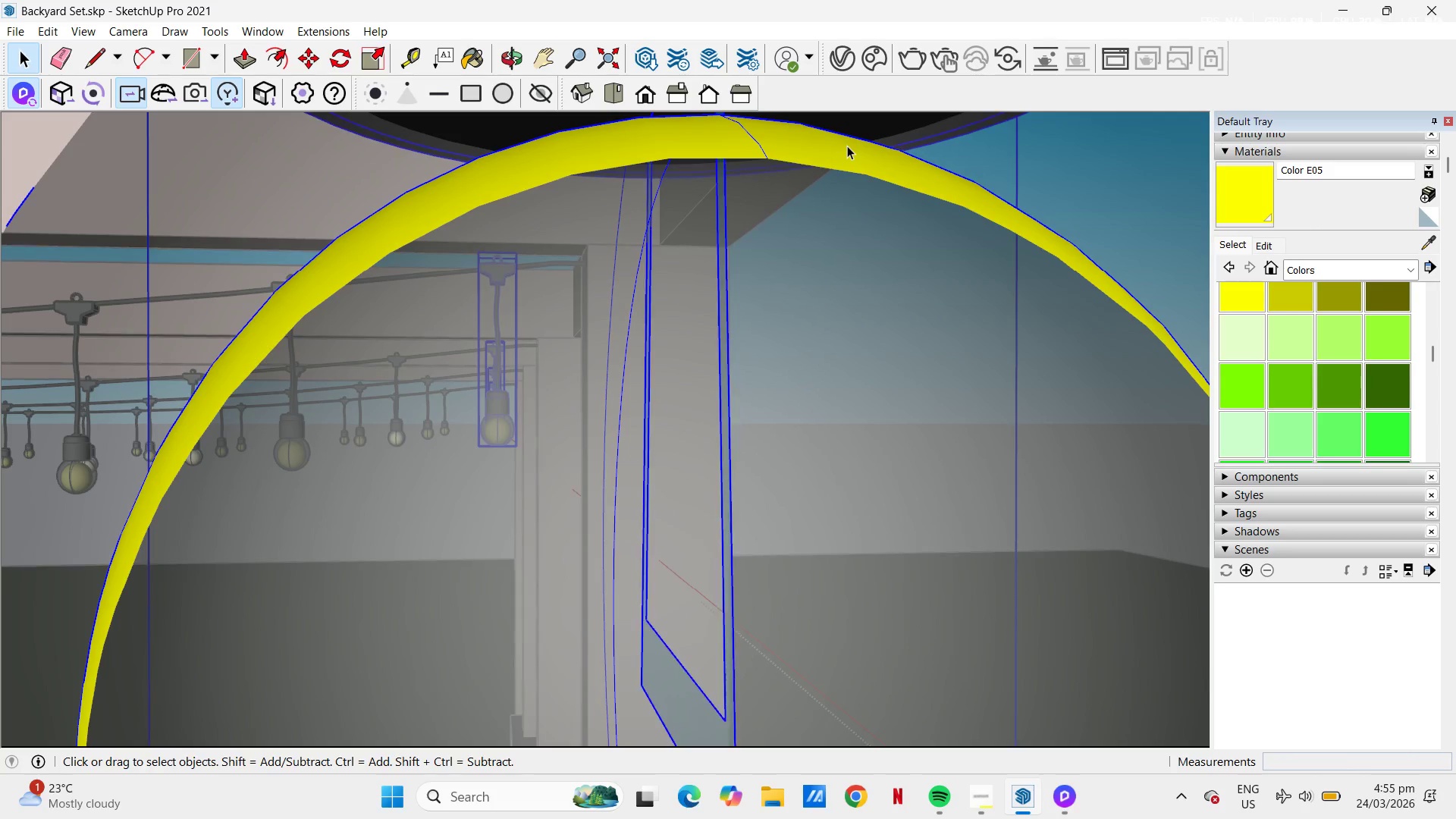 
double_click([847, 146])
 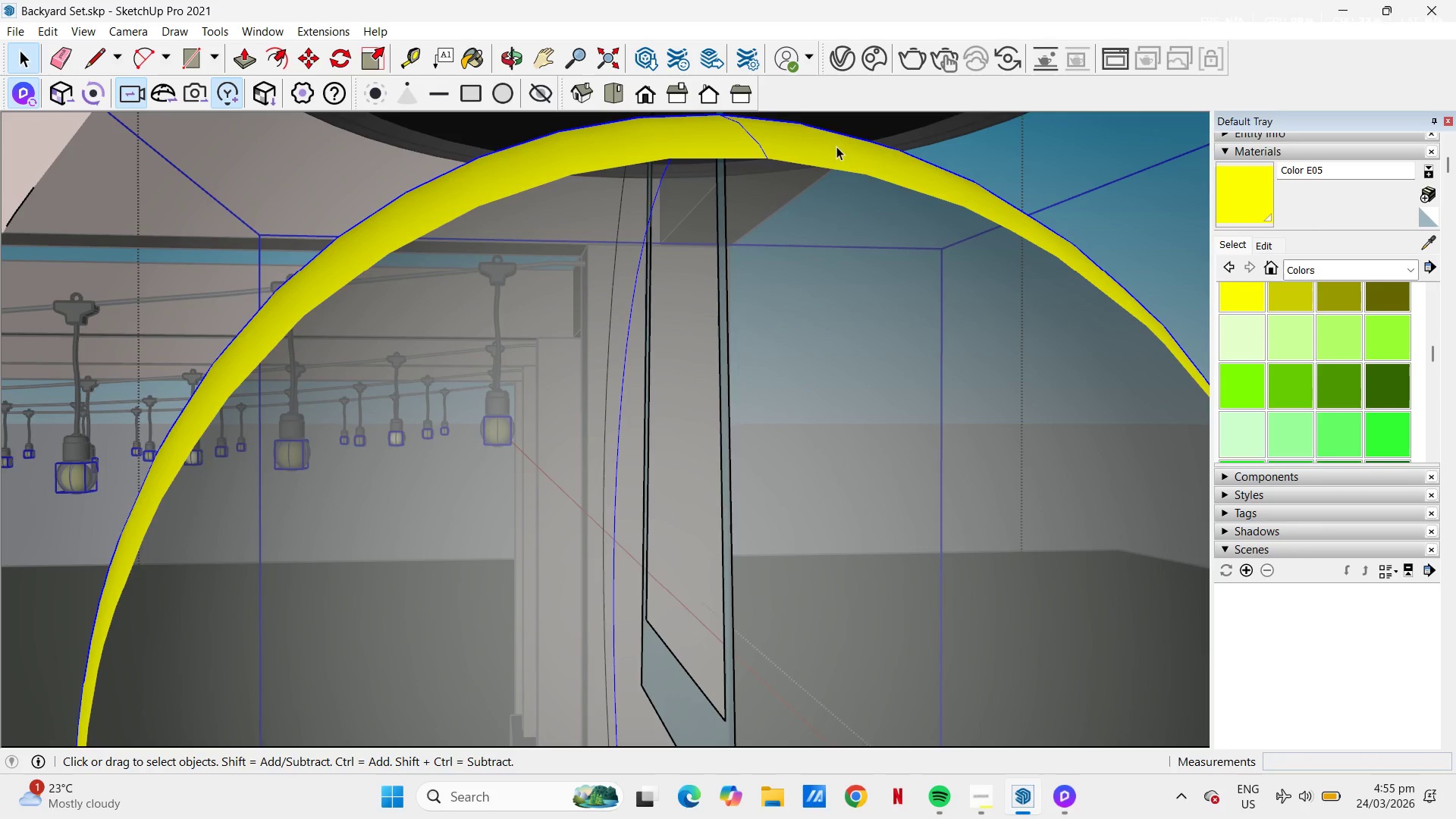 
key(Control+C)
 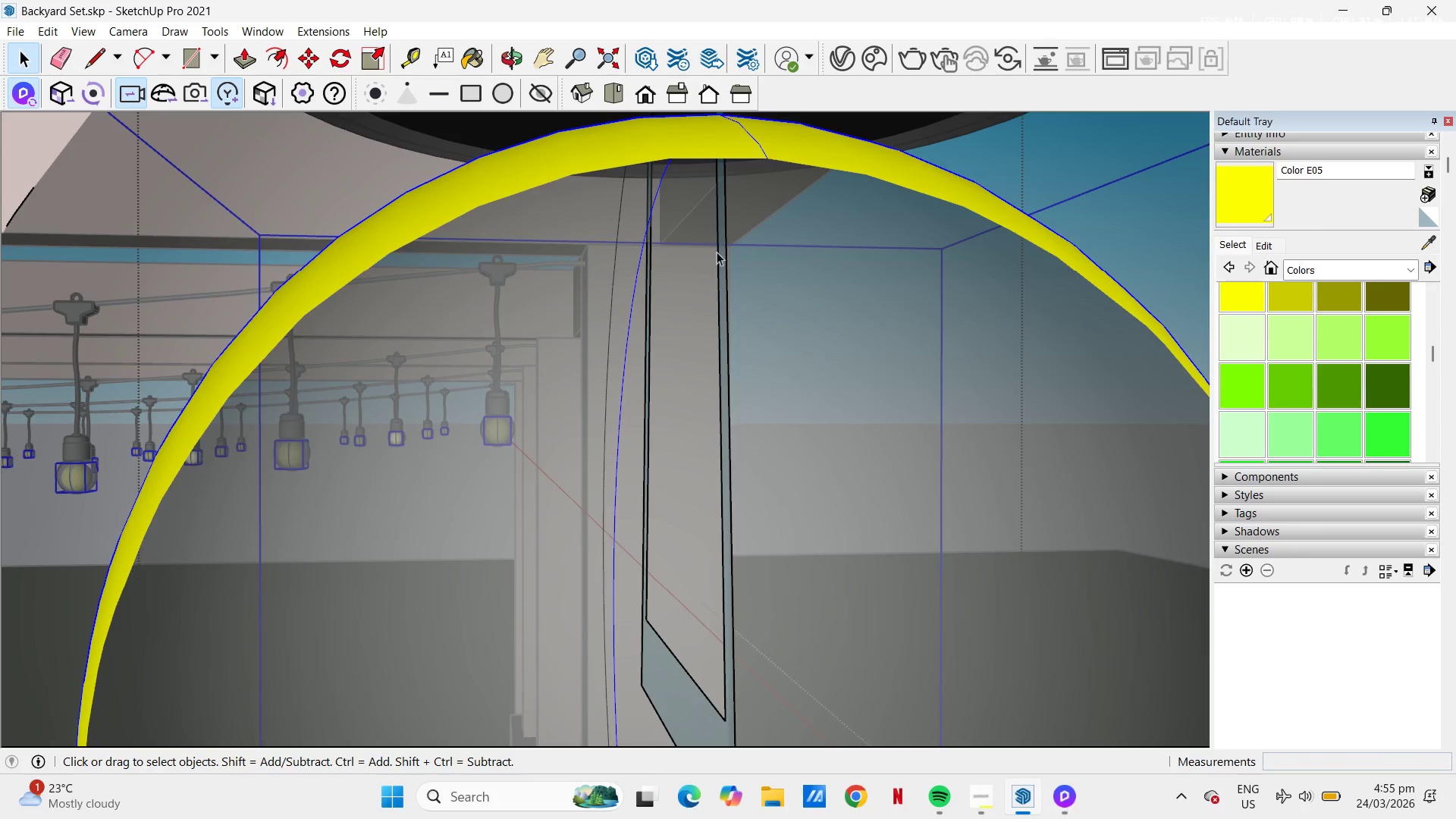 
key(Escape)
 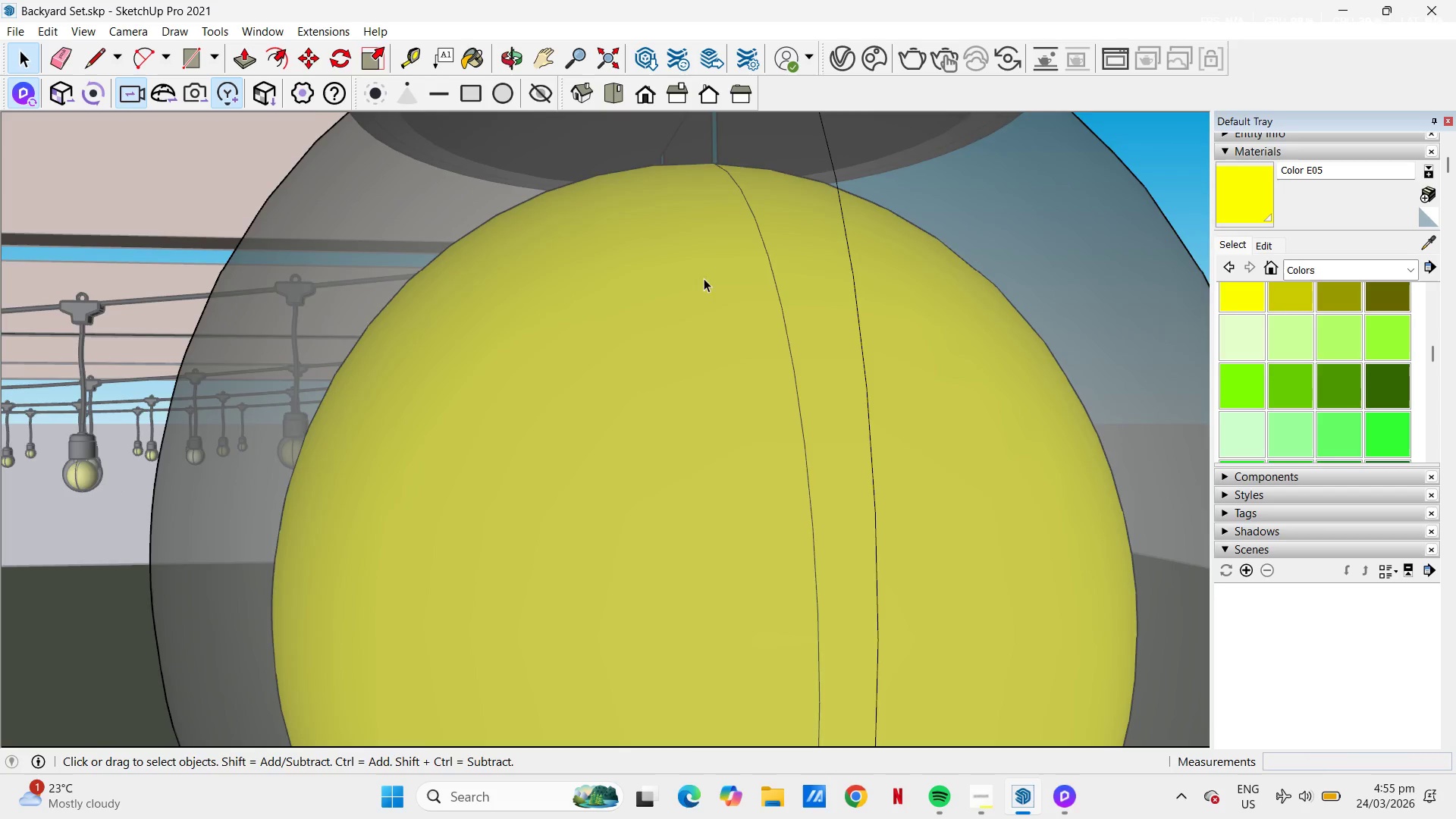 
scroll: coordinate [704, 278], scroll_direction: down, amount: 6.0
 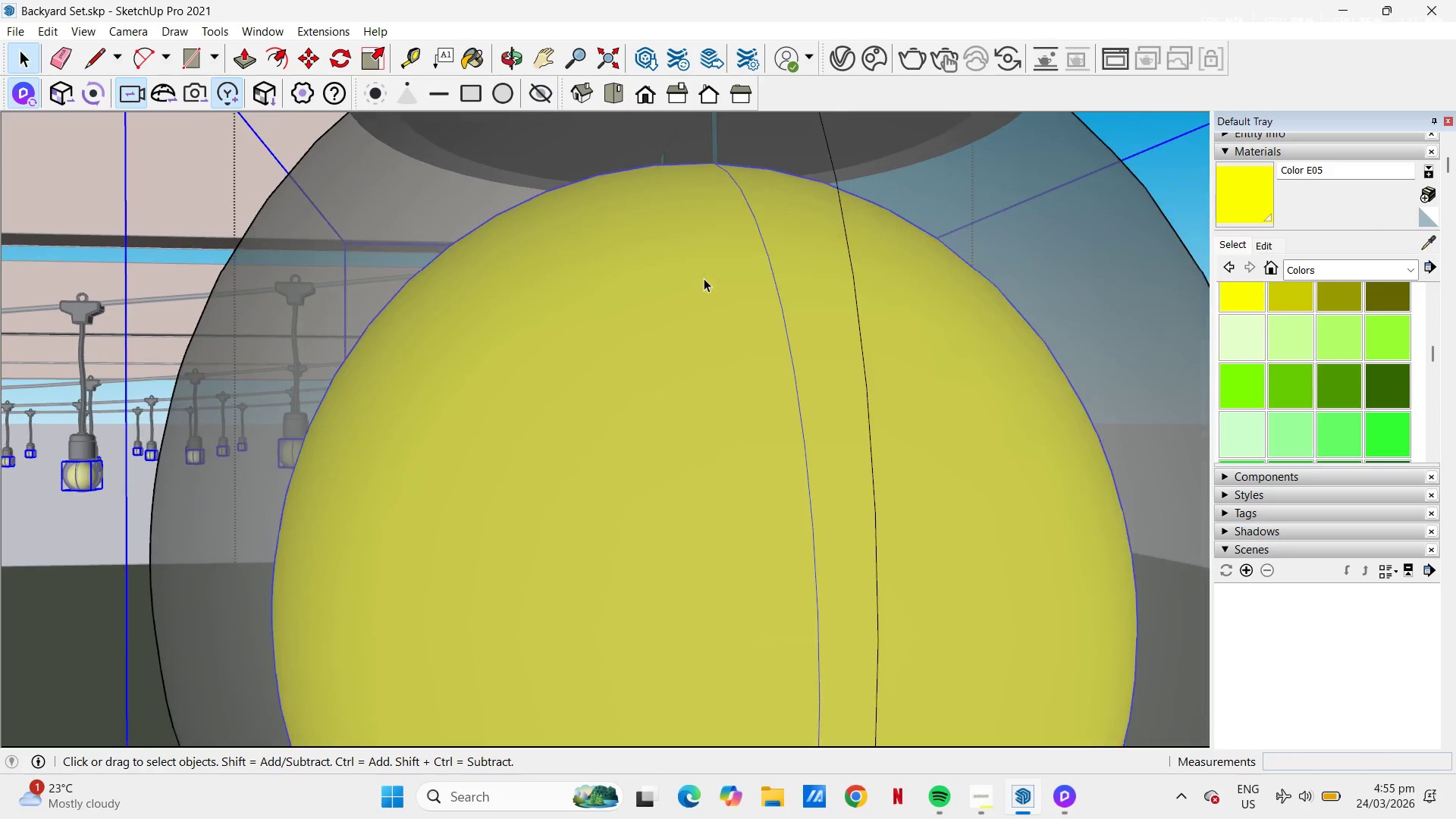 
key(H)
 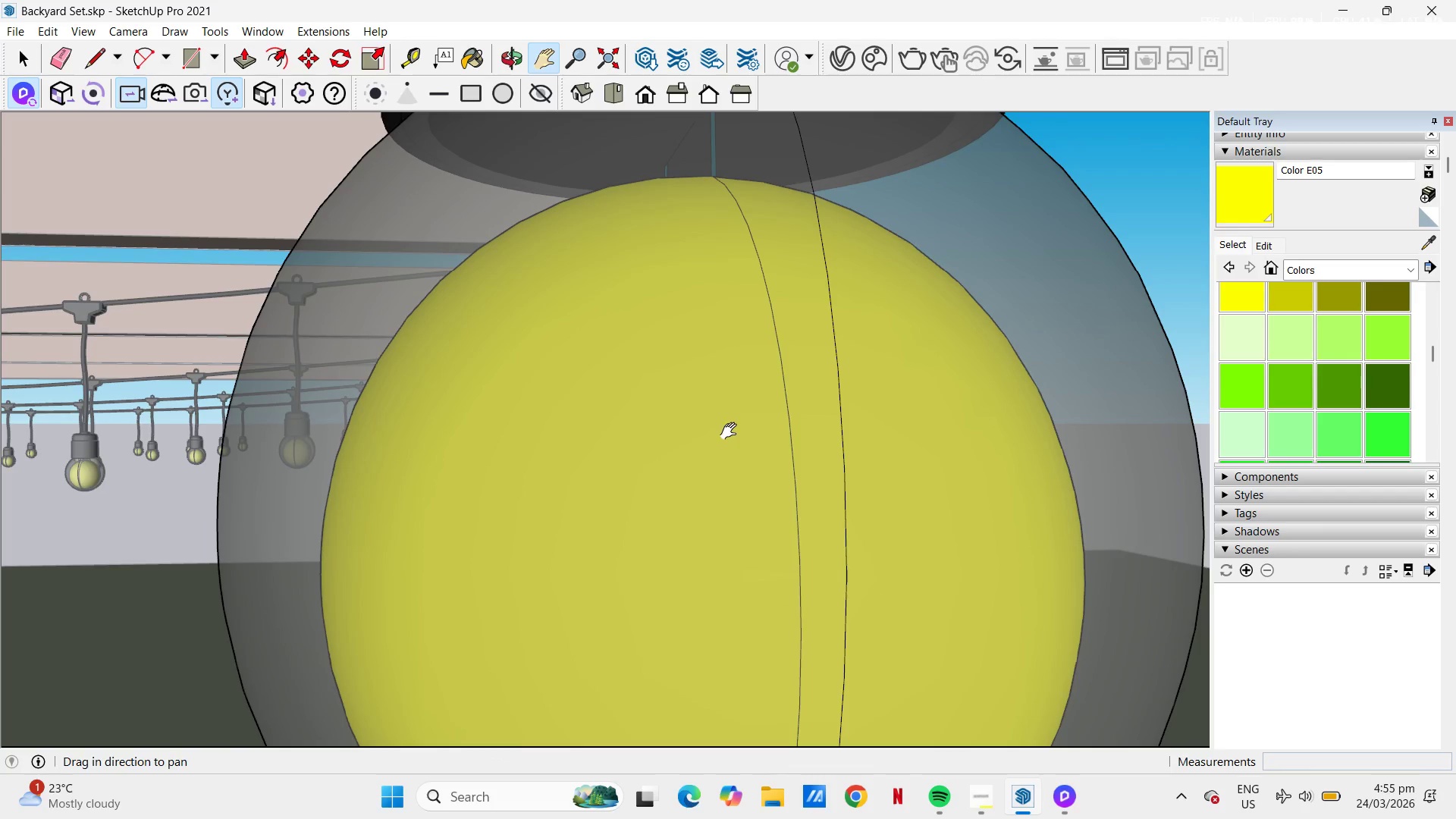 
left_click_drag(start_coordinate=[803, 412], to_coordinate=[660, 438])
 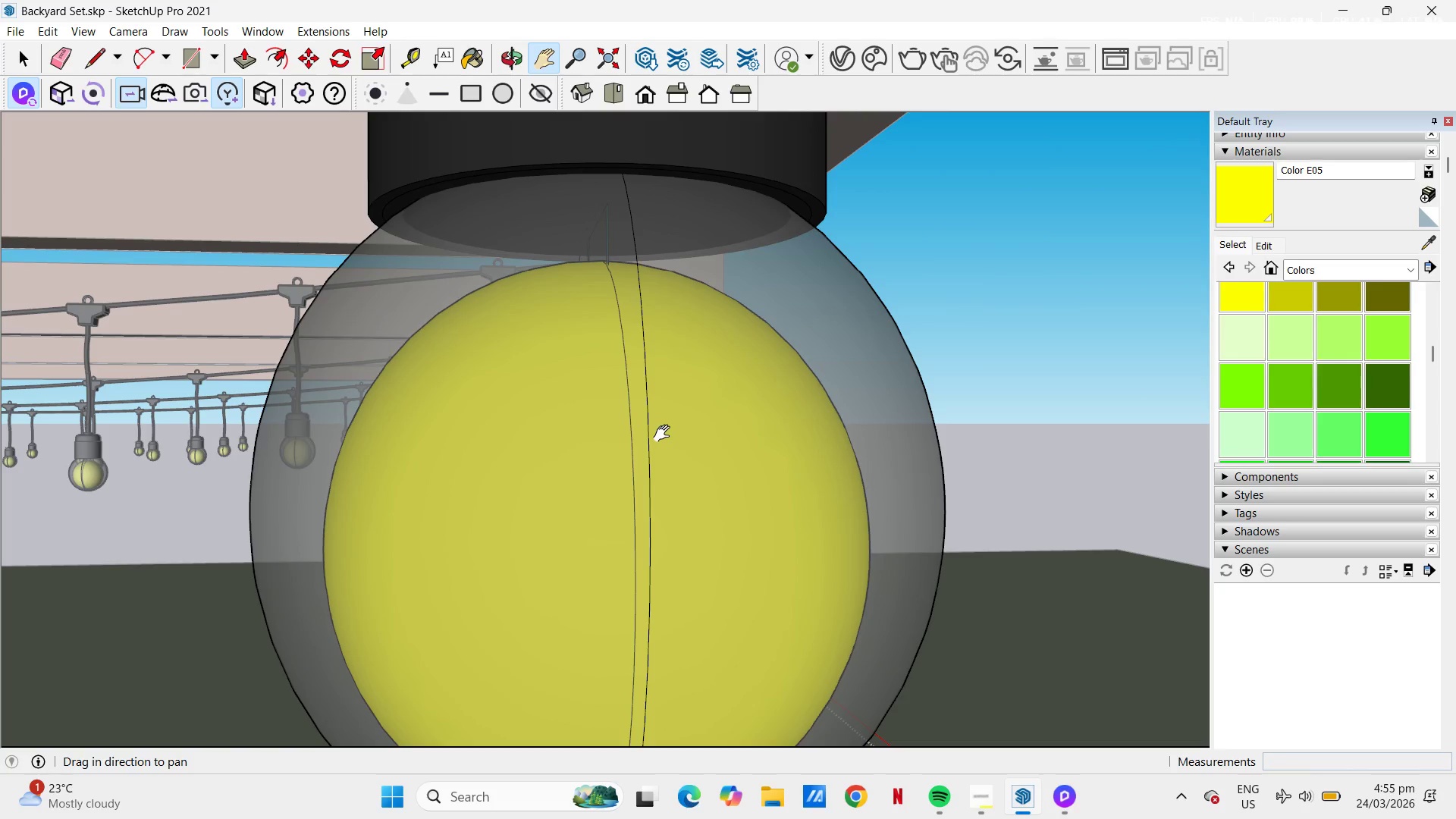 
scroll: coordinate [717, 423], scroll_direction: down, amount: 14.0
 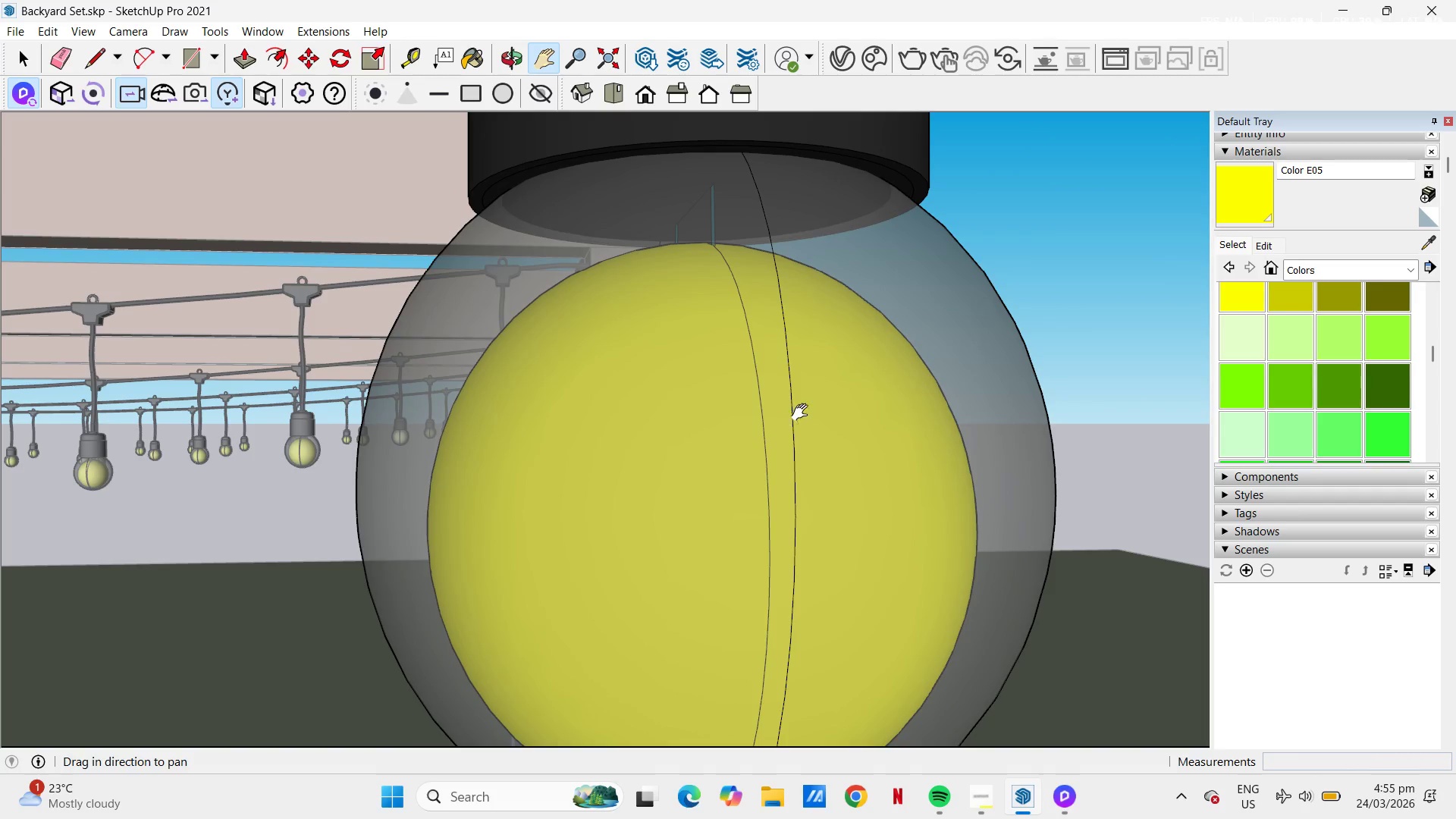 
key(Control+V)
 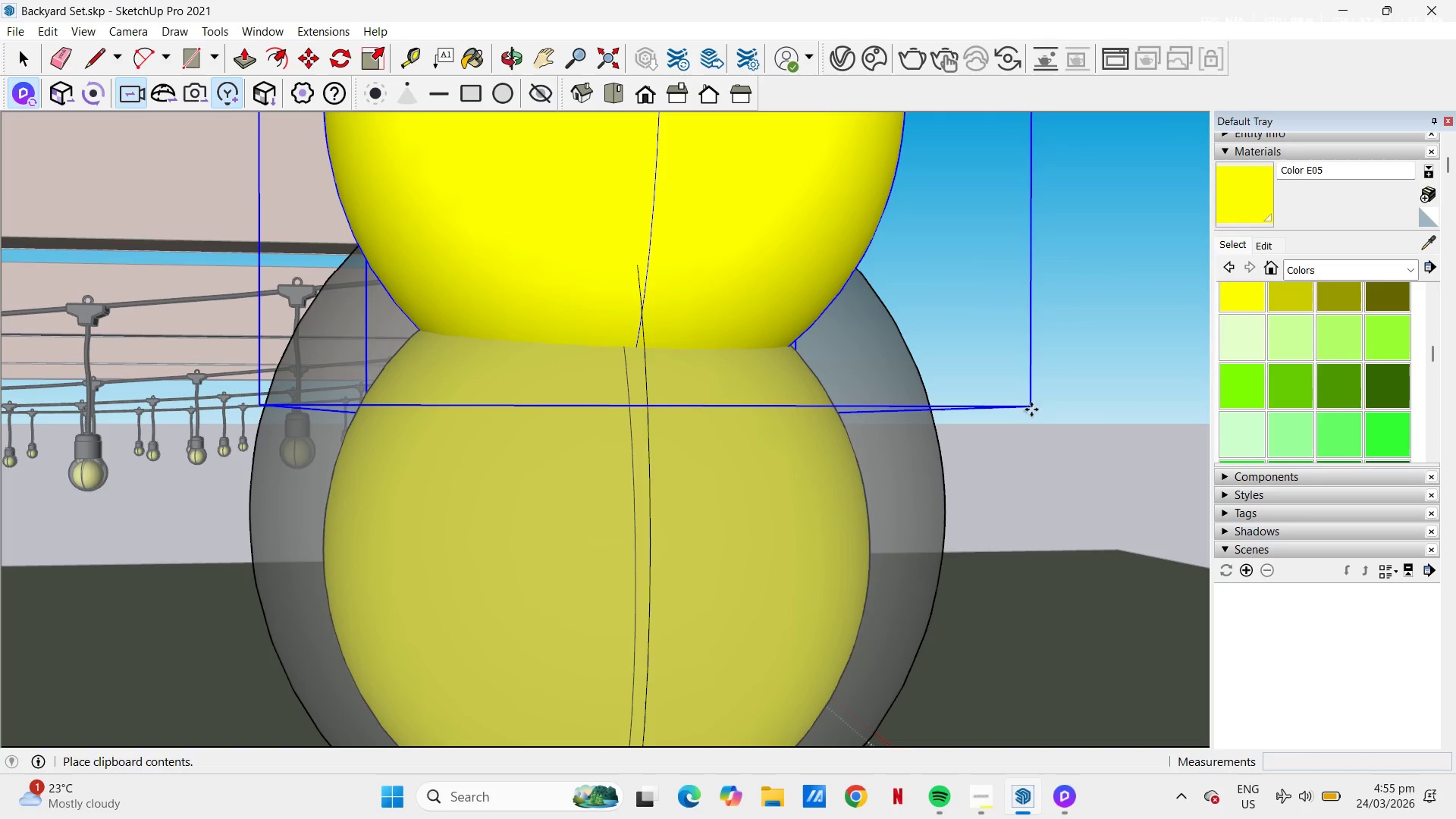 
scroll: coordinate [1059, 369], scroll_direction: down, amount: 61.0
 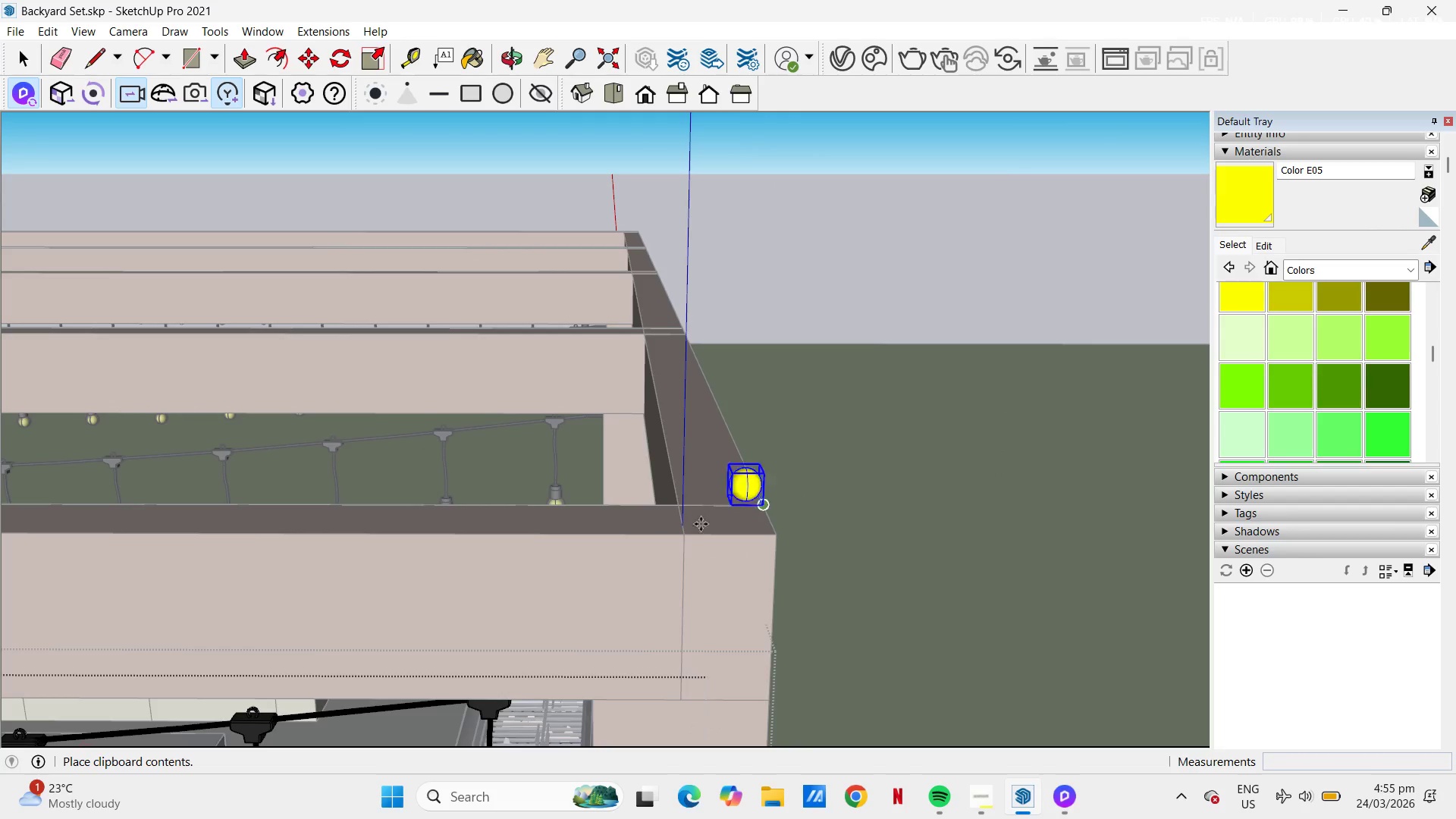 
left_click([736, 522])
 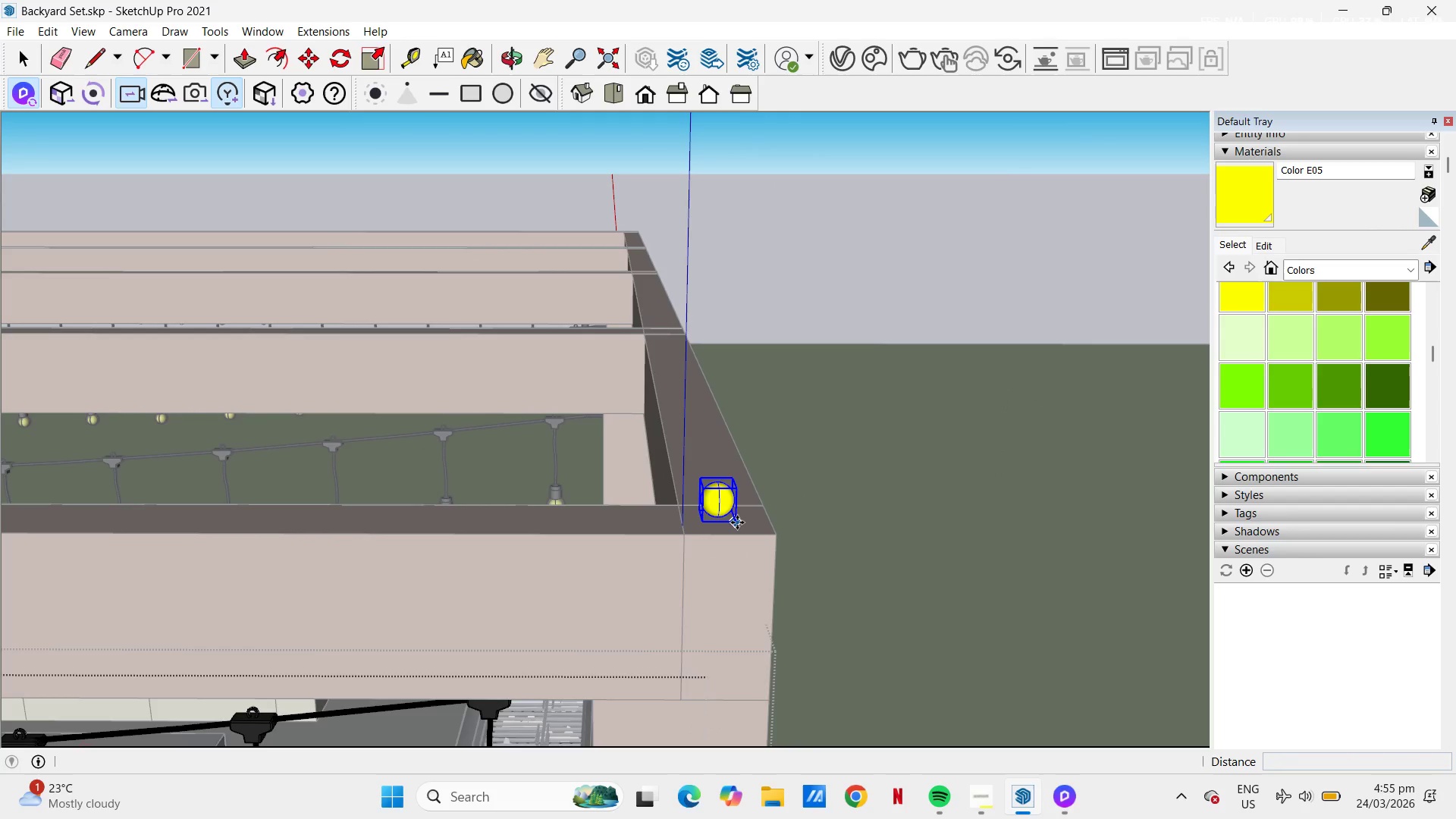 
key(Space)
 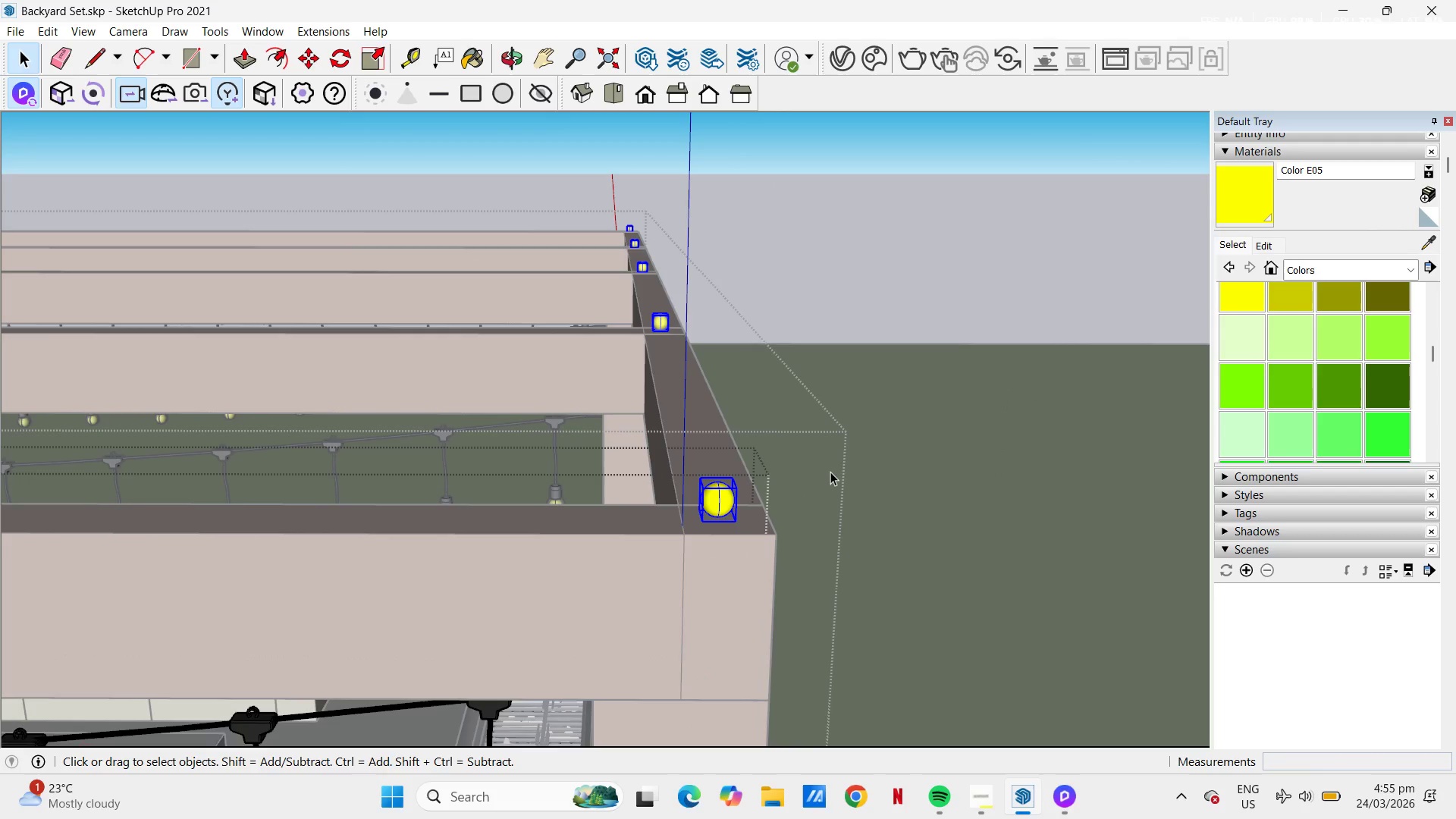 
key(Control+ControlLeft)
 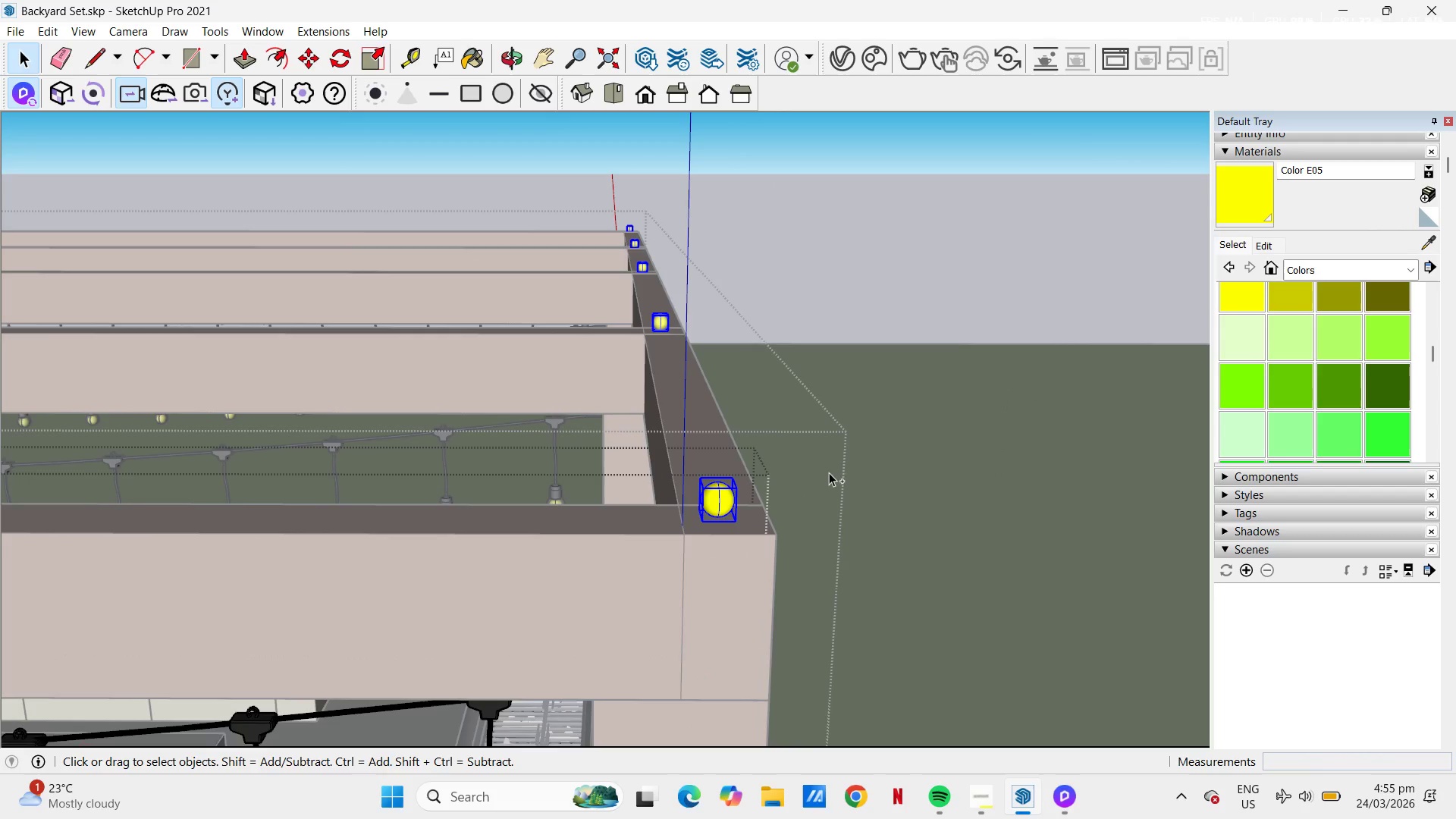 
key(Control+Z)
 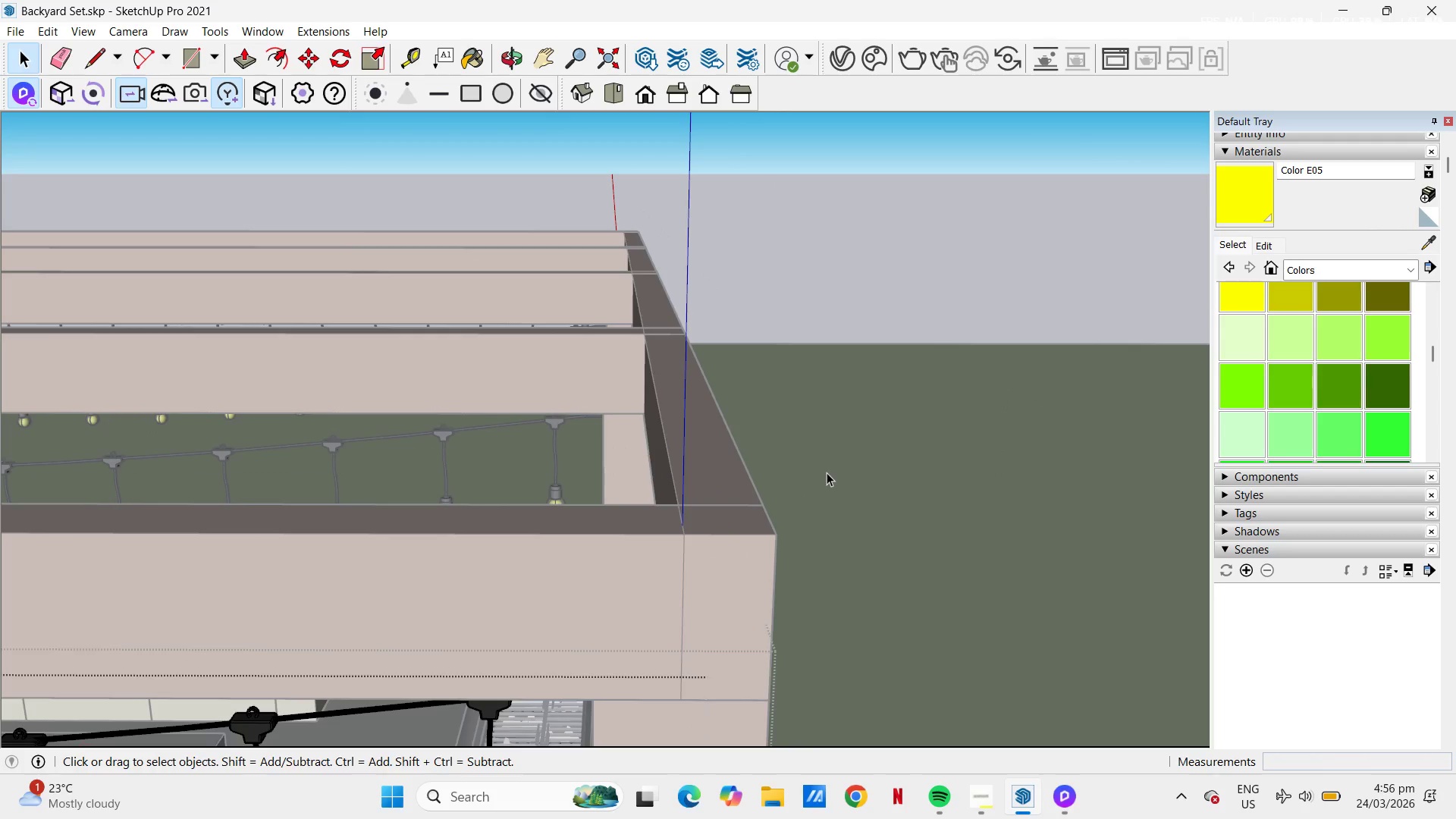 
key(Escape)
 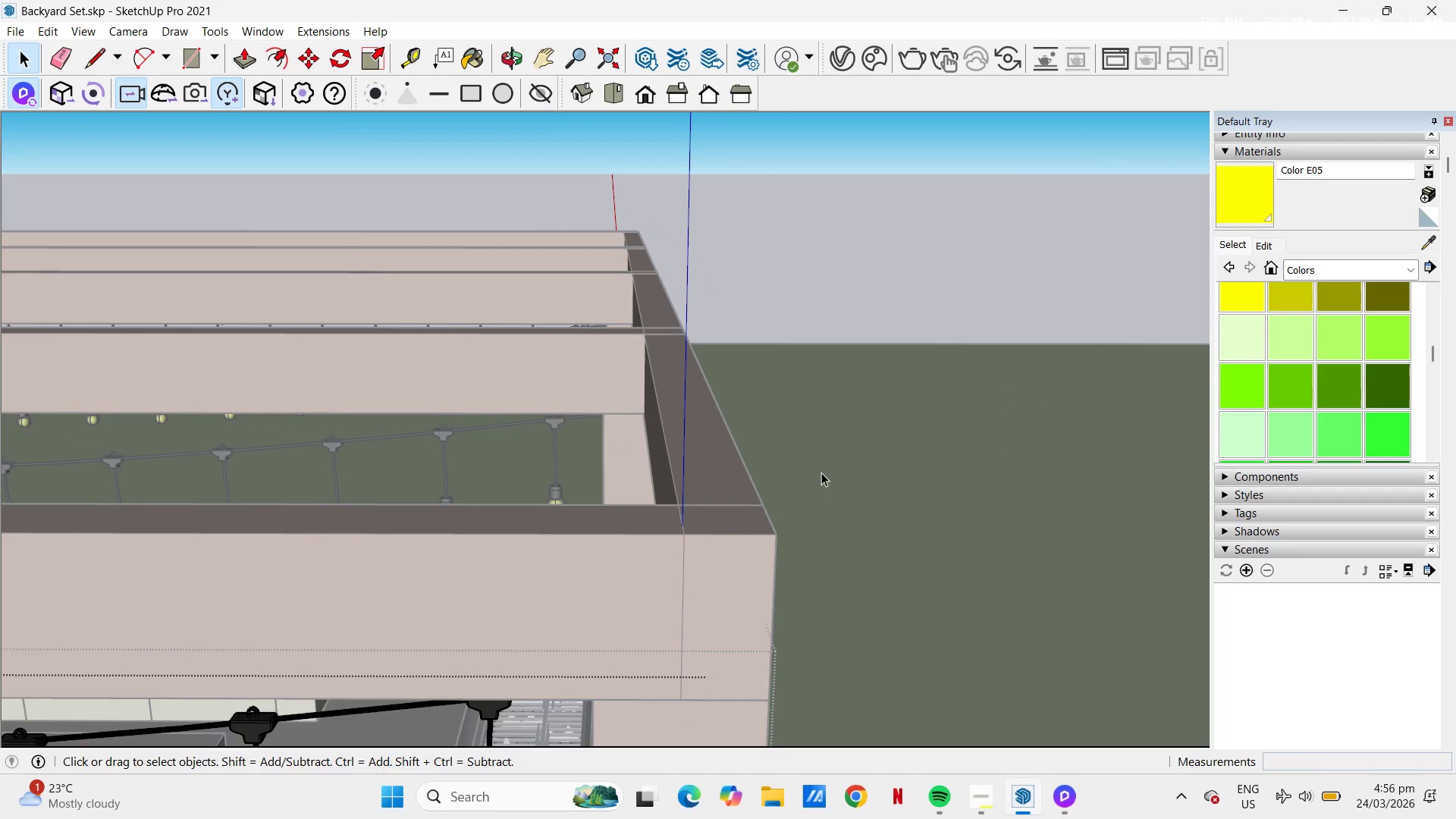 
key(Space)
 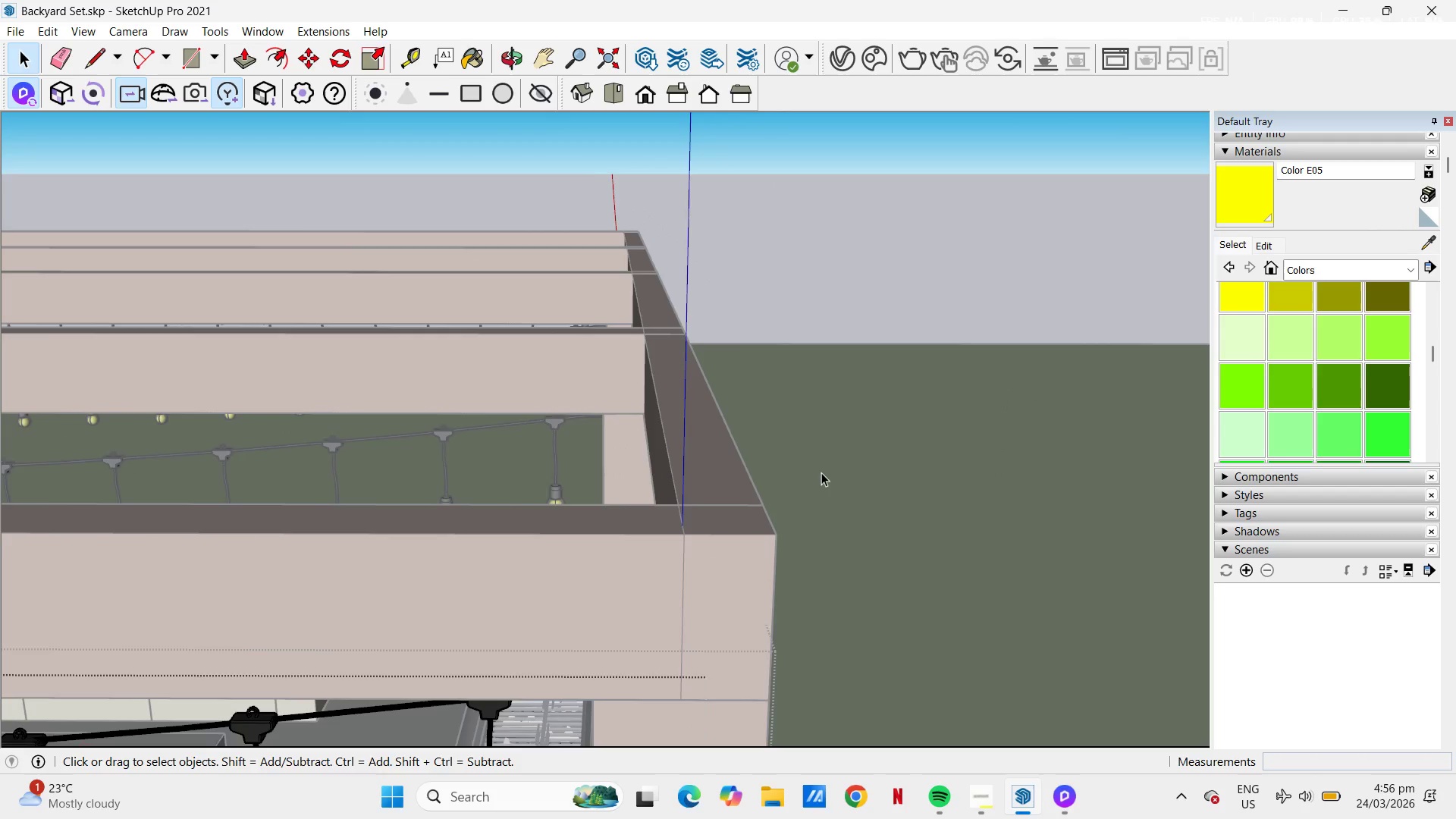 
key(Escape)
 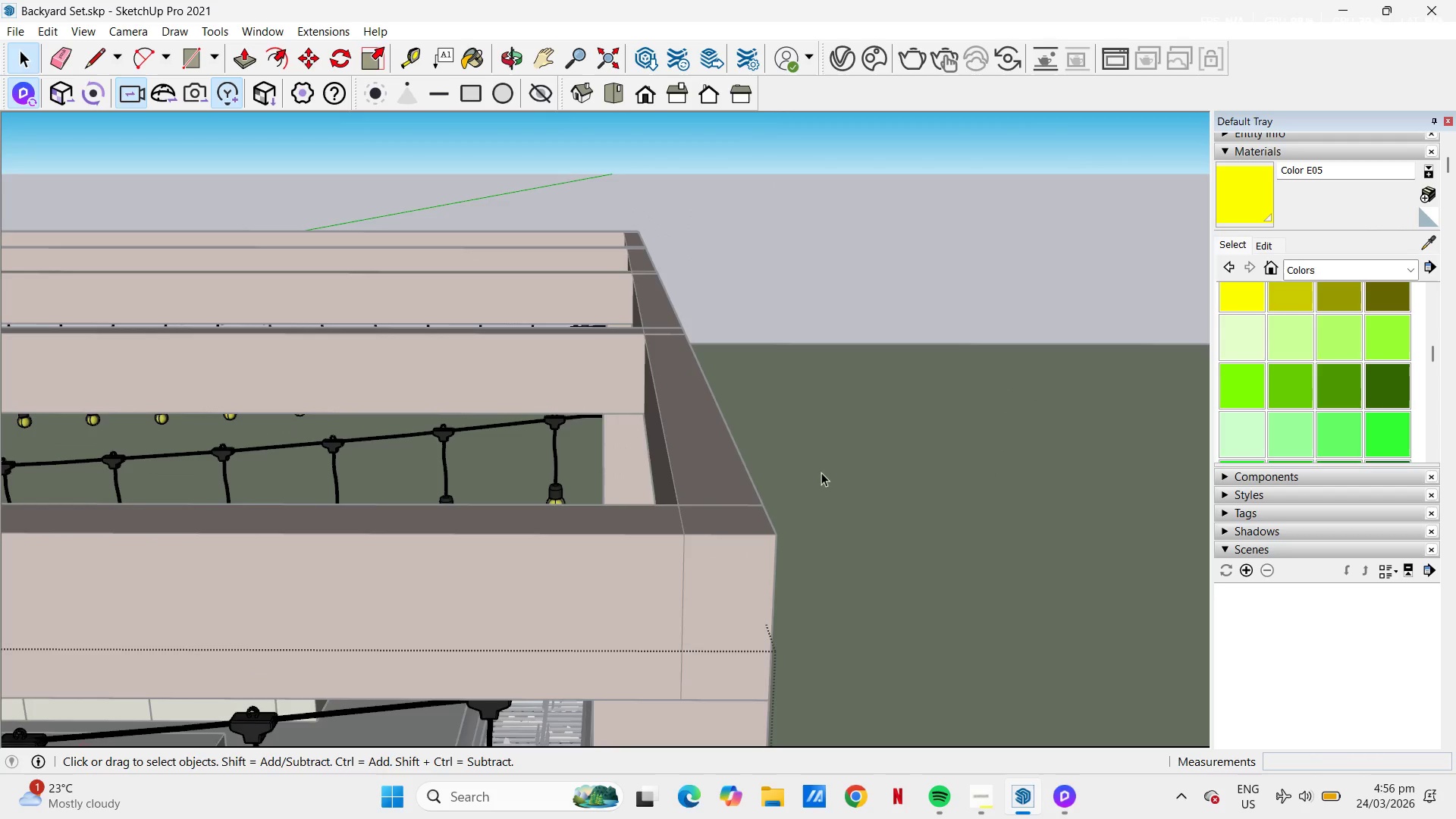 
key(Escape)
 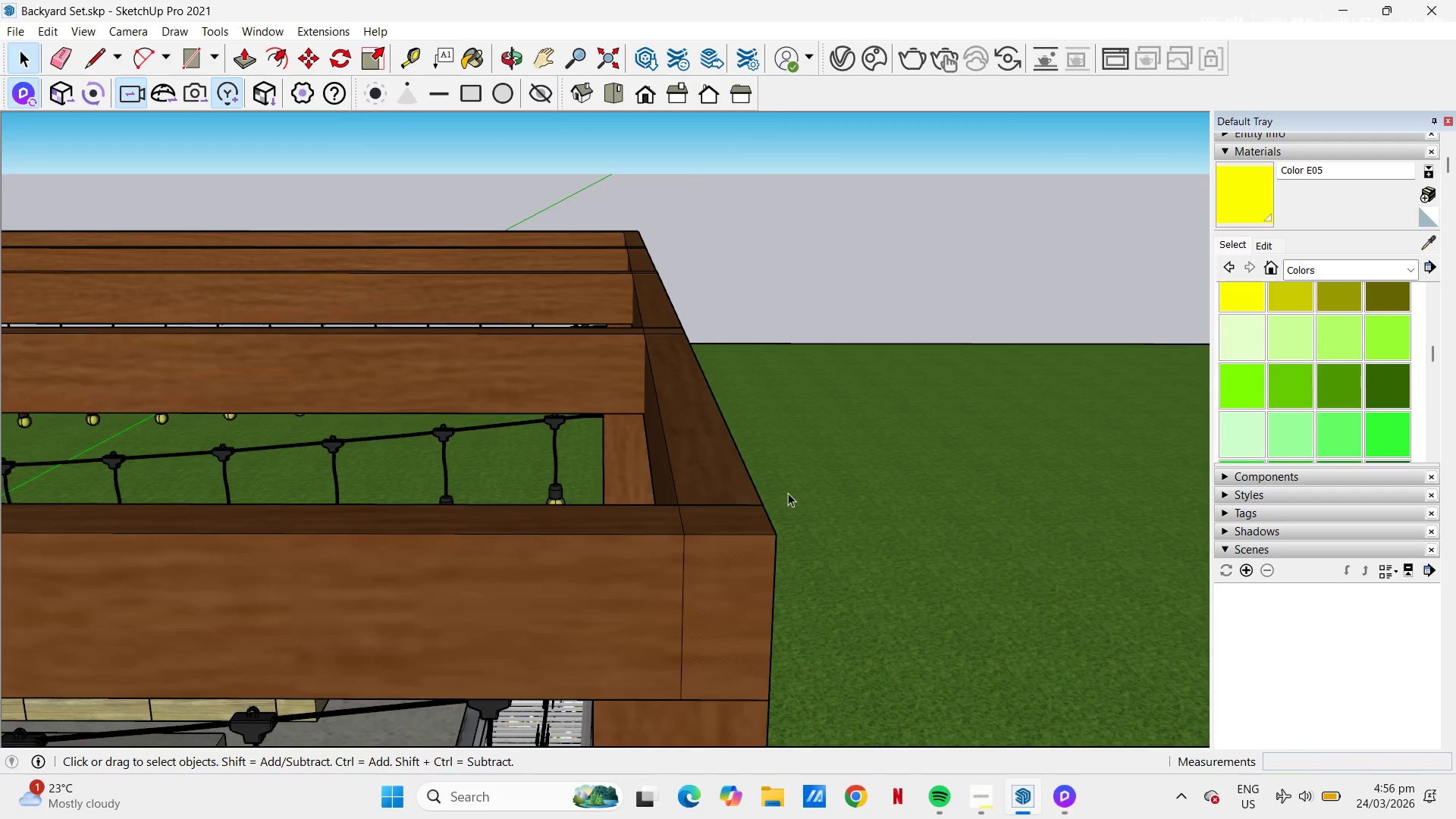 
key(Escape)
 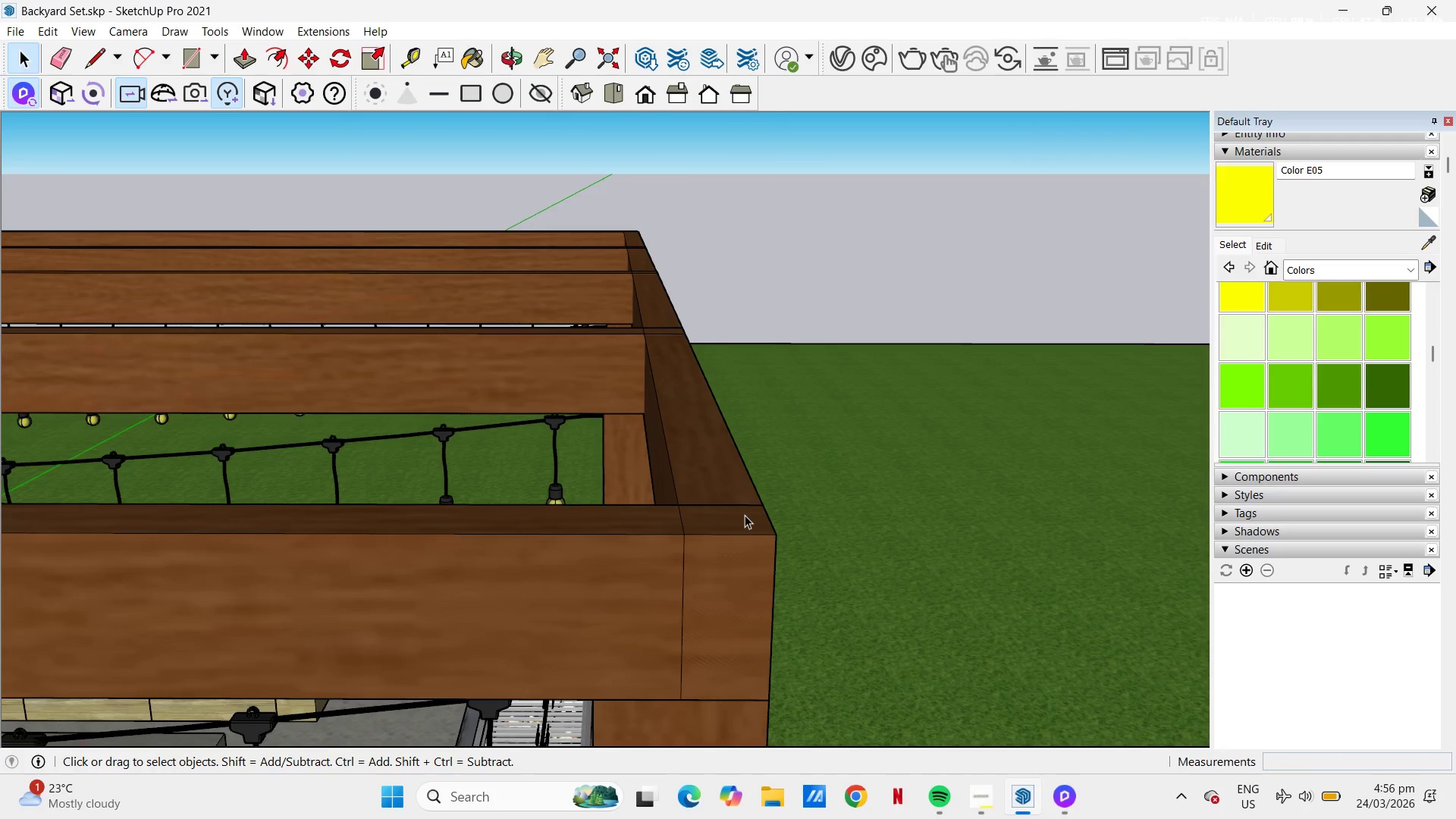 
key(Control+V)
 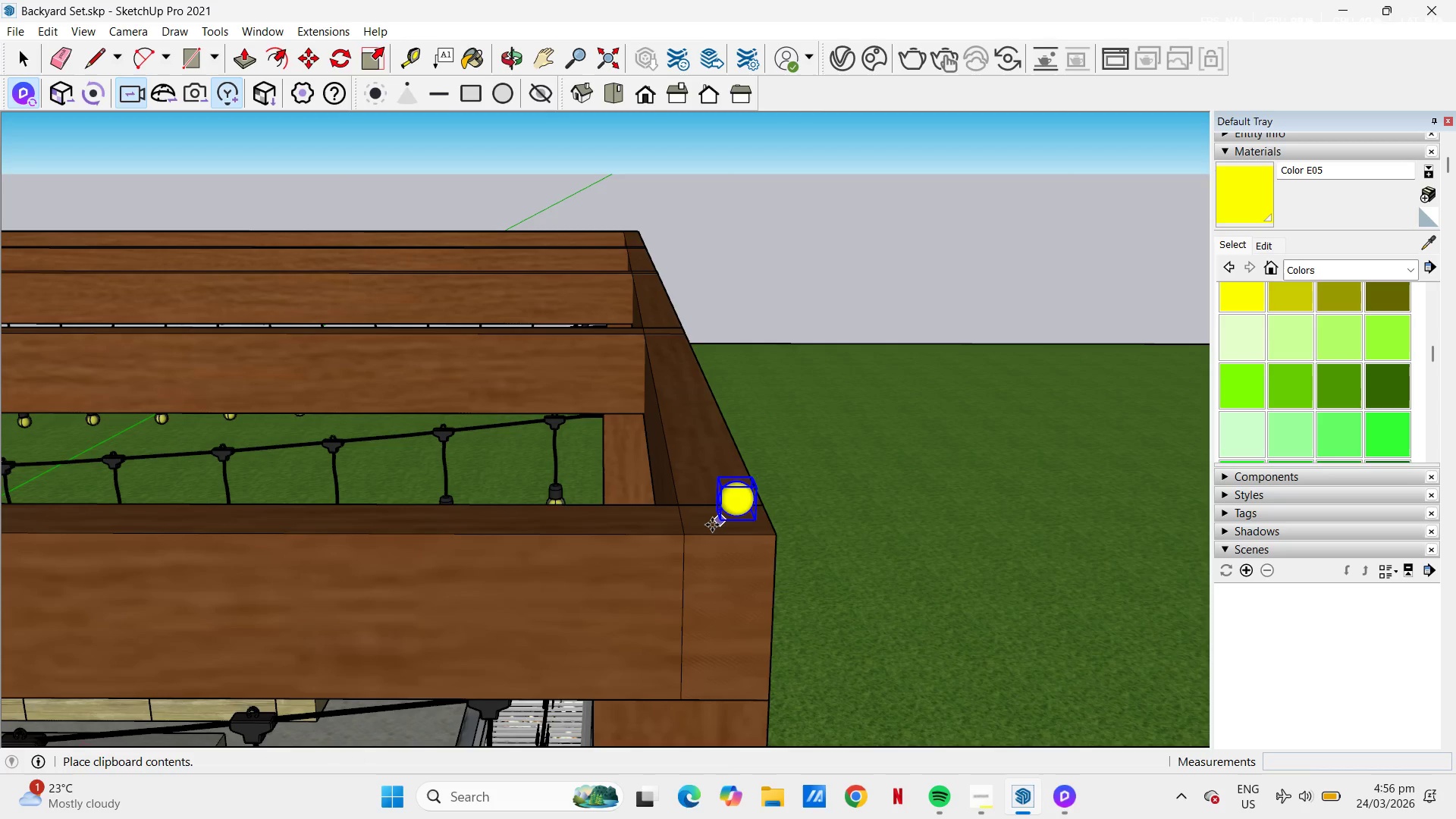 
left_click([711, 525])
 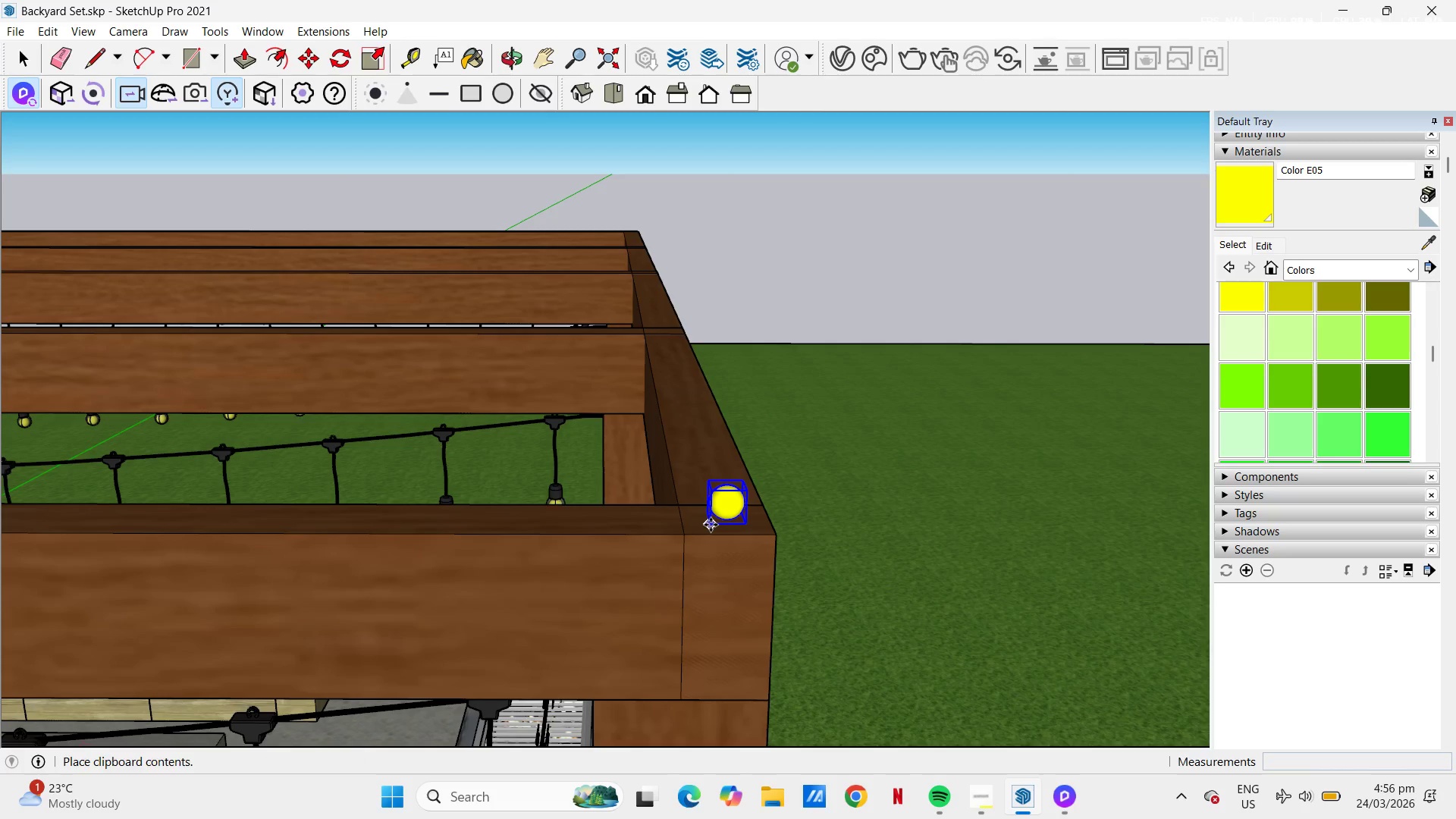 
key(Space)
 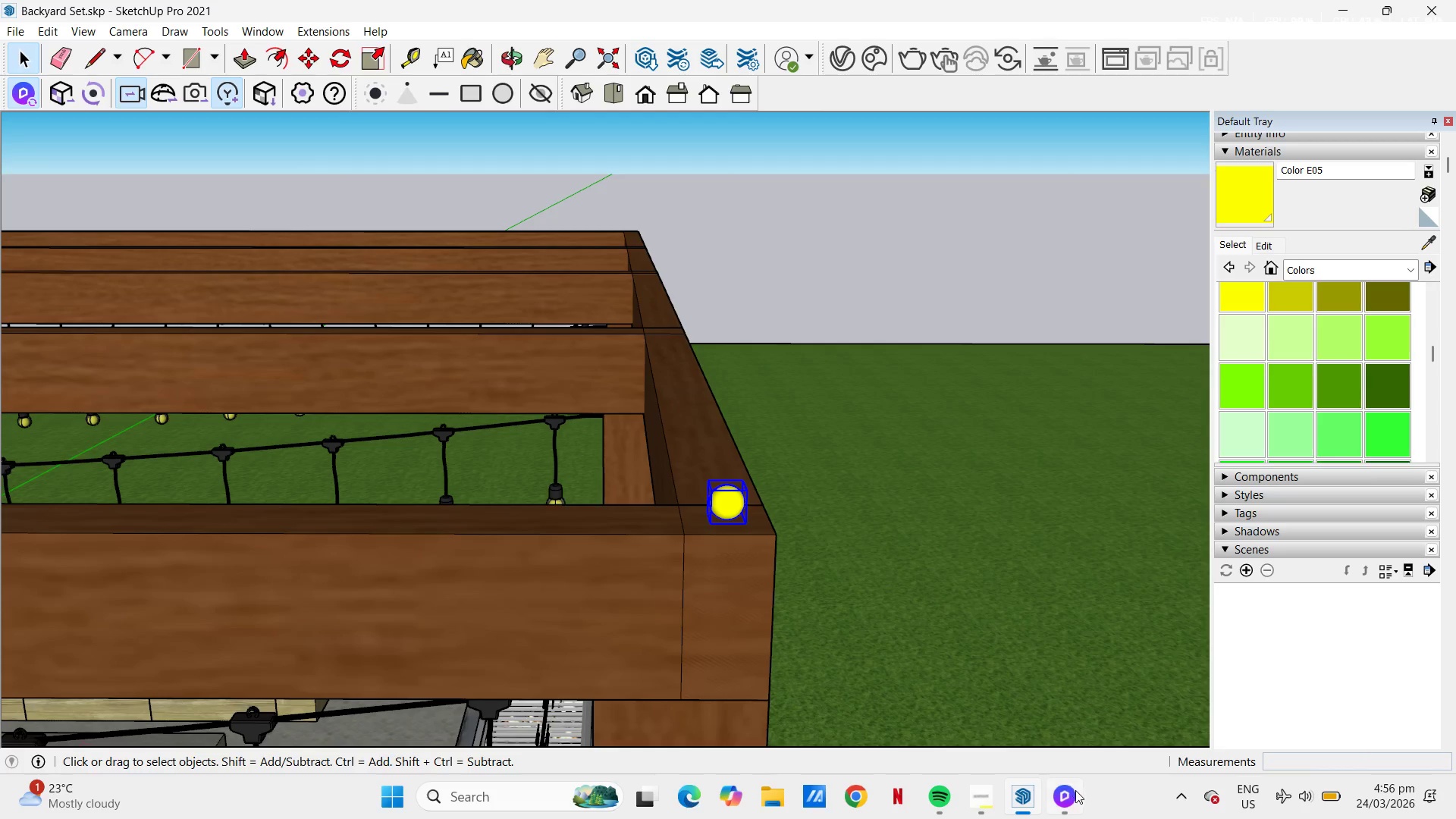 
left_click([1065, 802])
 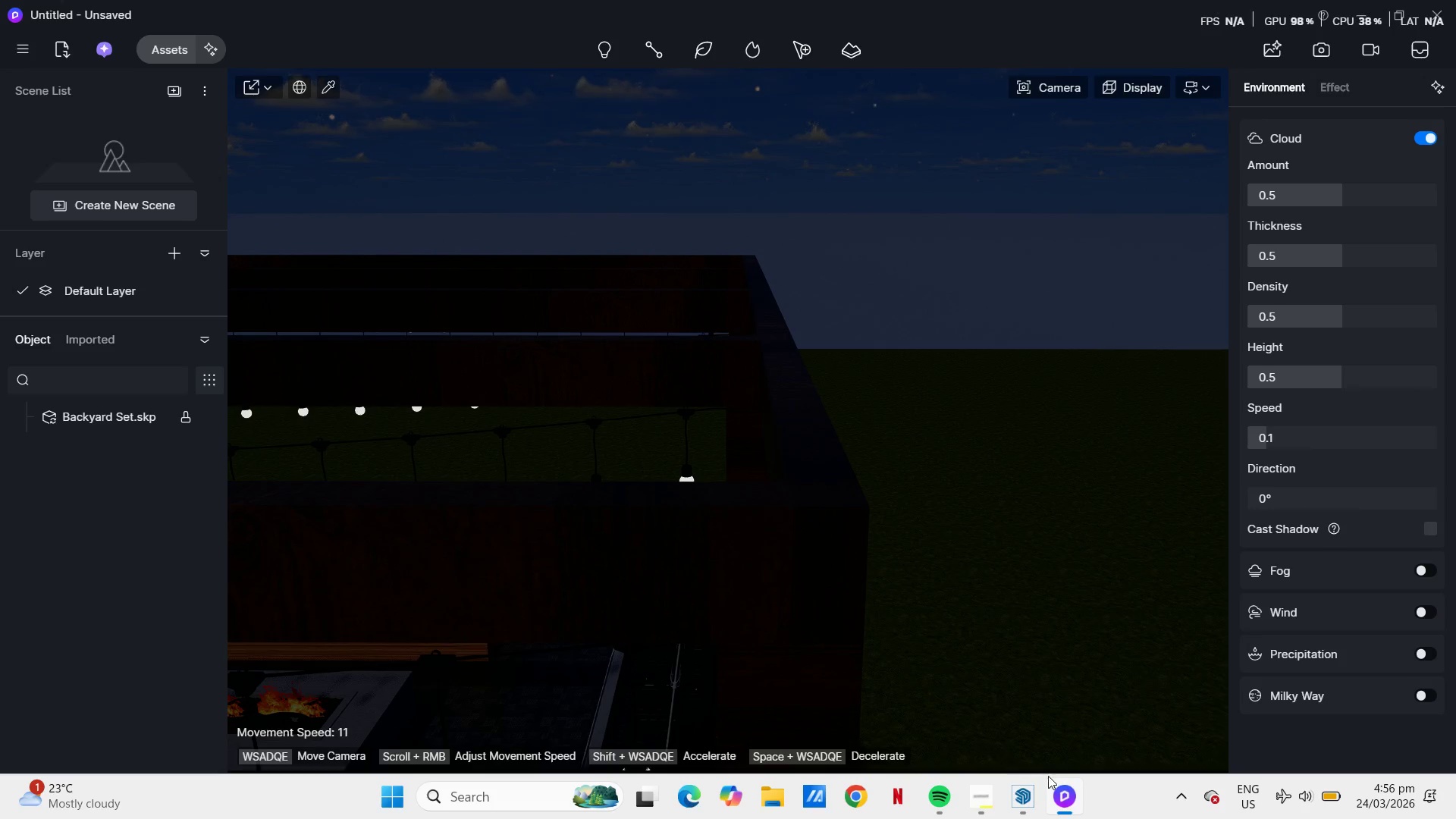 
left_click([1069, 801])
 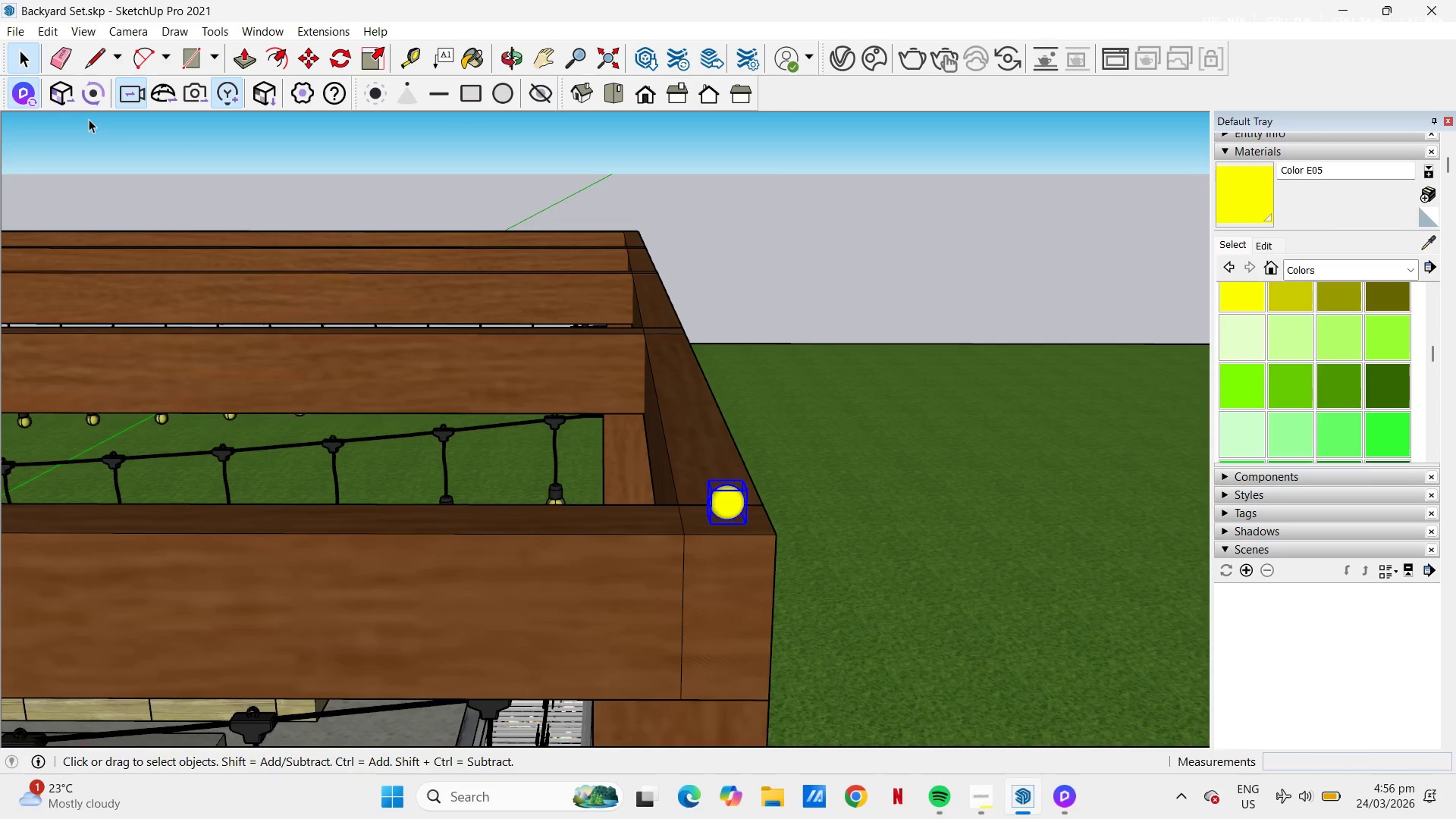 
left_click([64, 92])
 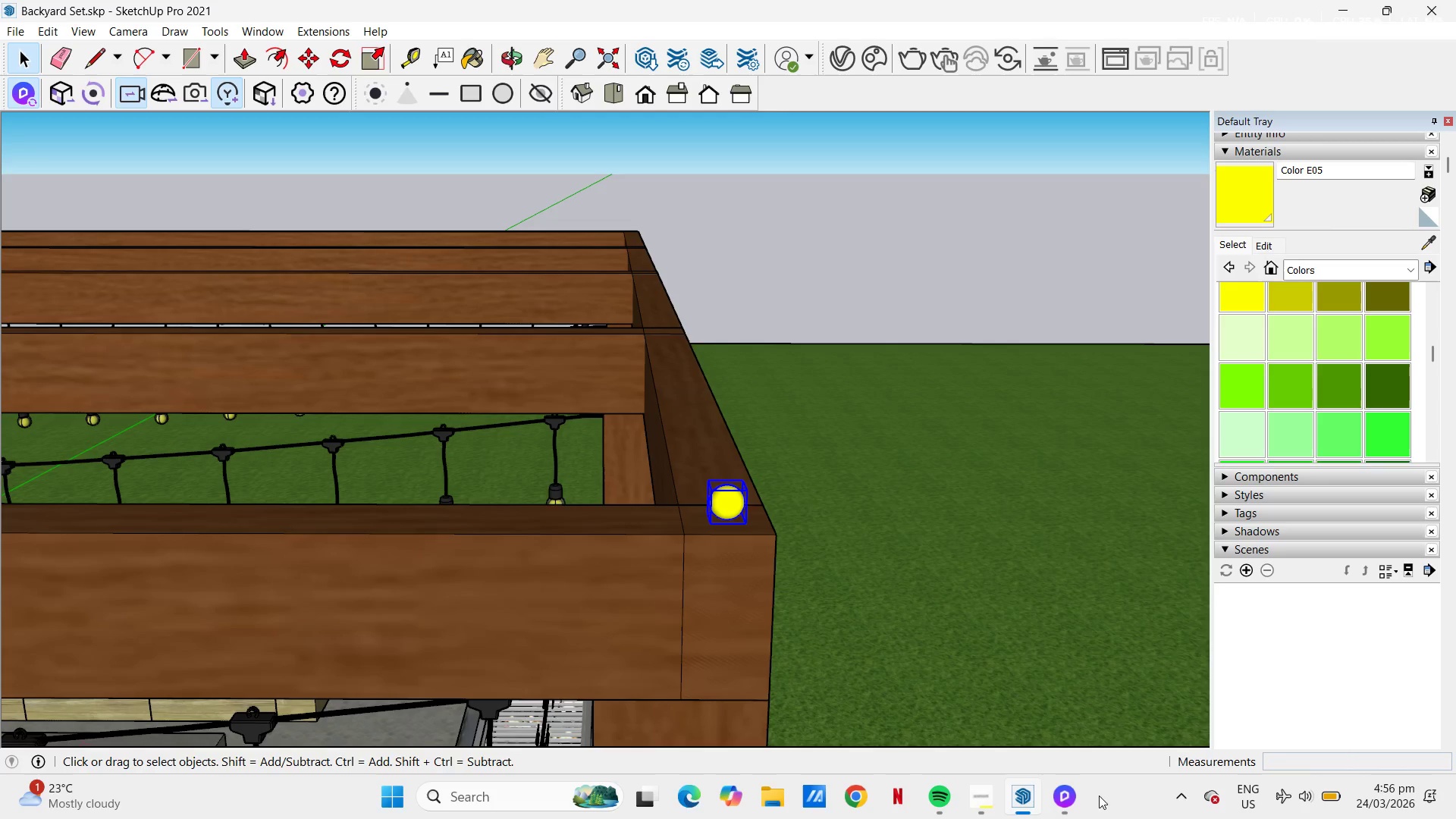 
left_click([1075, 801])
 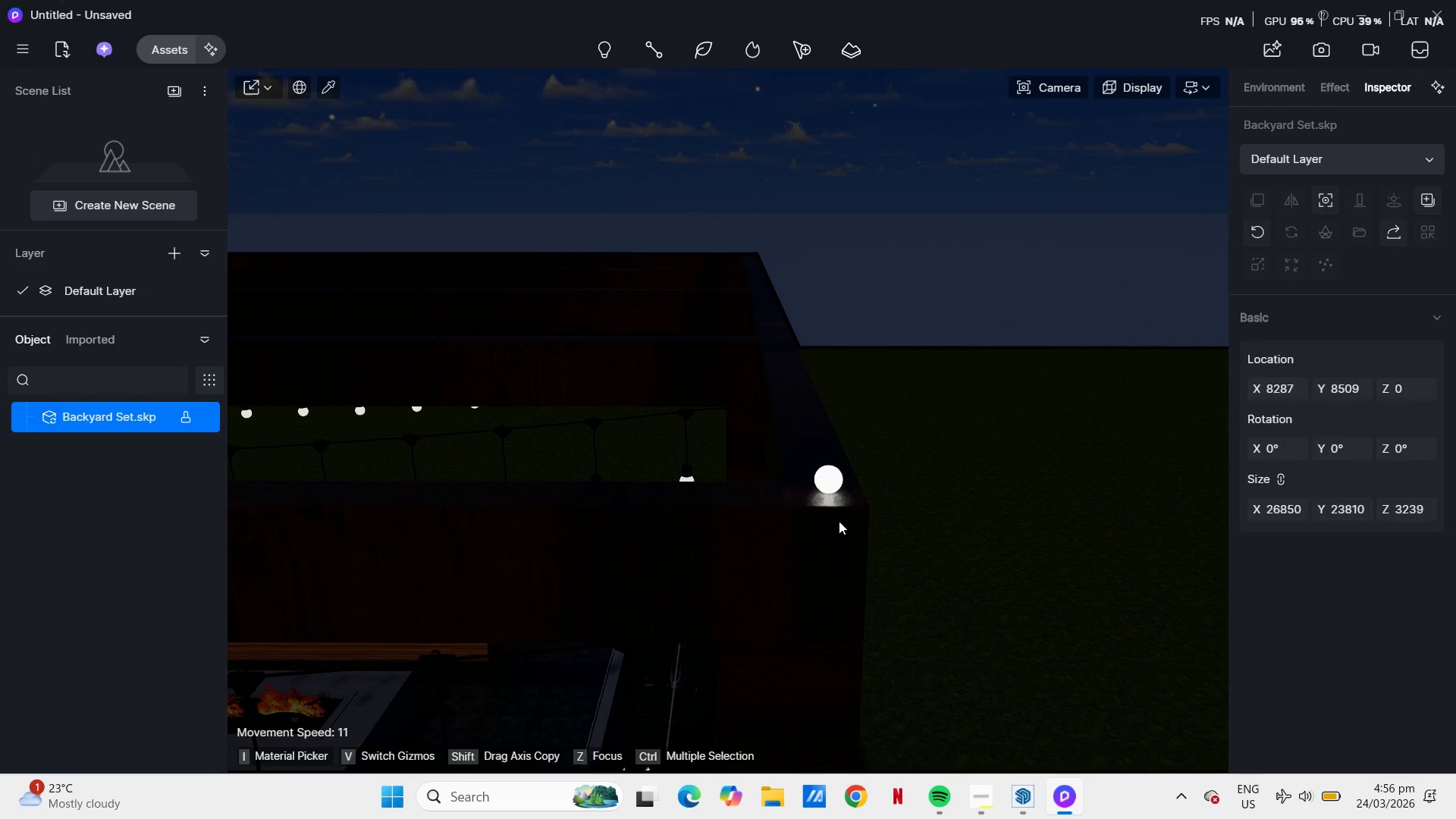 
scroll: coordinate [908, 529], scroll_direction: up, amount: 1.0
 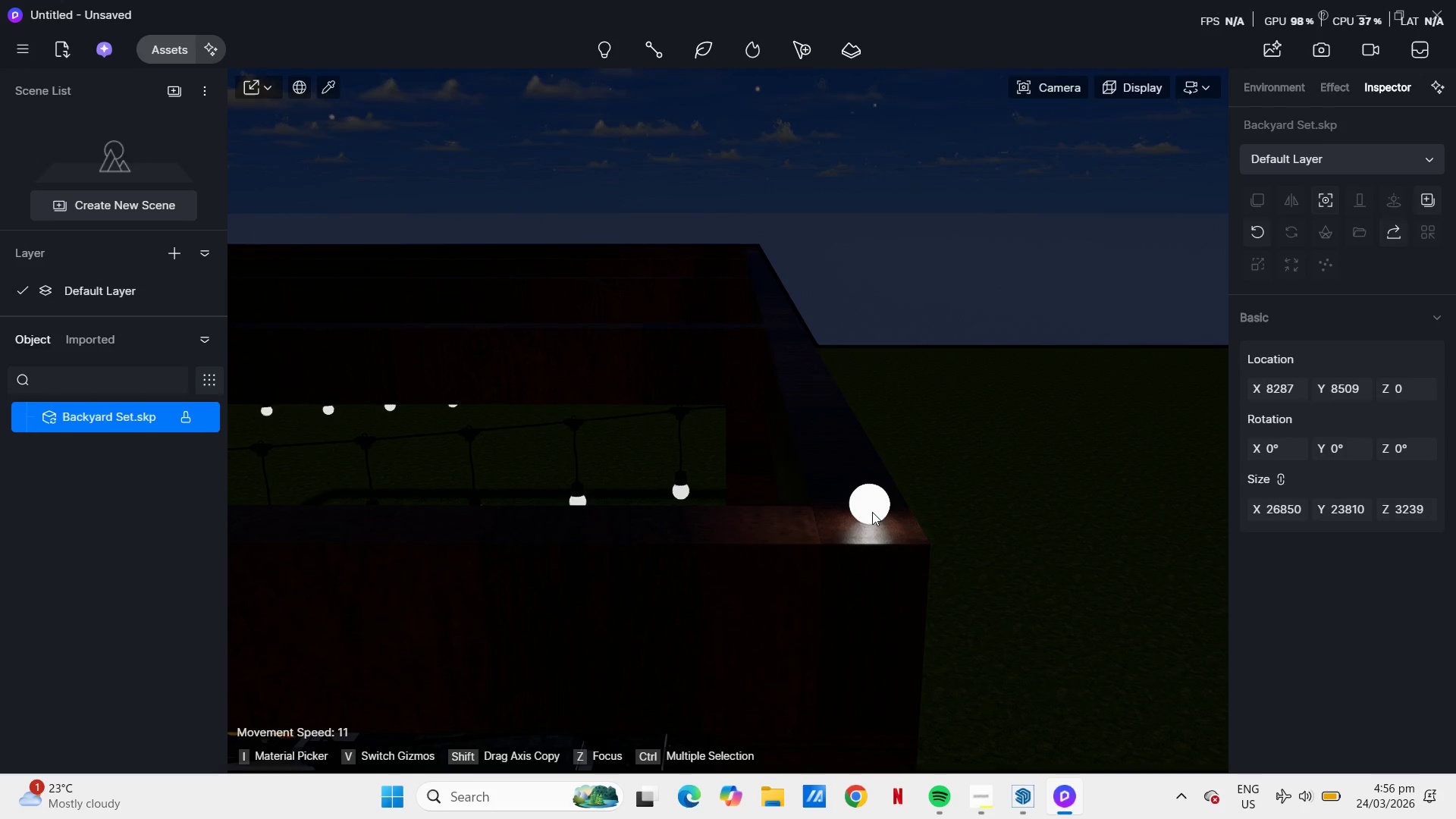 
left_click([872, 512])
 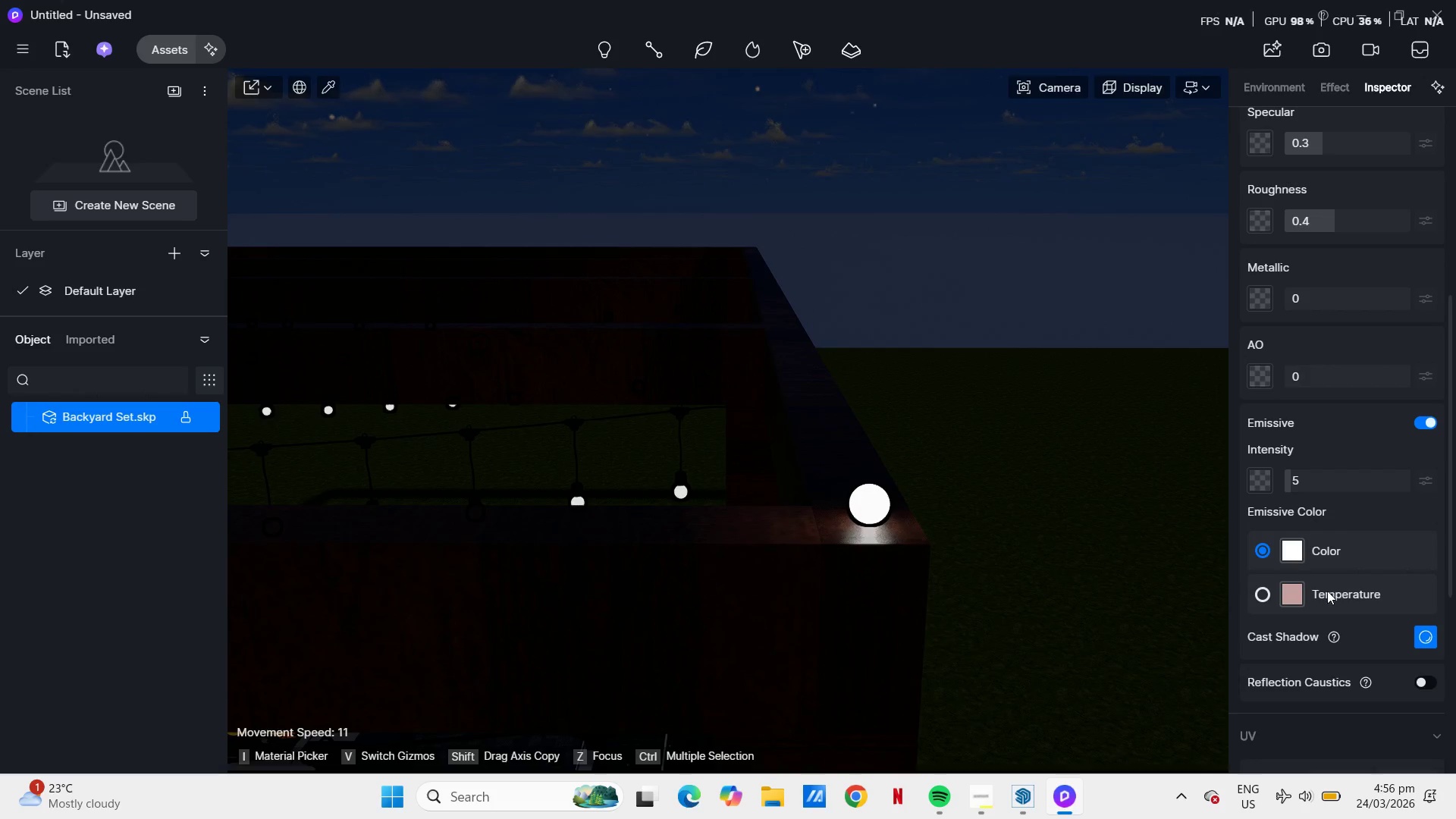 
mouse_move([1254, 598])
 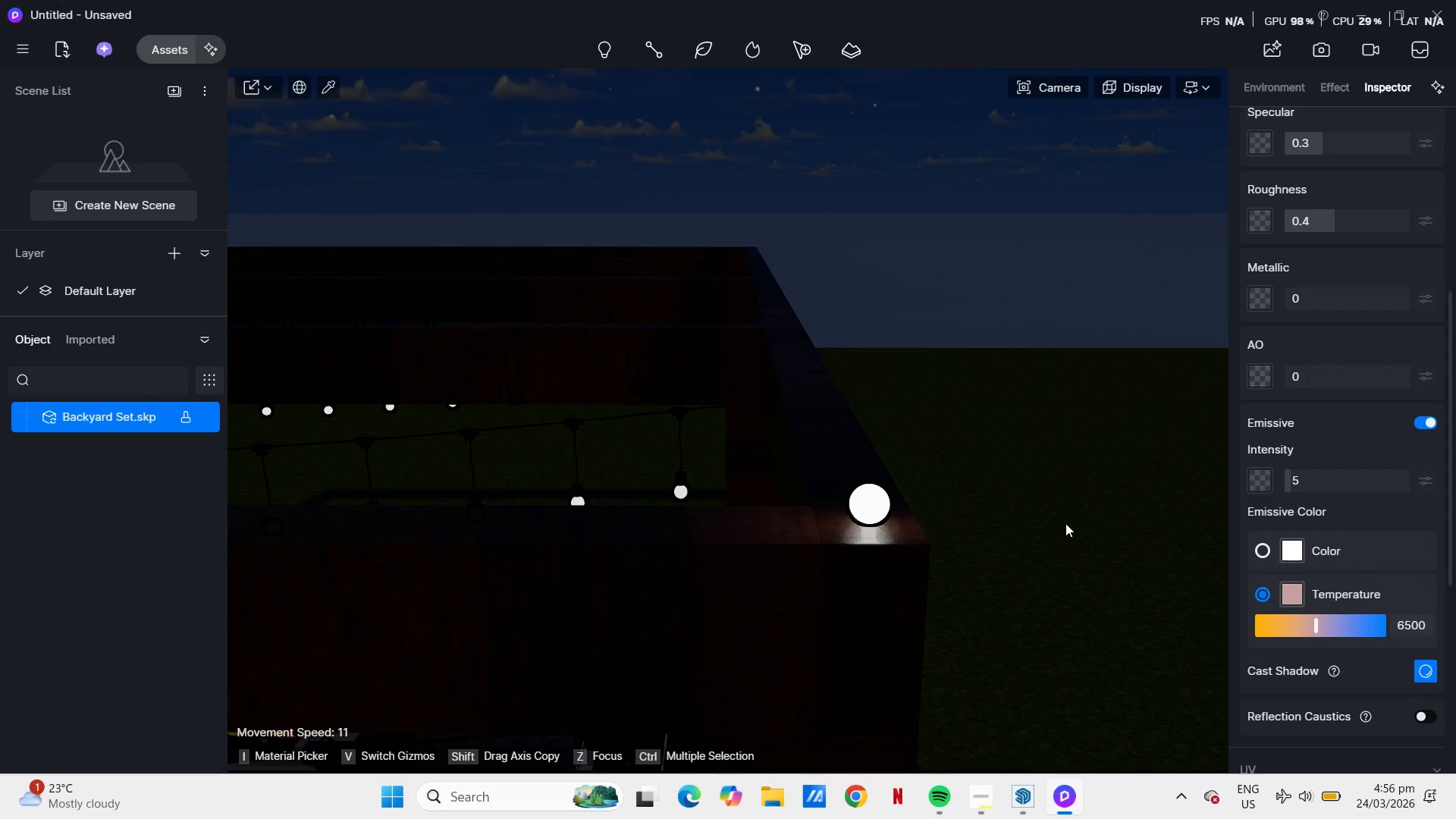 
scroll: coordinate [1057, 513], scroll_direction: down, amount: 2.0
 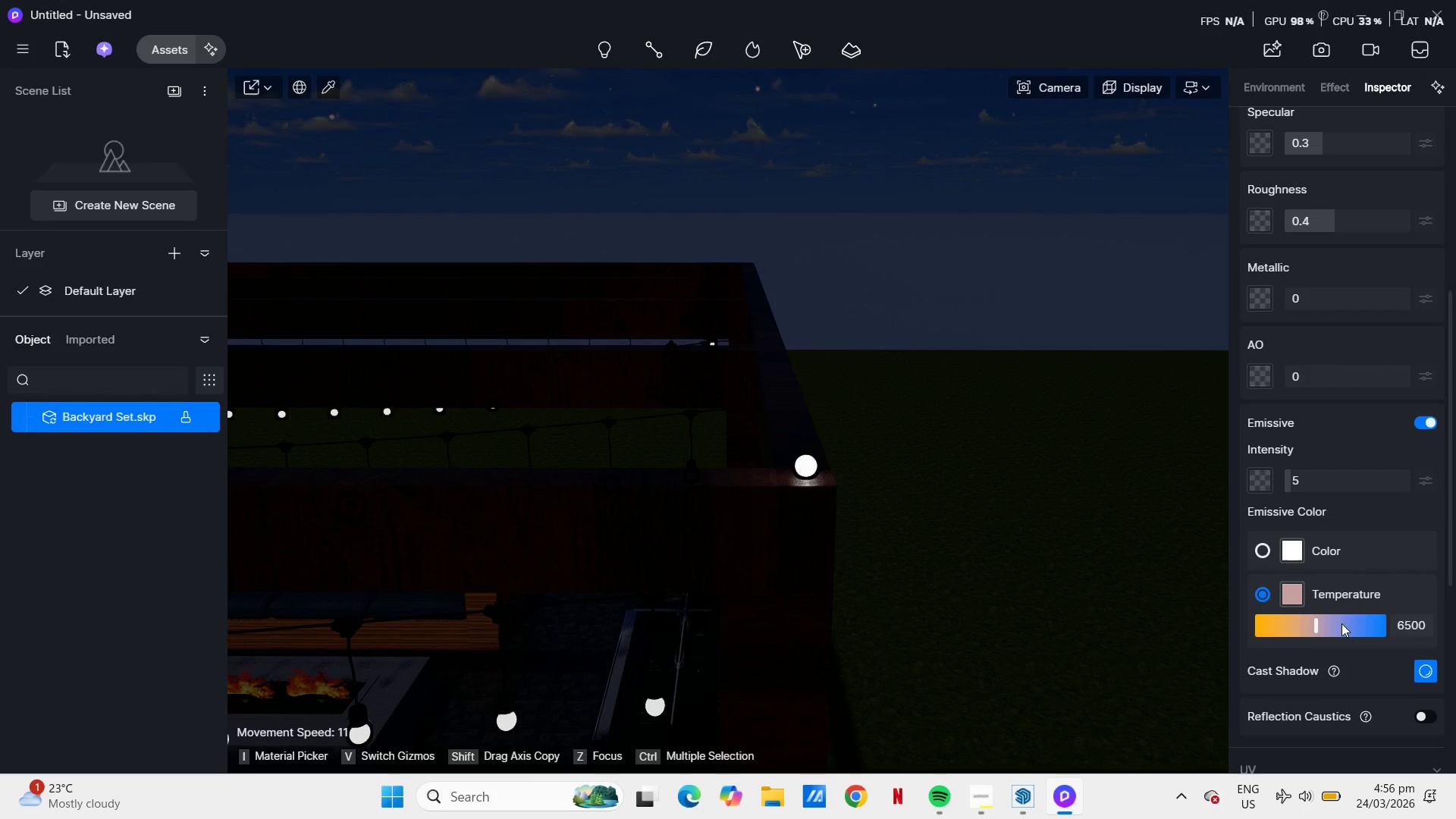 
left_click_drag(start_coordinate=[1315, 622], to_coordinate=[1302, 623])
 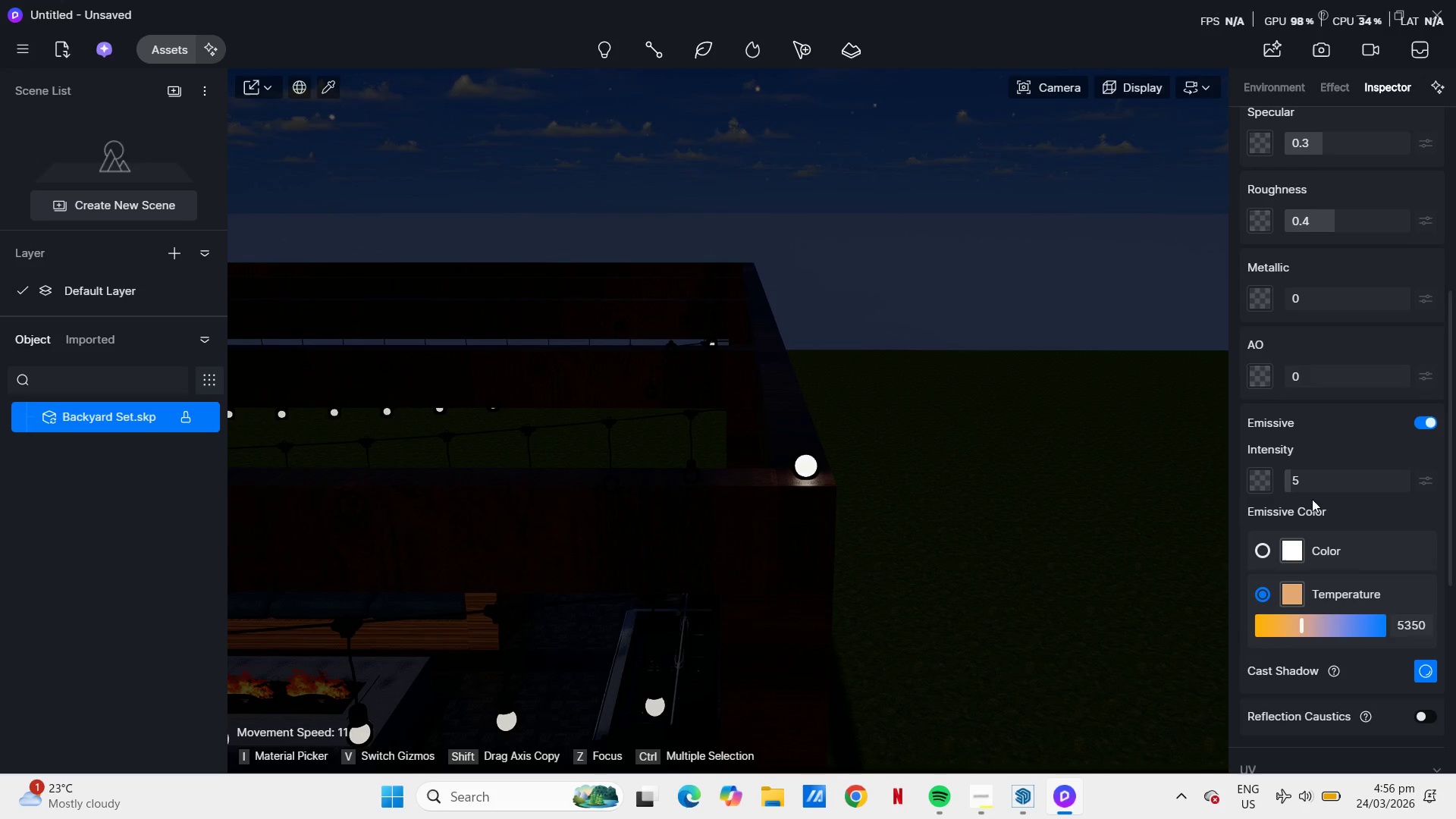 
left_click_drag(start_coordinate=[1302, 484], to_coordinate=[1319, 488])
 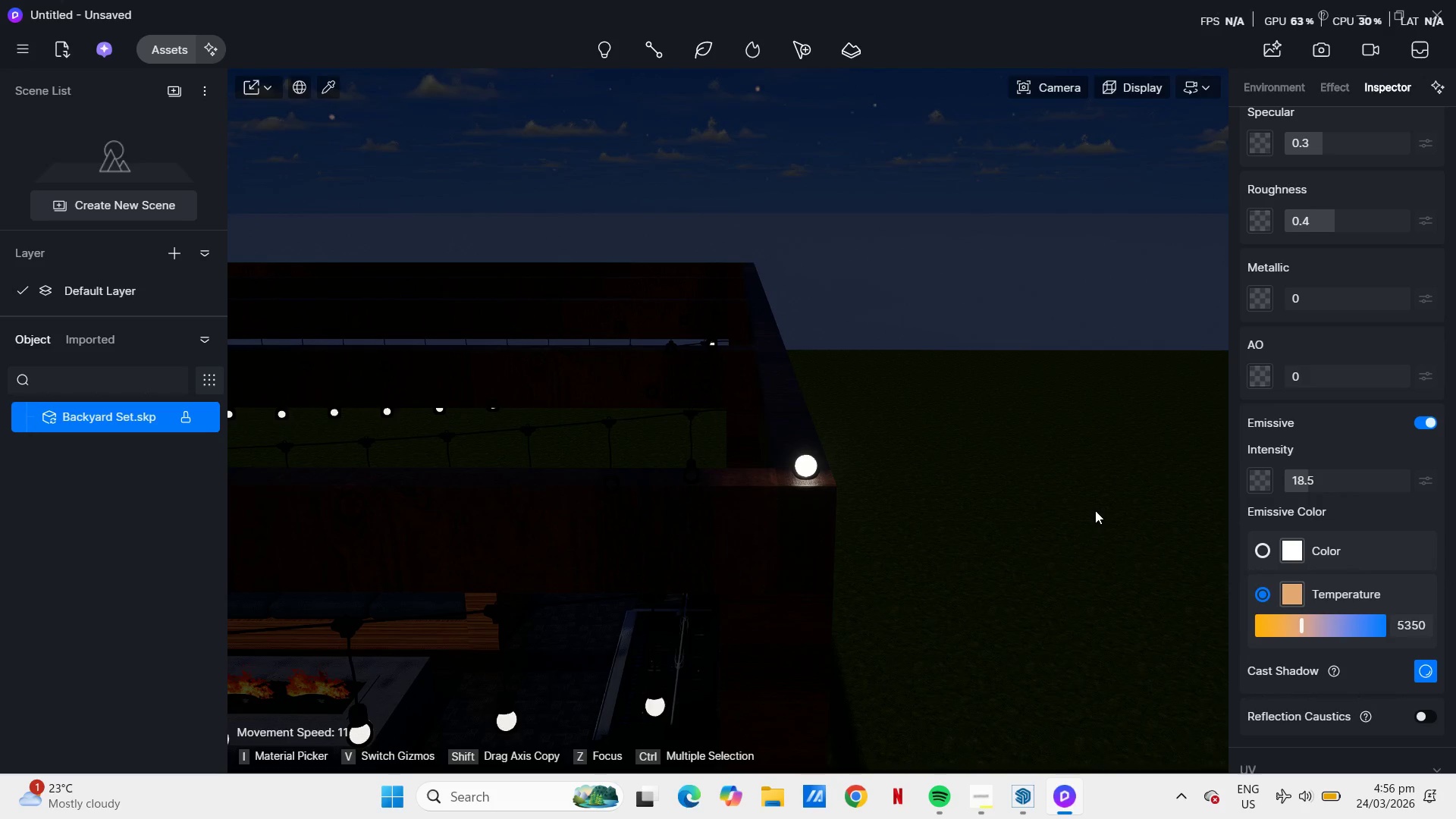 
scroll: coordinate [1082, 506], scroll_direction: down, amount: 5.0
 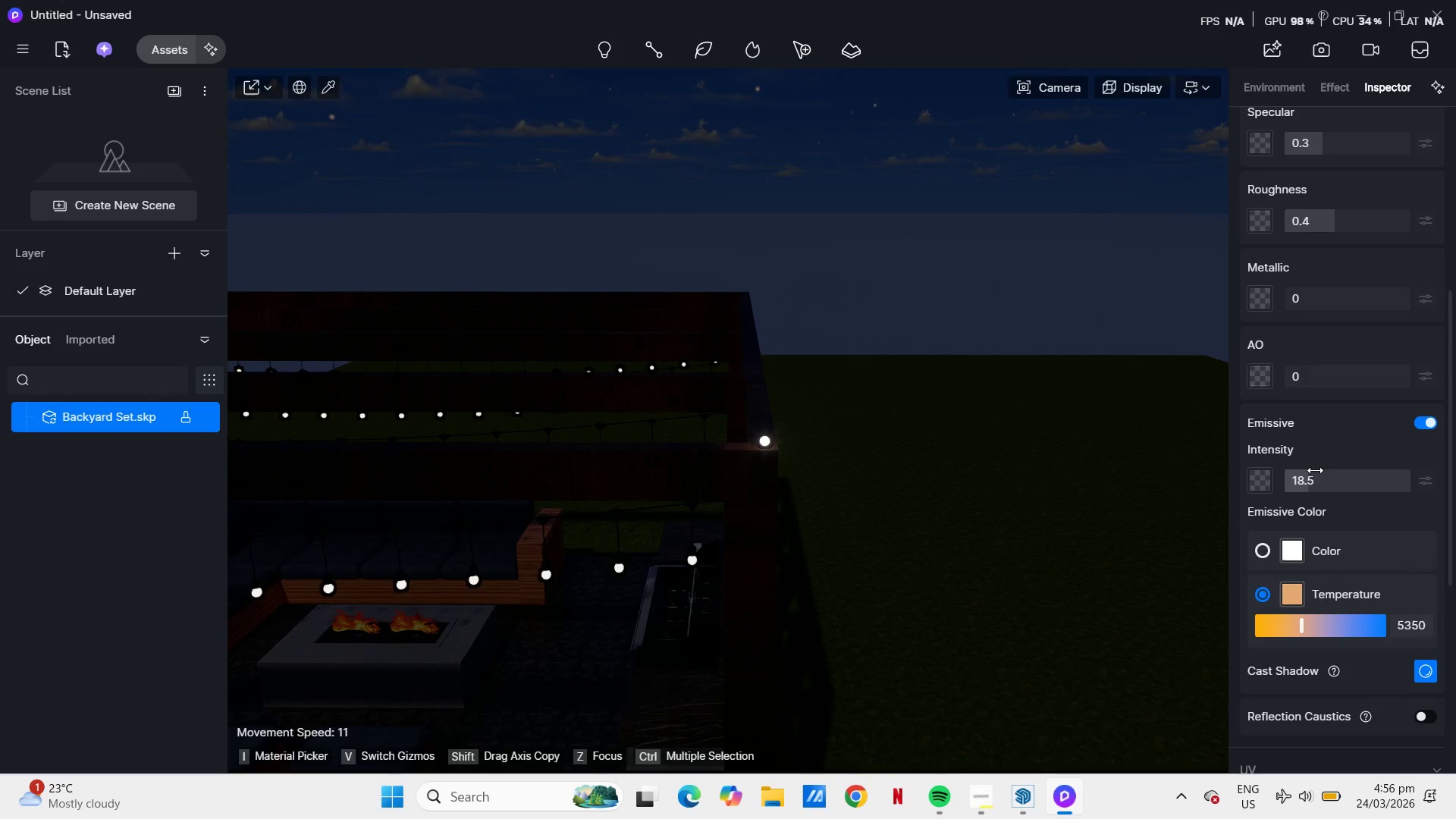 
left_click_drag(start_coordinate=[1307, 482], to_coordinate=[1349, 485])
 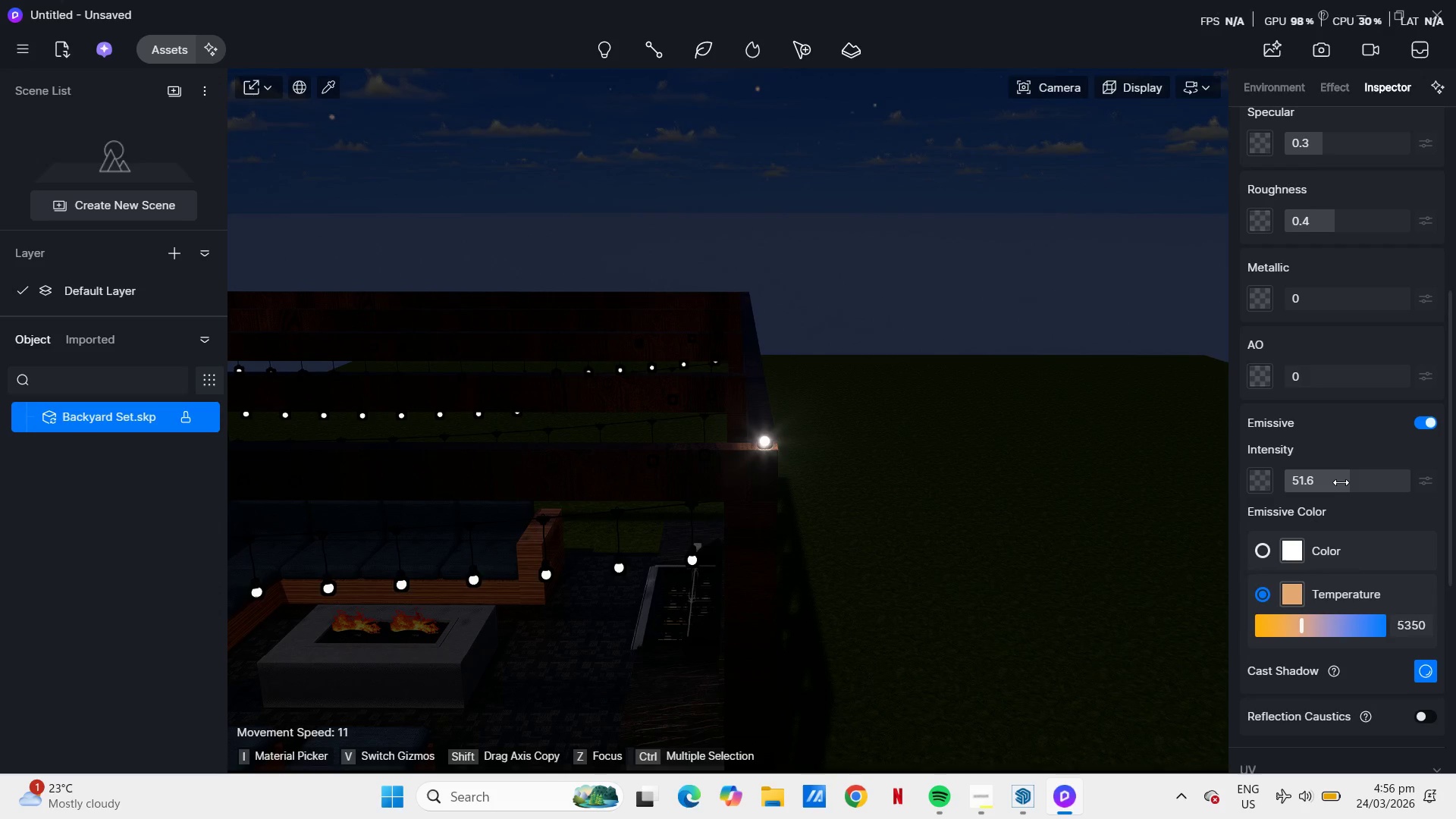 
wait(5.64)
 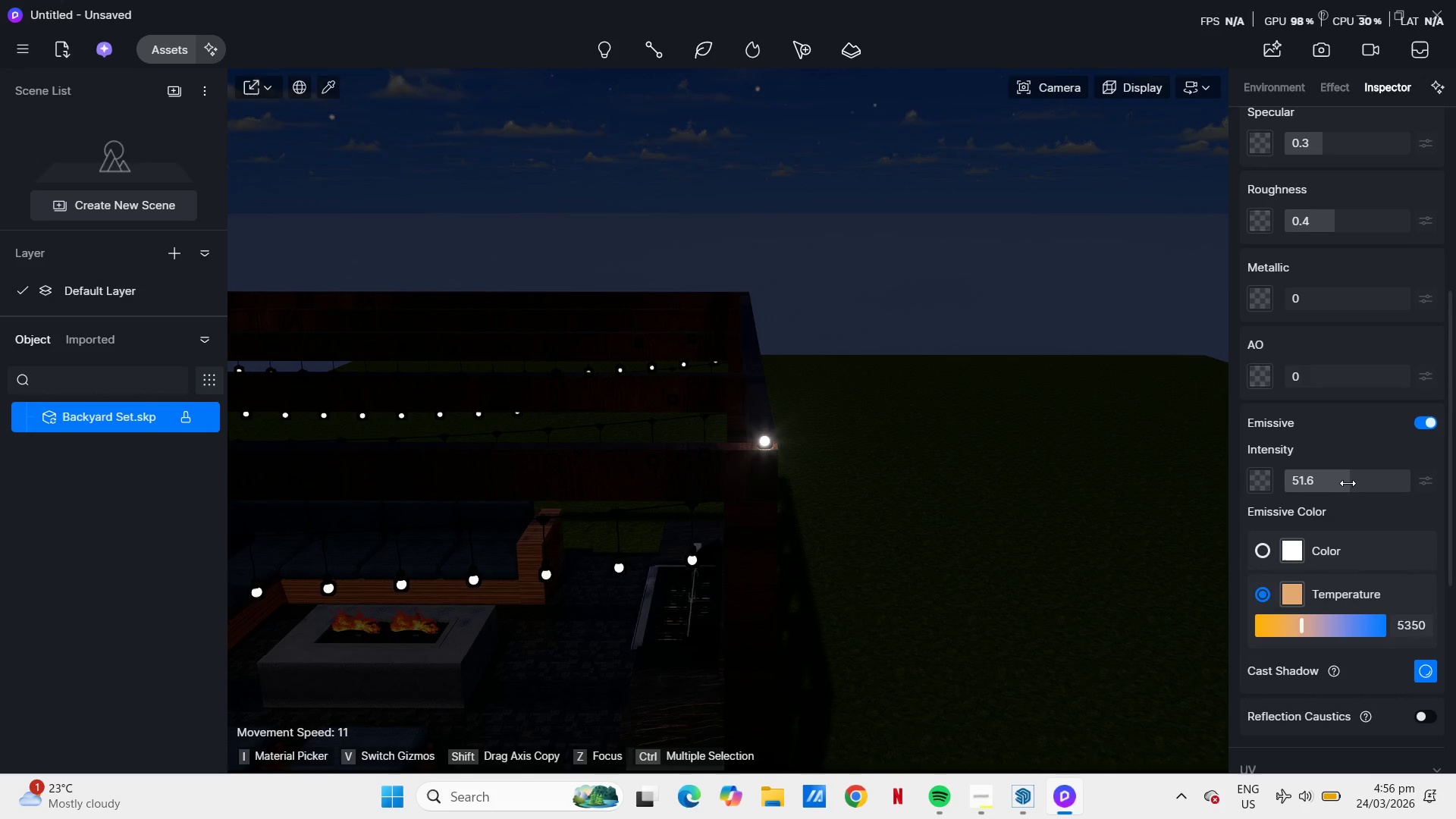 
scroll: coordinate [644, 567], scroll_direction: up, amount: 6.0
 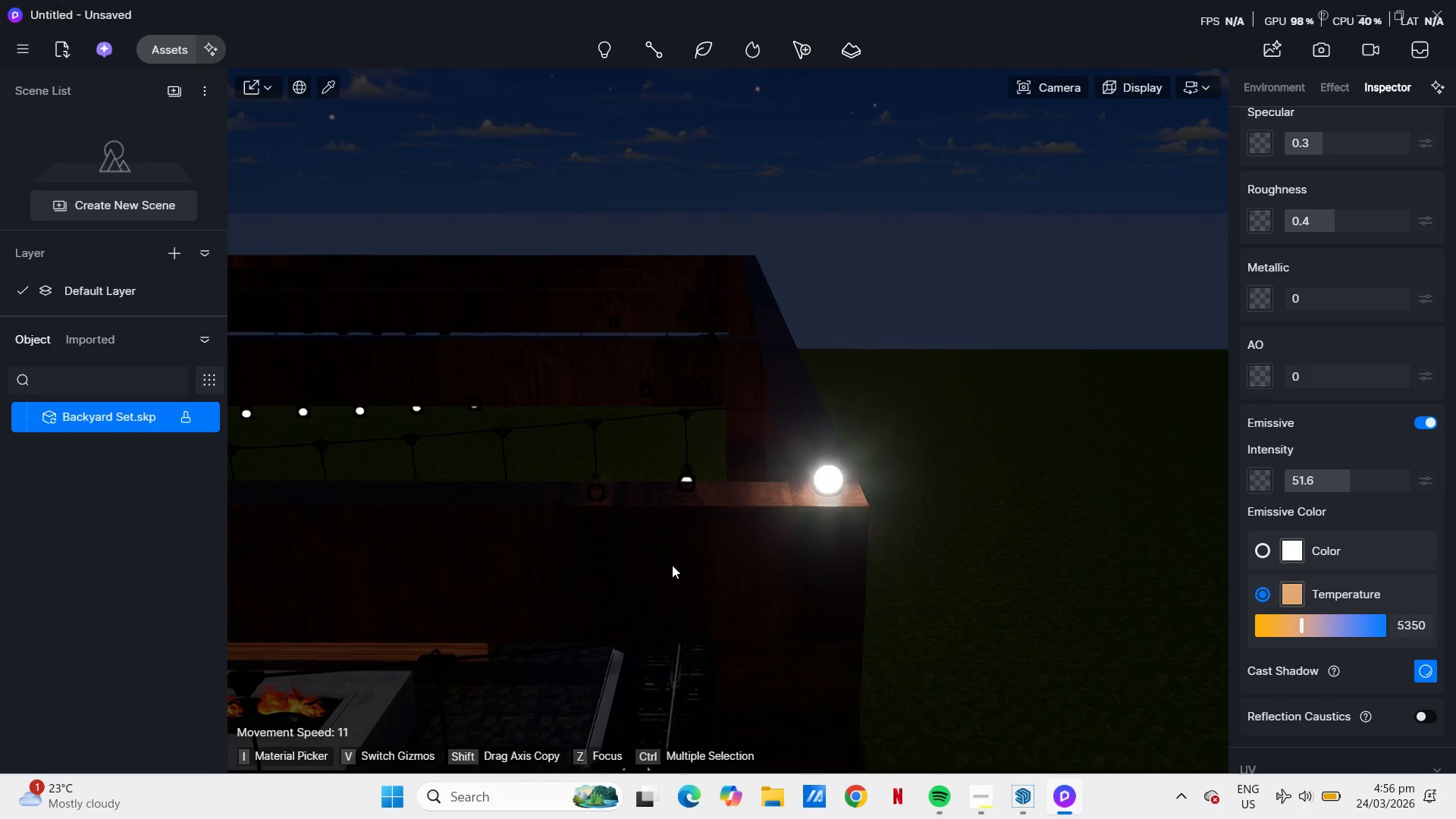 
scroll: coordinate [672, 565], scroll_direction: down, amount: 5.0
 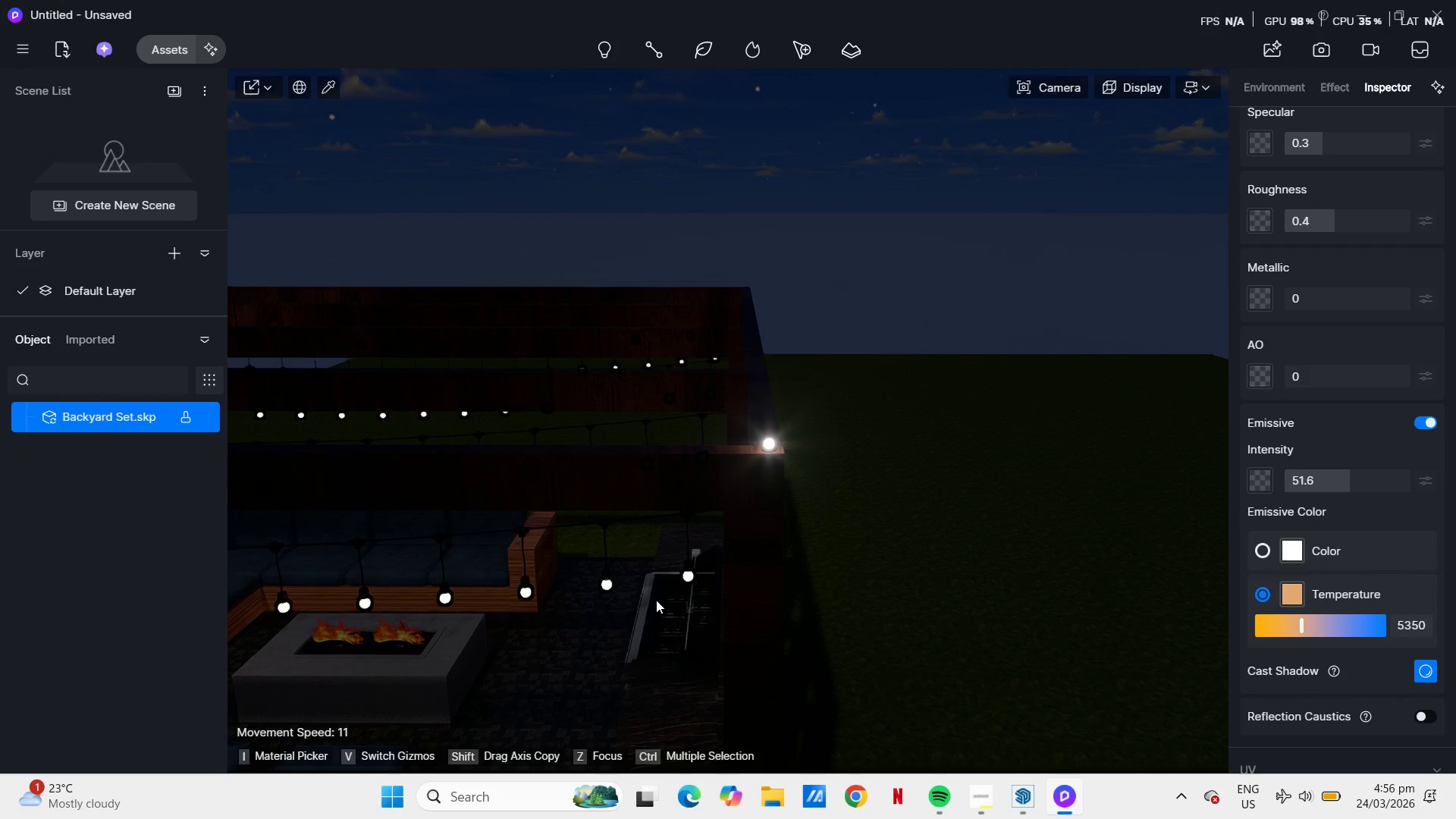 
scroll: coordinate [699, 643], scroll_direction: up, amount: 4.0
 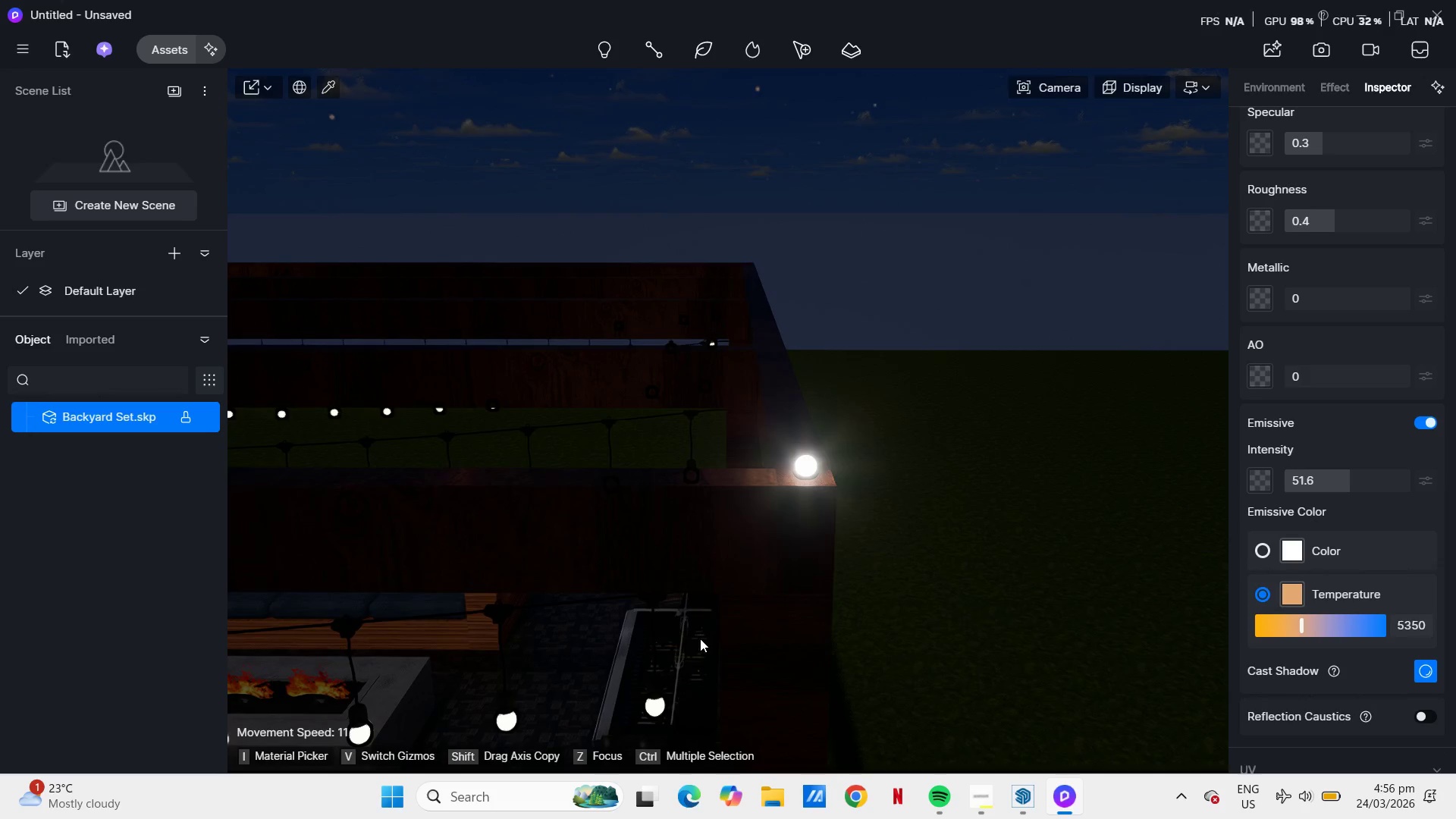 
type(ae)
 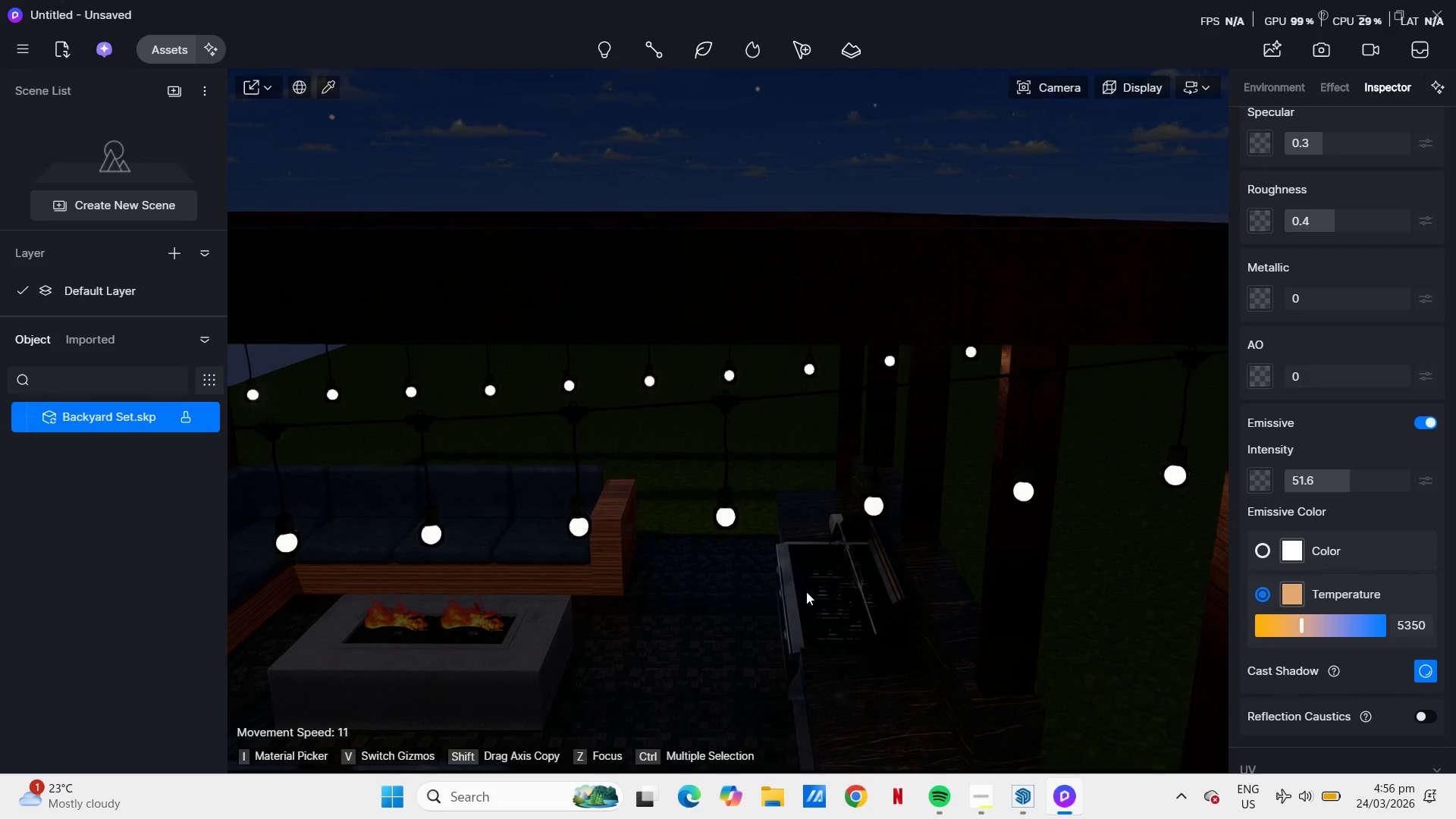 
key(D)
 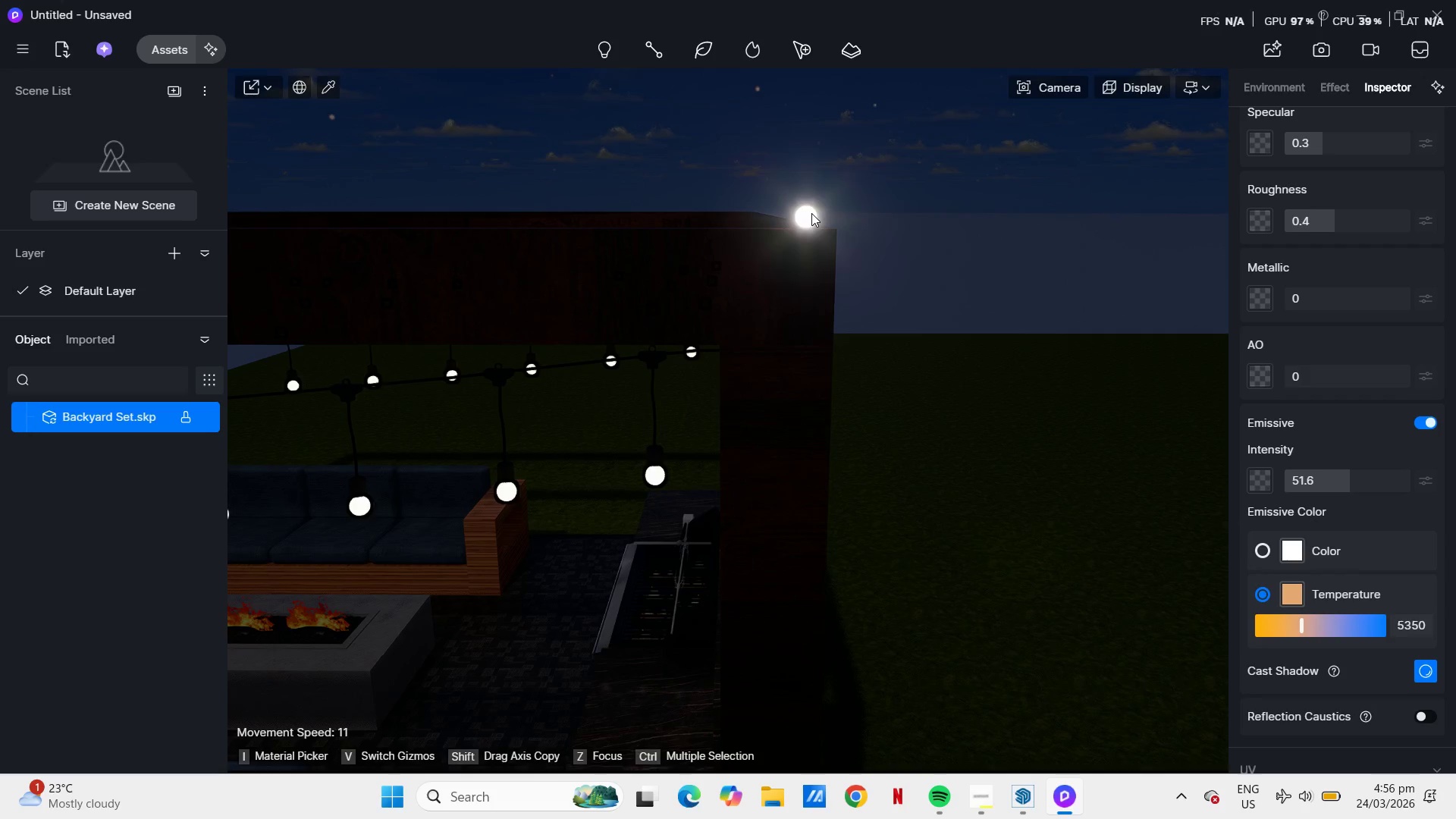 
left_click([815, 212])
 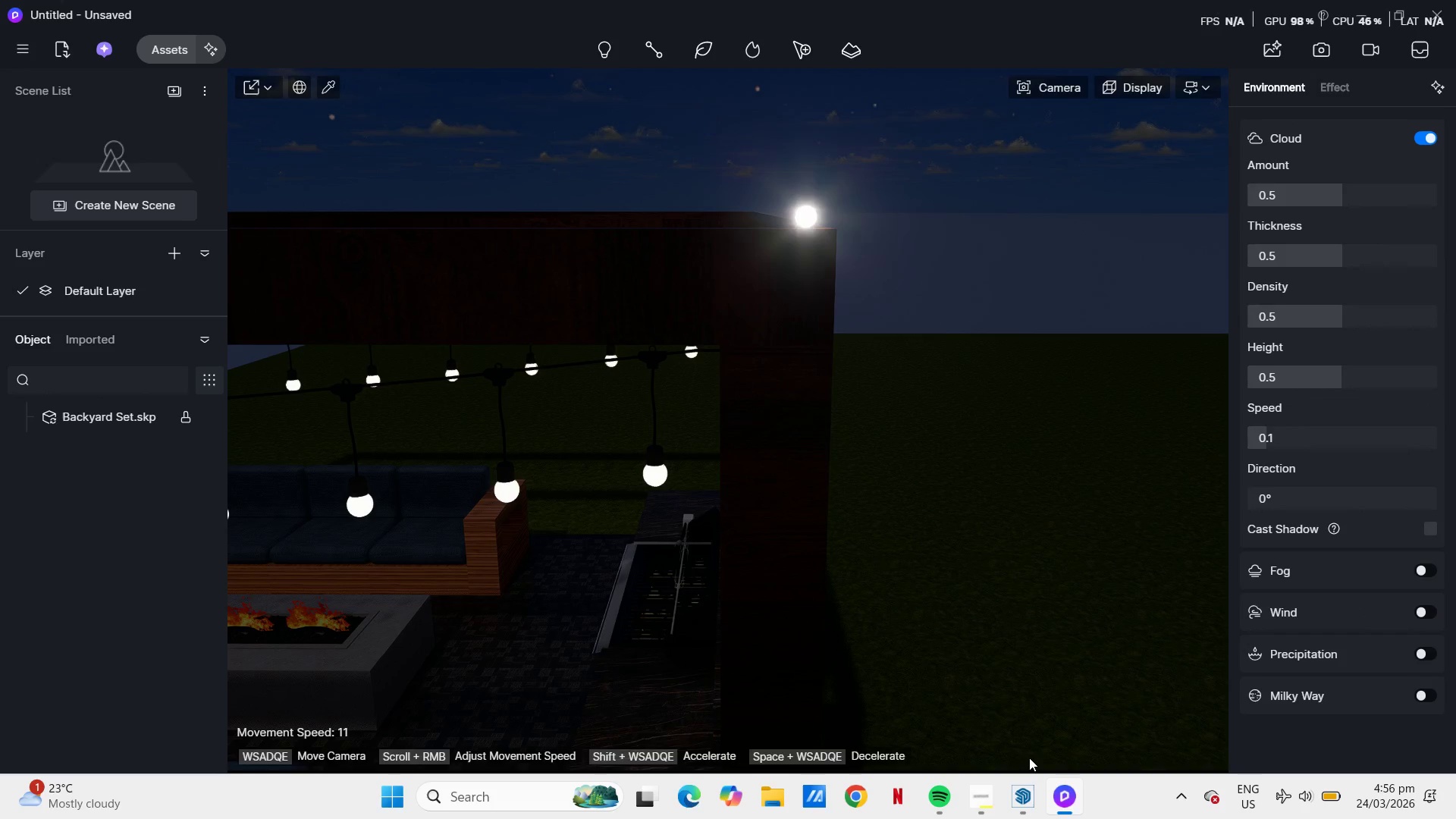 
left_click([1034, 796])
 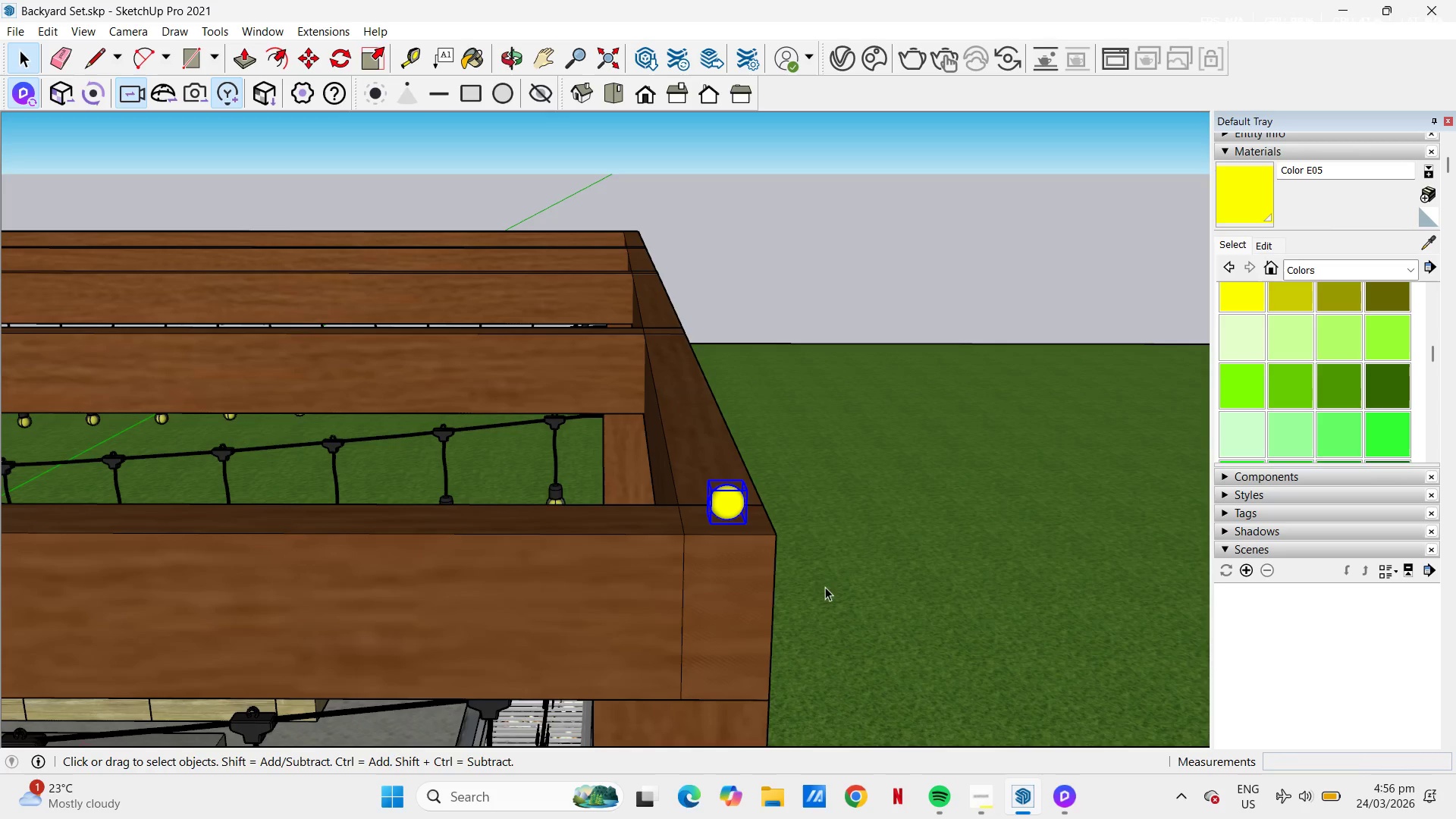 
left_click([885, 495])
 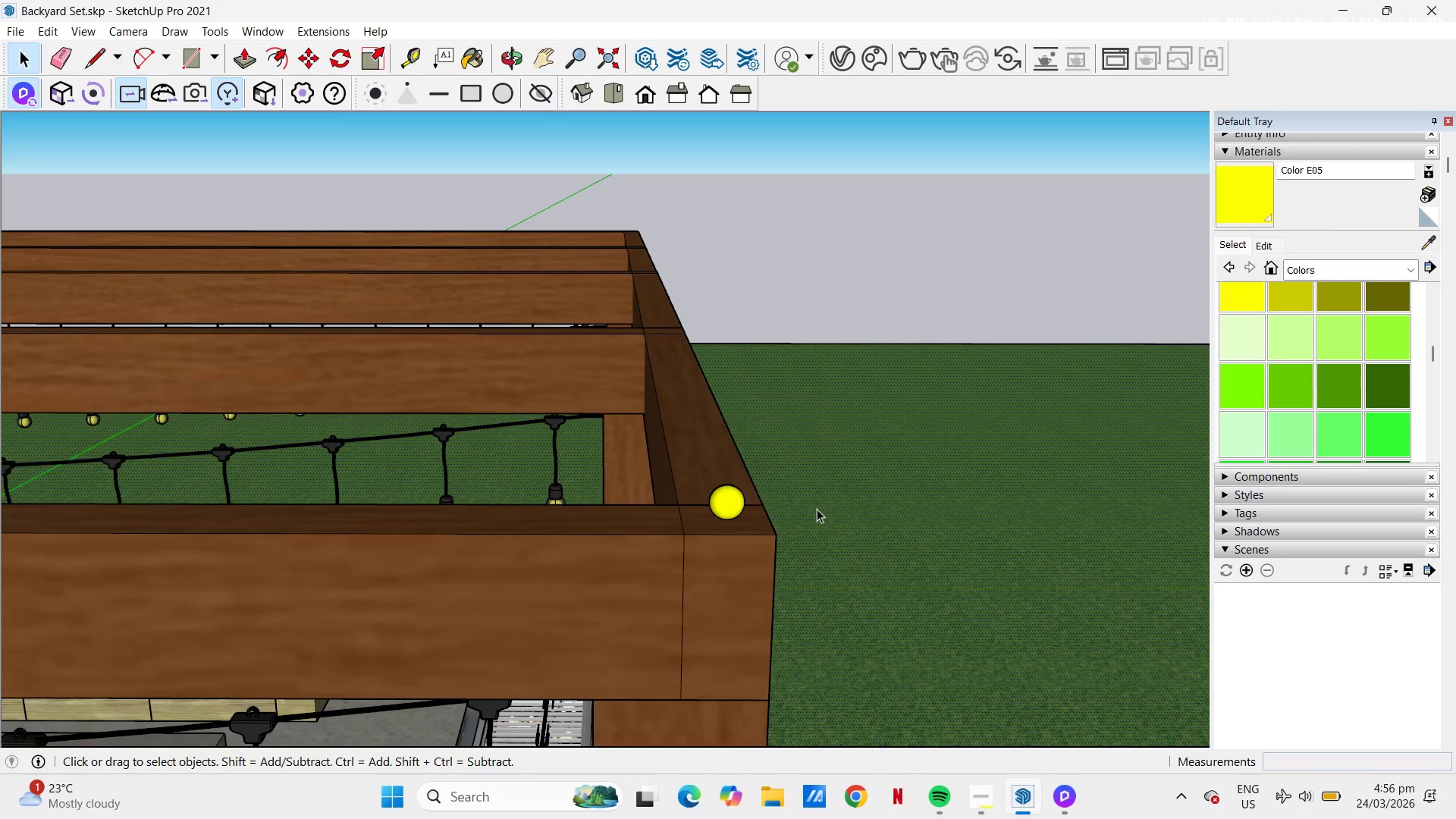 
scroll: coordinate [873, 412], scroll_direction: down, amount: 6.0
 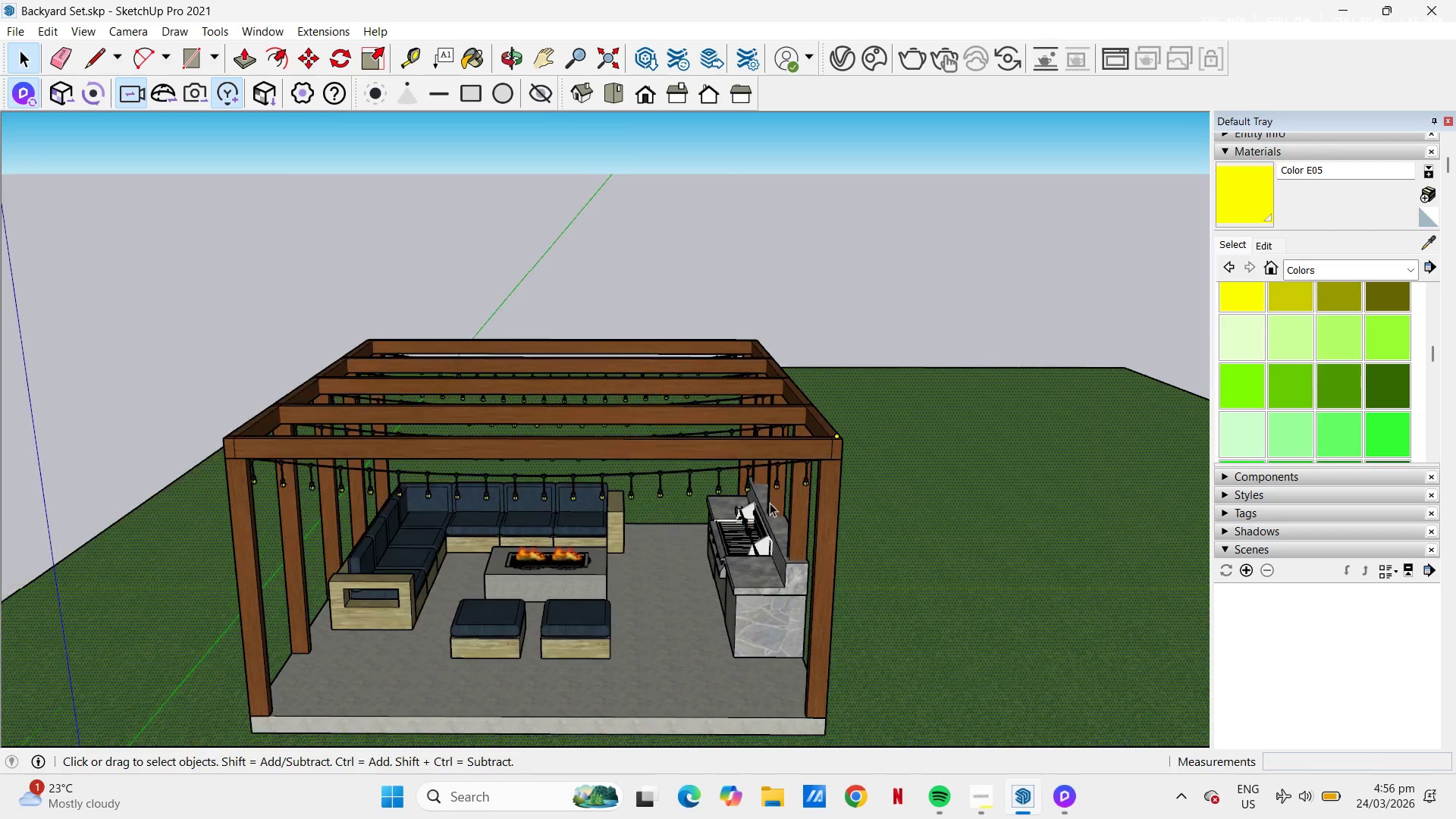 
scroll: coordinate [654, 466], scroll_direction: up, amount: 44.0
 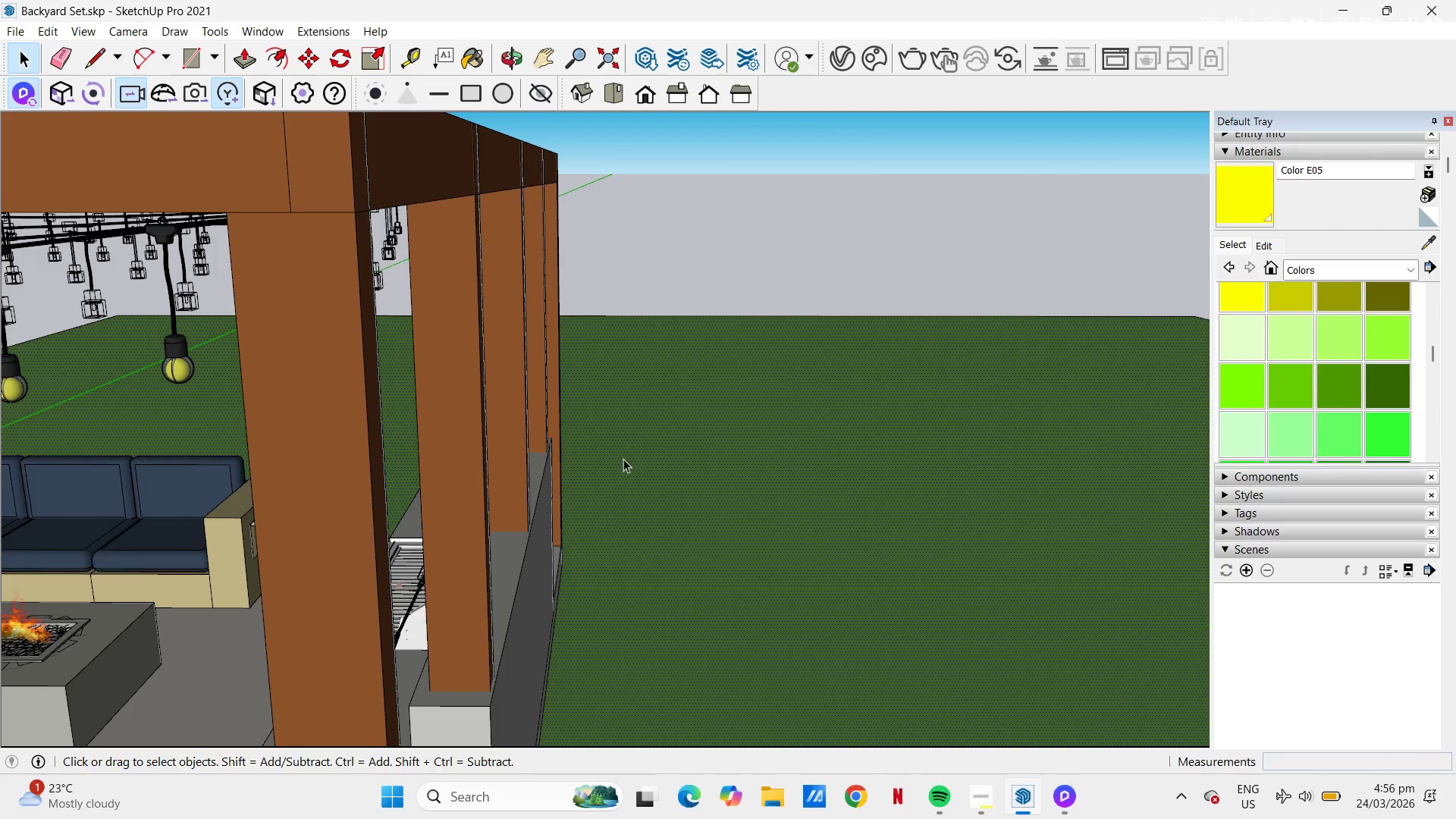 
key(A)
 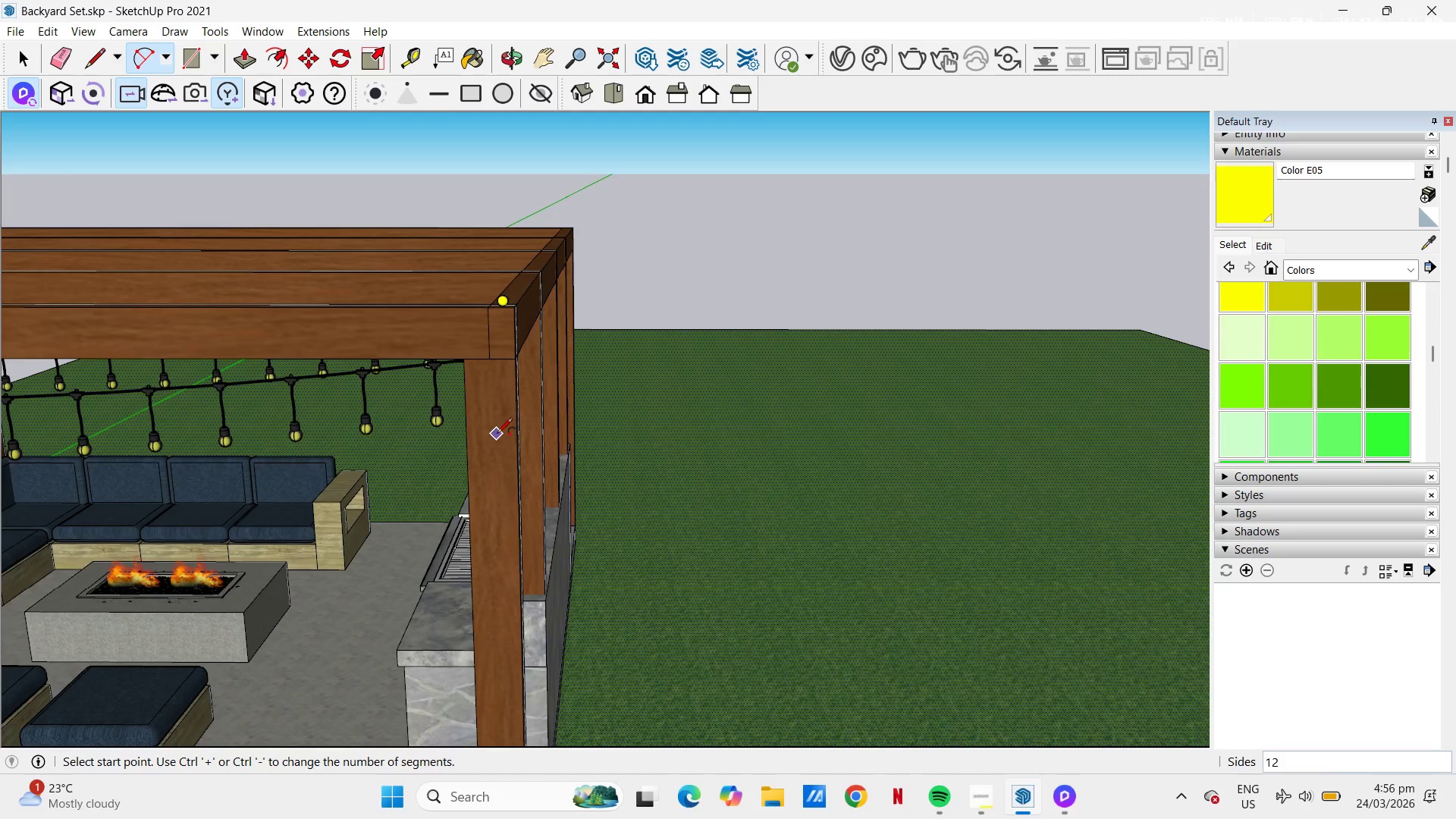 
scroll: coordinate [622, 458], scroll_direction: down, amount: 2.0
 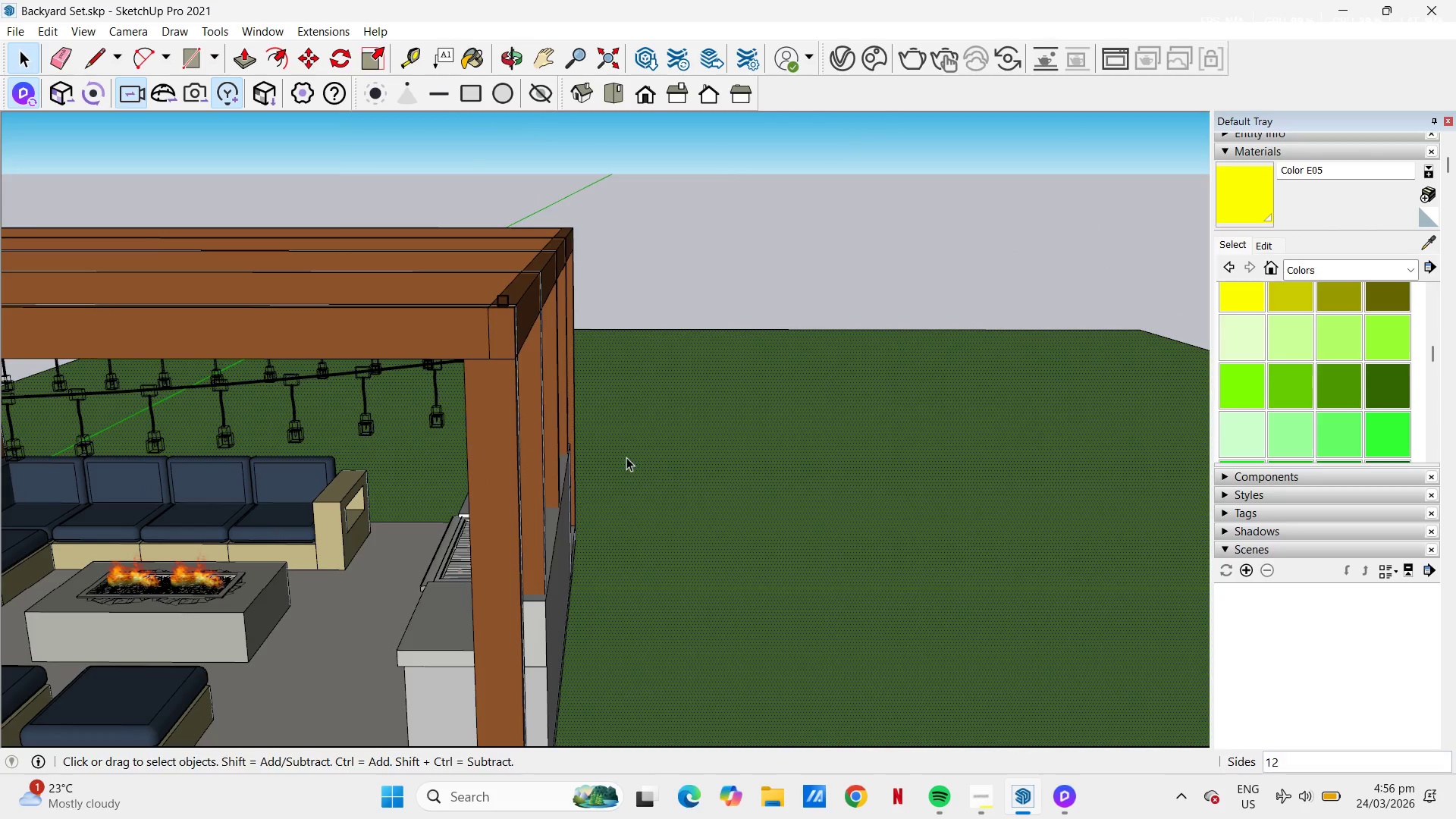 
key(H)
 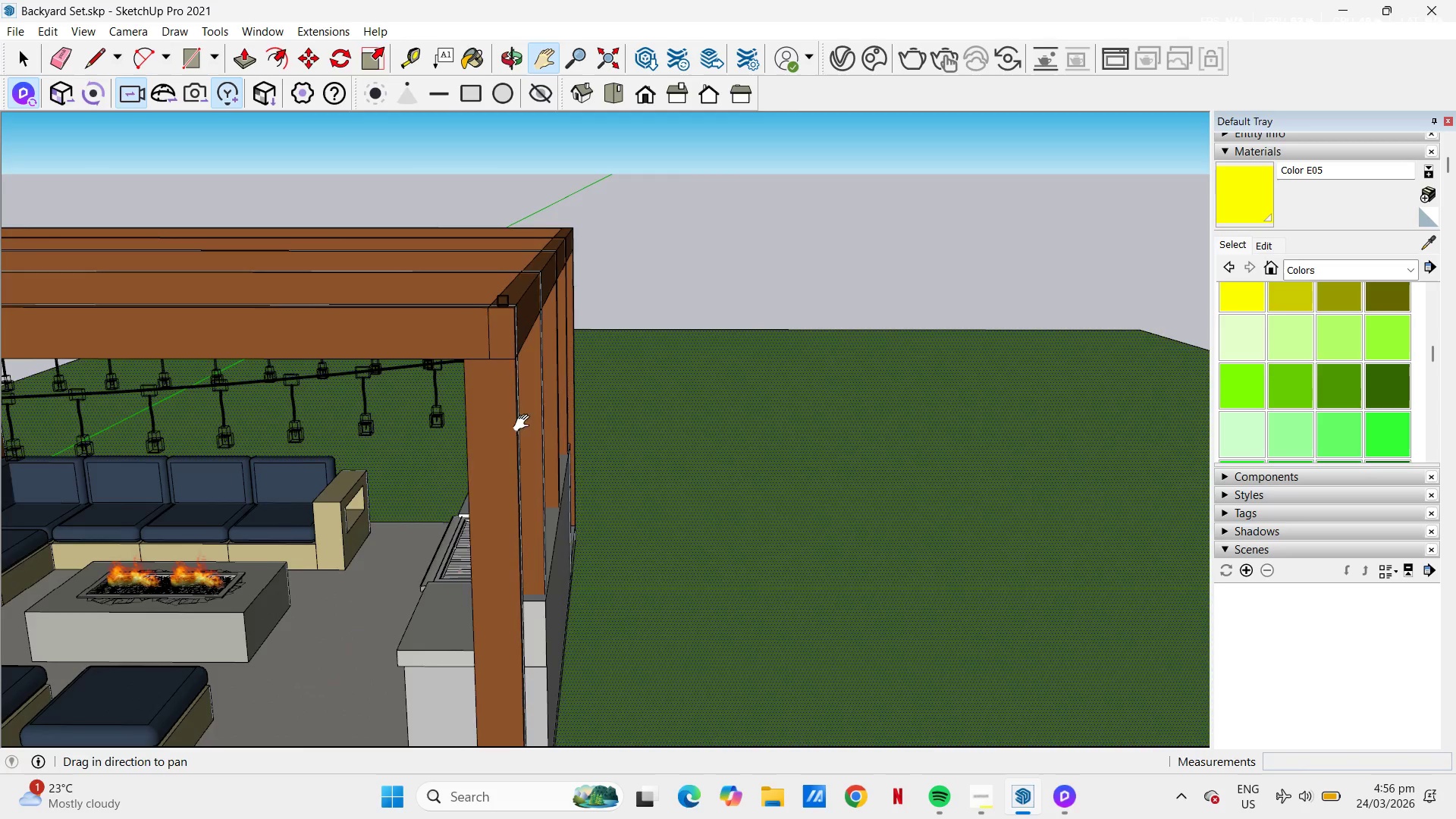 
left_click_drag(start_coordinate=[529, 423], to_coordinate=[675, 445])
 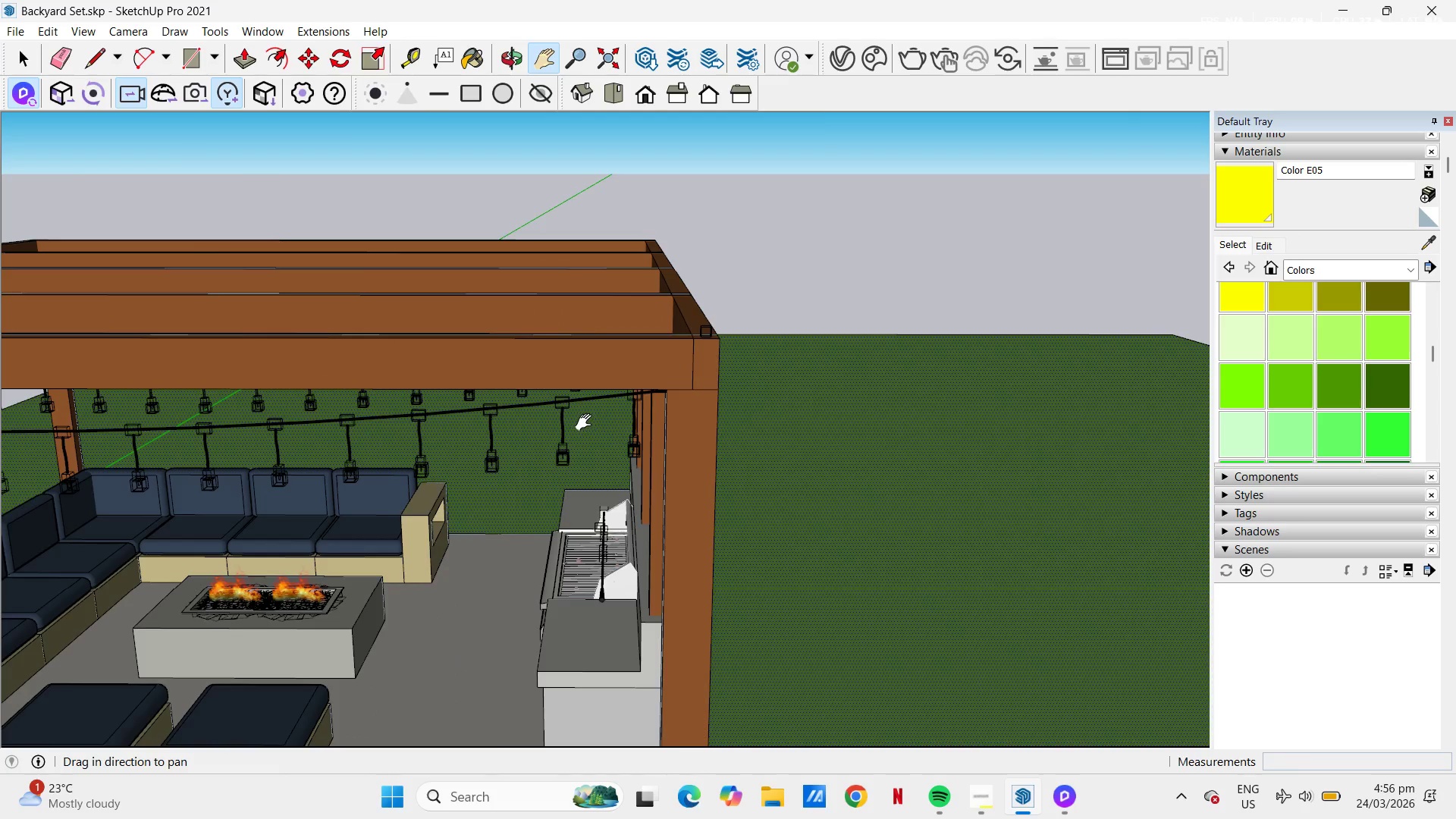 
scroll: coordinate [1032, 282], scroll_direction: up, amount: 32.0
 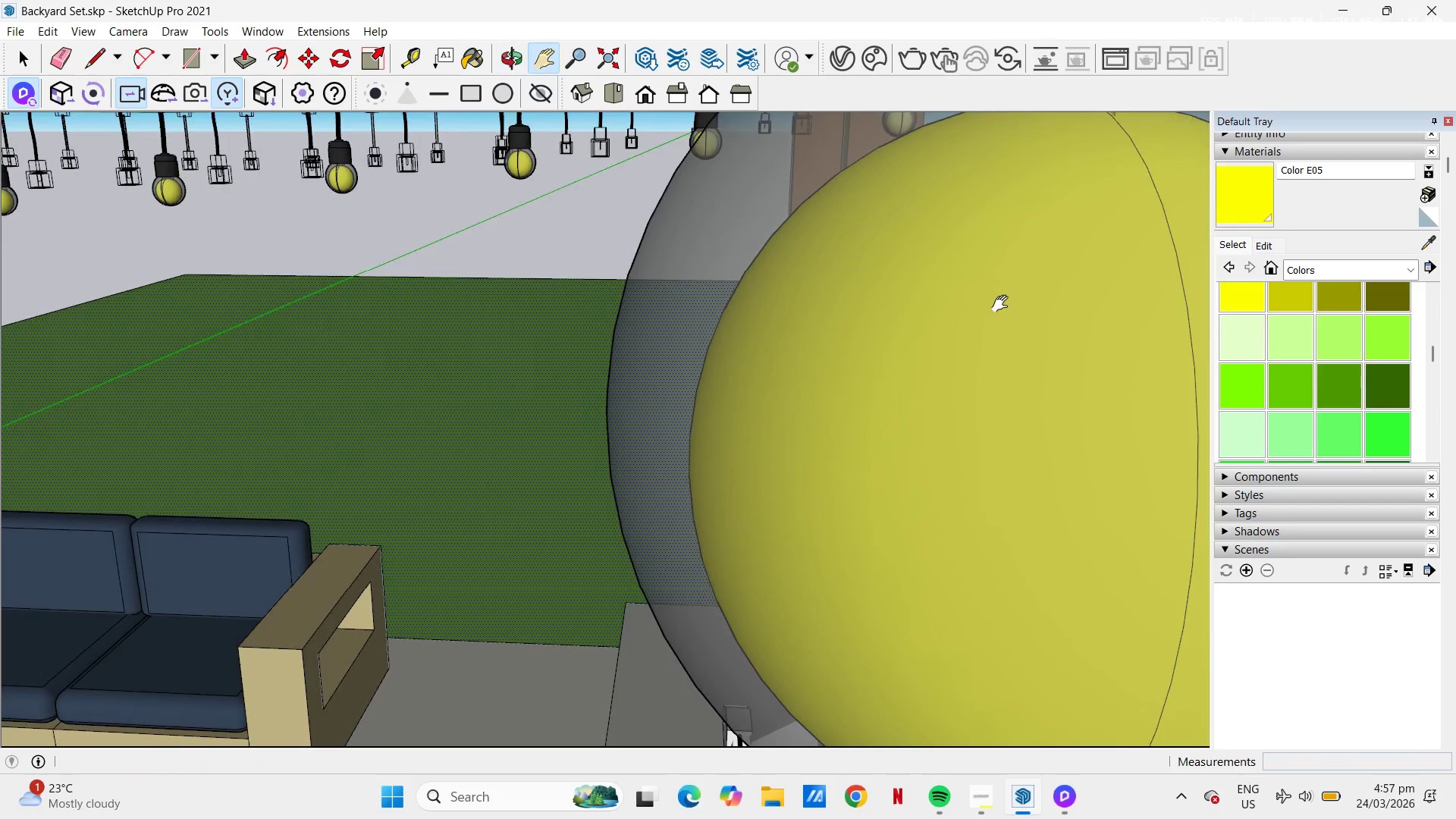 
left_click_drag(start_coordinate=[1005, 316], to_coordinate=[666, 464])
 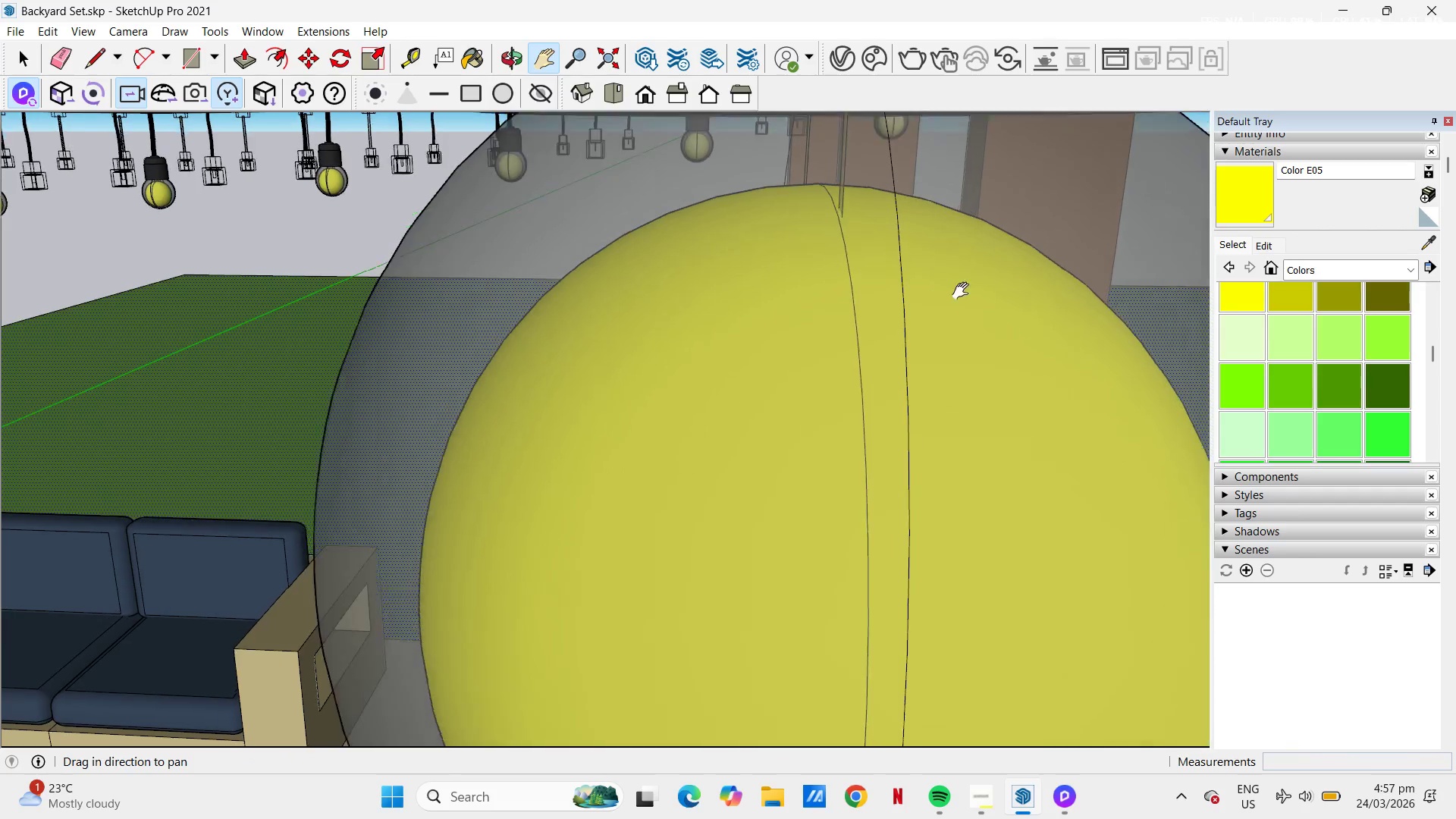 
key(Space)
 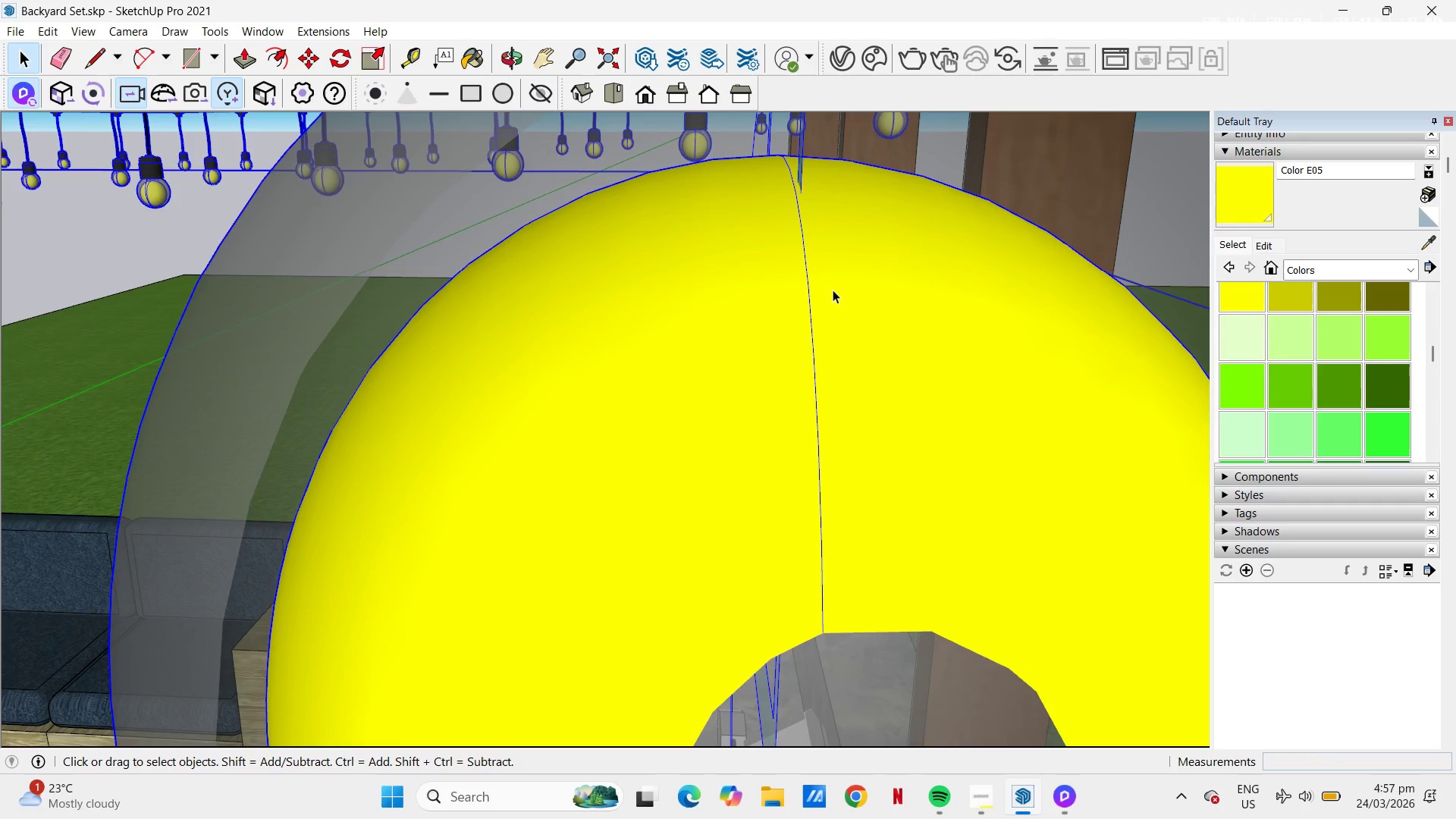 
scroll: coordinate [972, 285], scroll_direction: up, amount: 6.0
 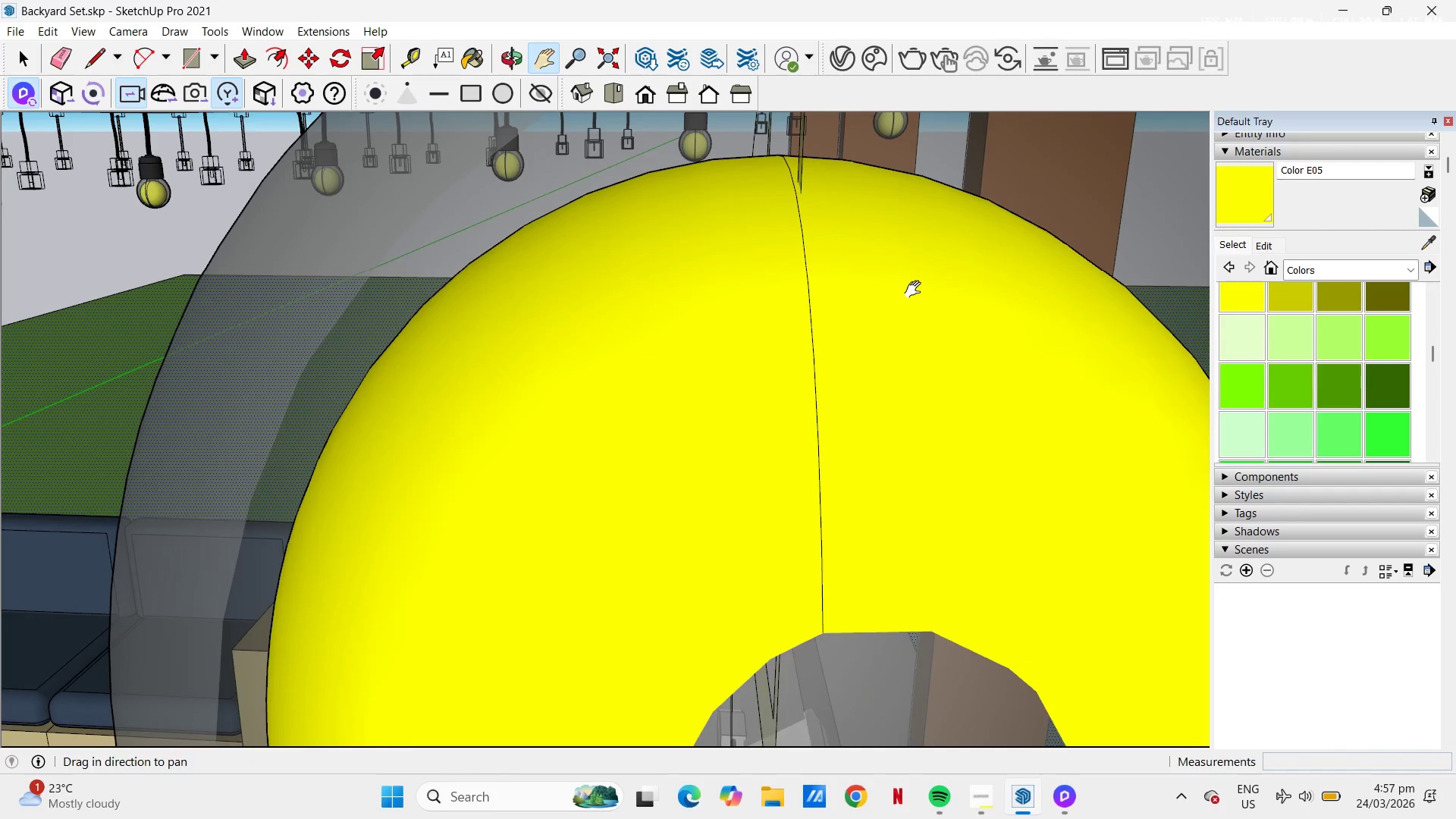 
double_click([833, 290])
 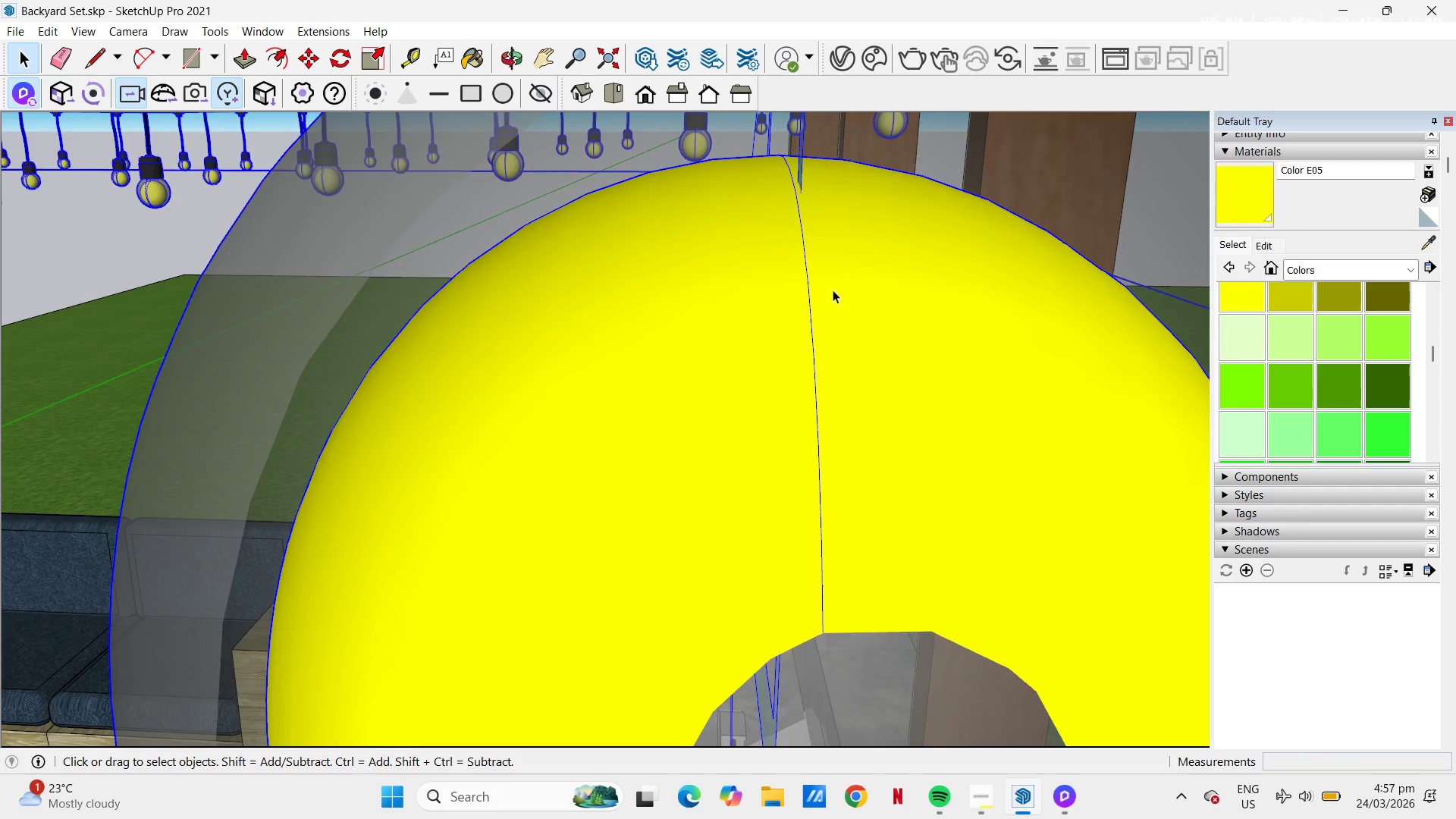 
triple_click([833, 290])
 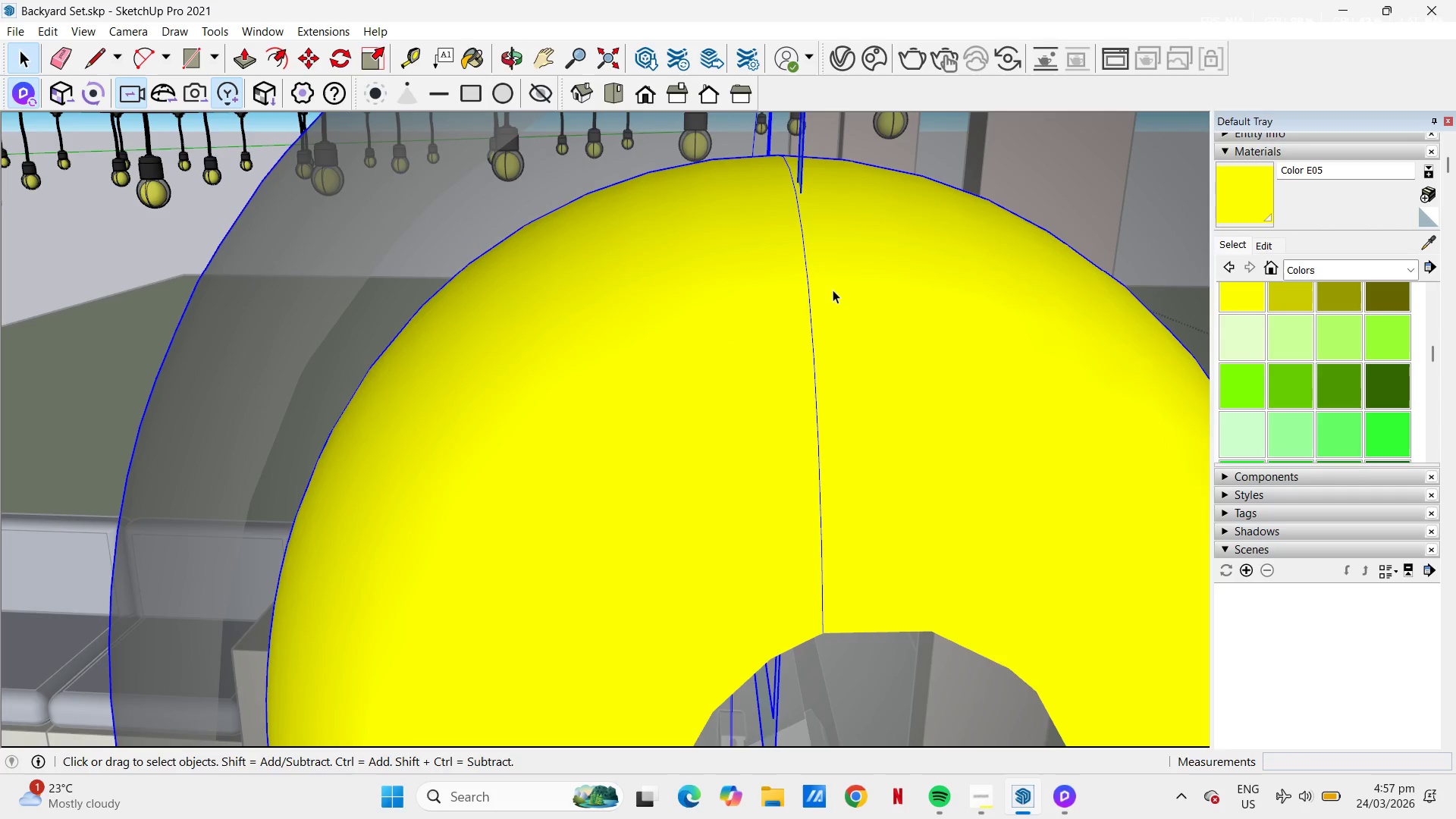 
triple_click([833, 290])
 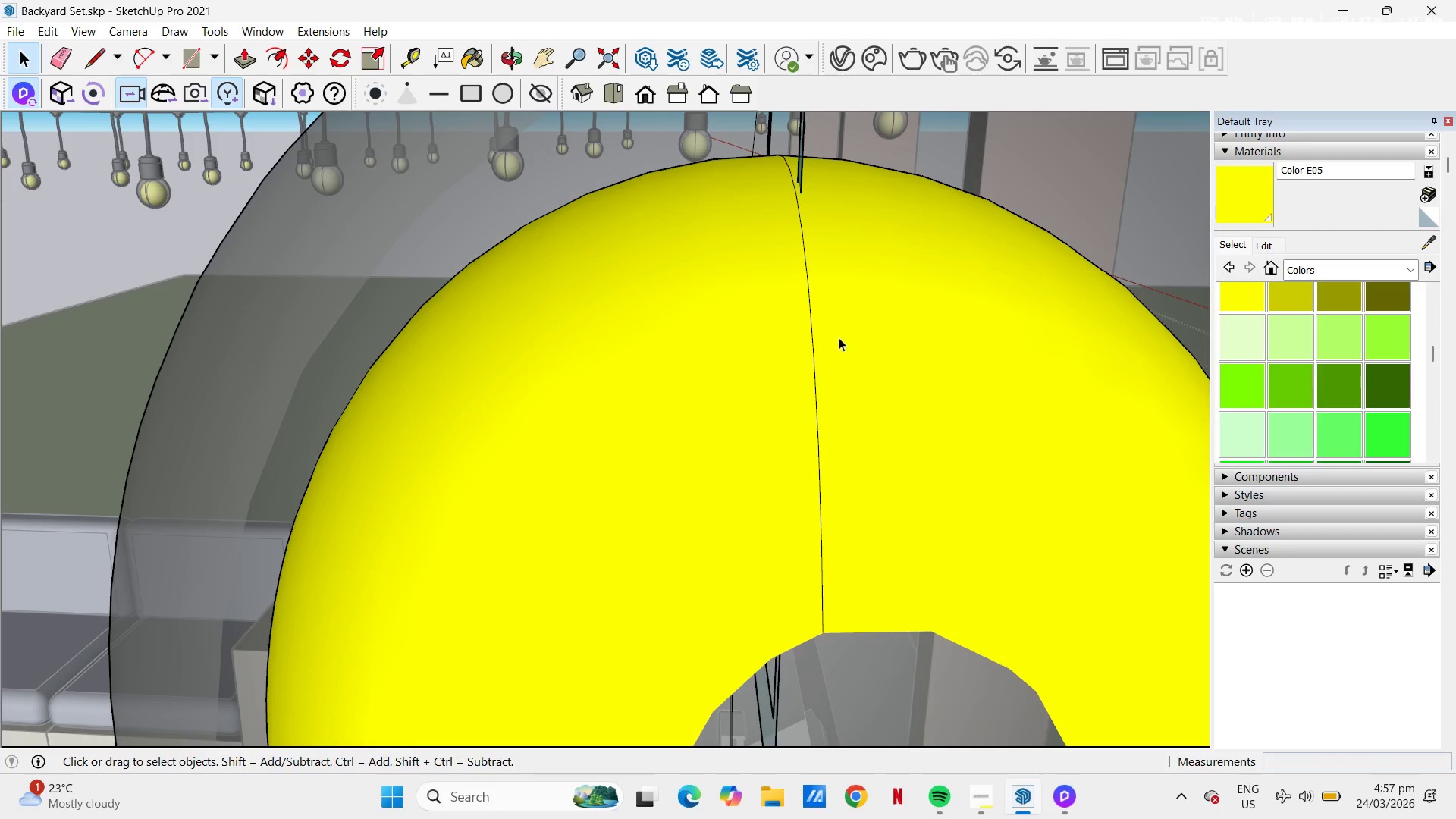 
left_click([839, 337])
 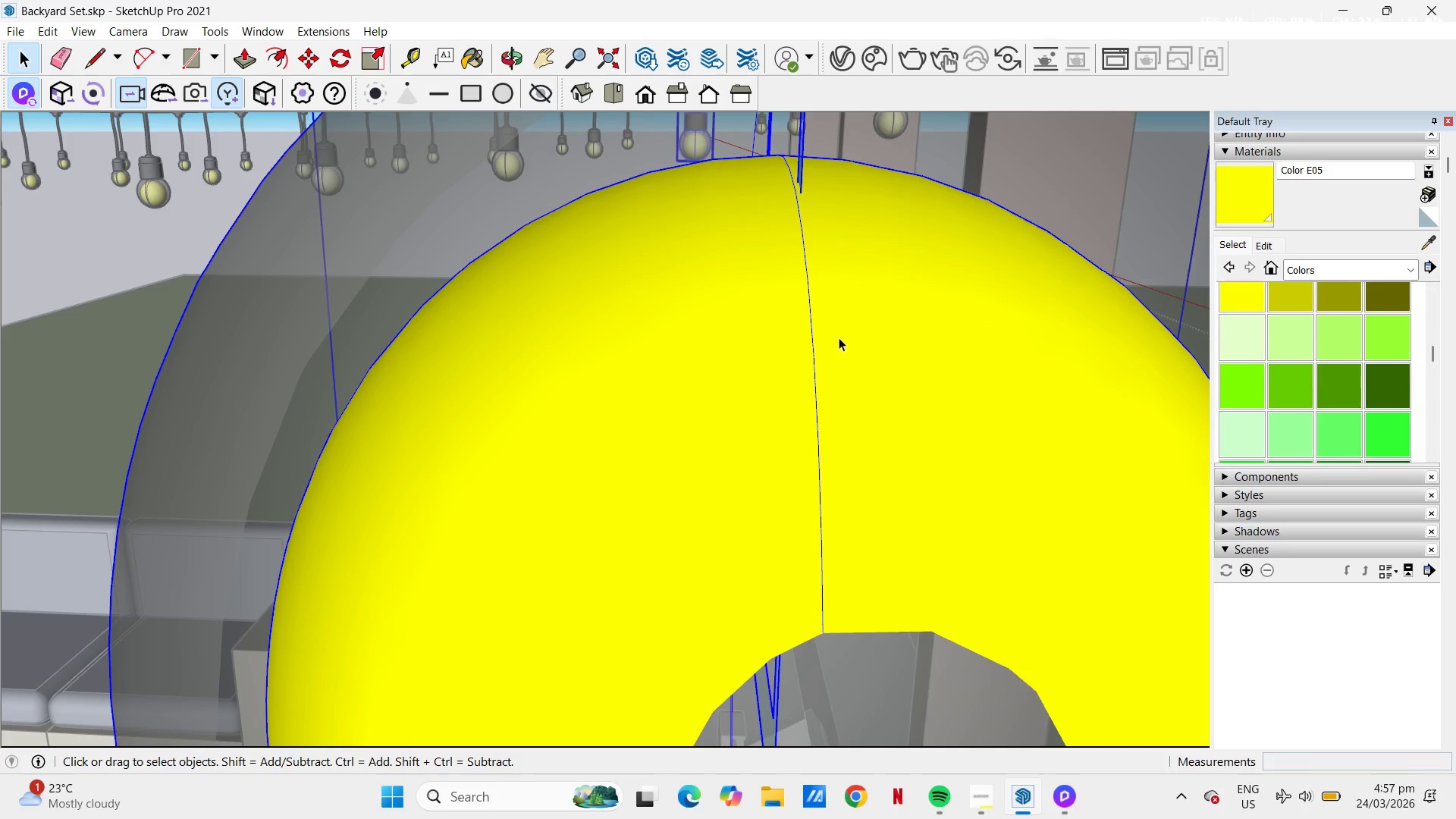 
double_click([839, 337])
 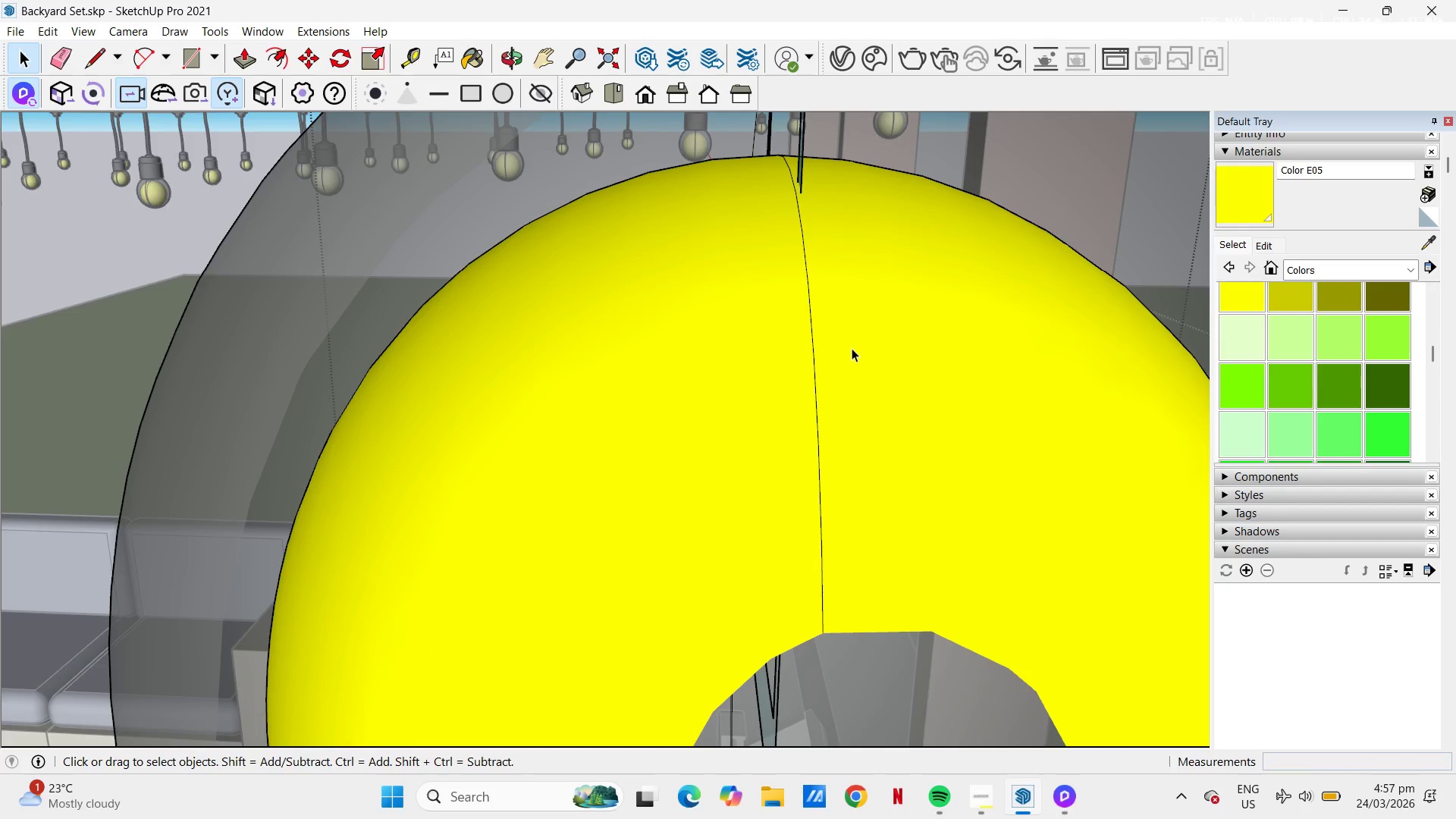 
left_click([856, 351])
 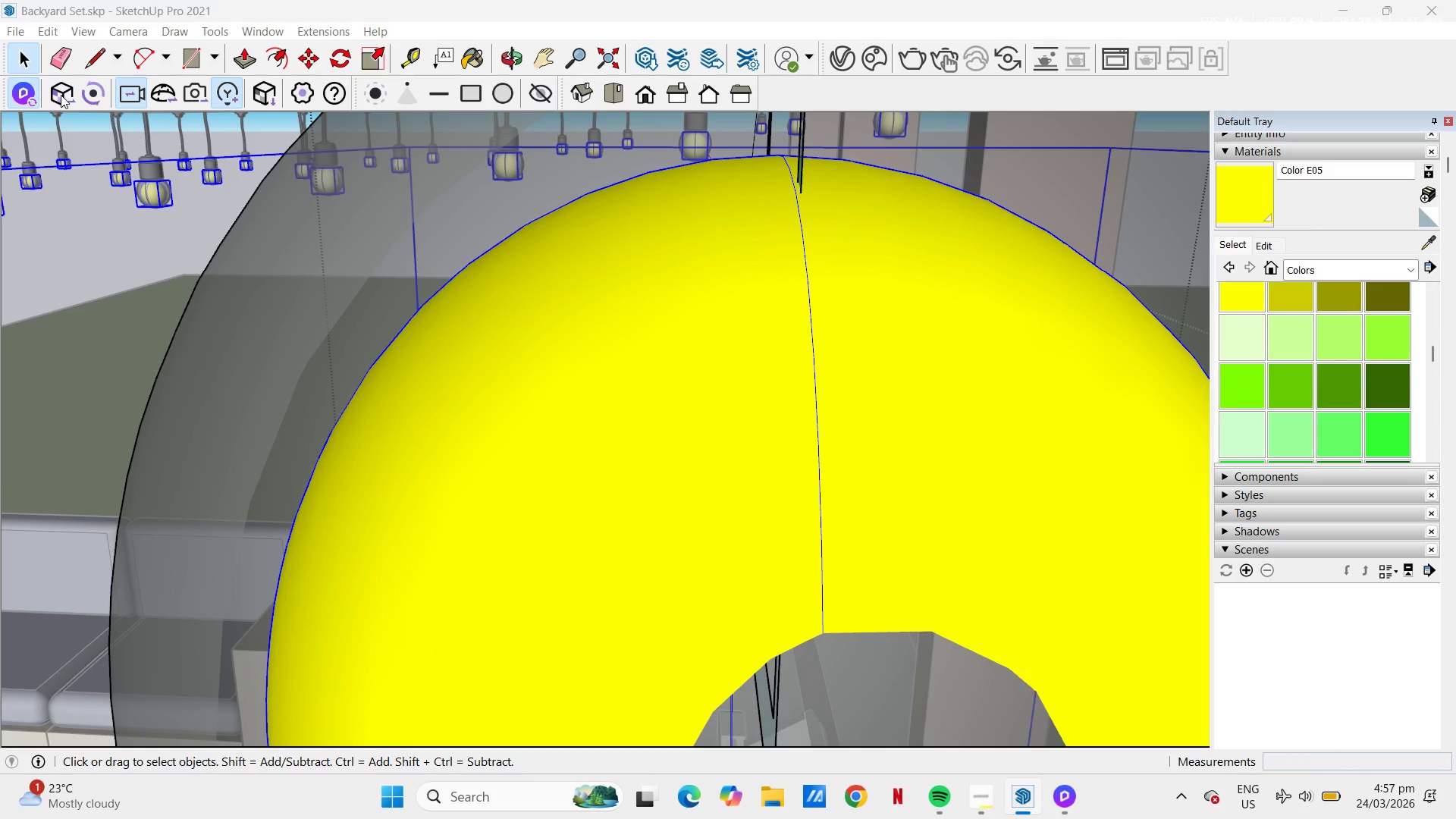 
wait(5.05)
 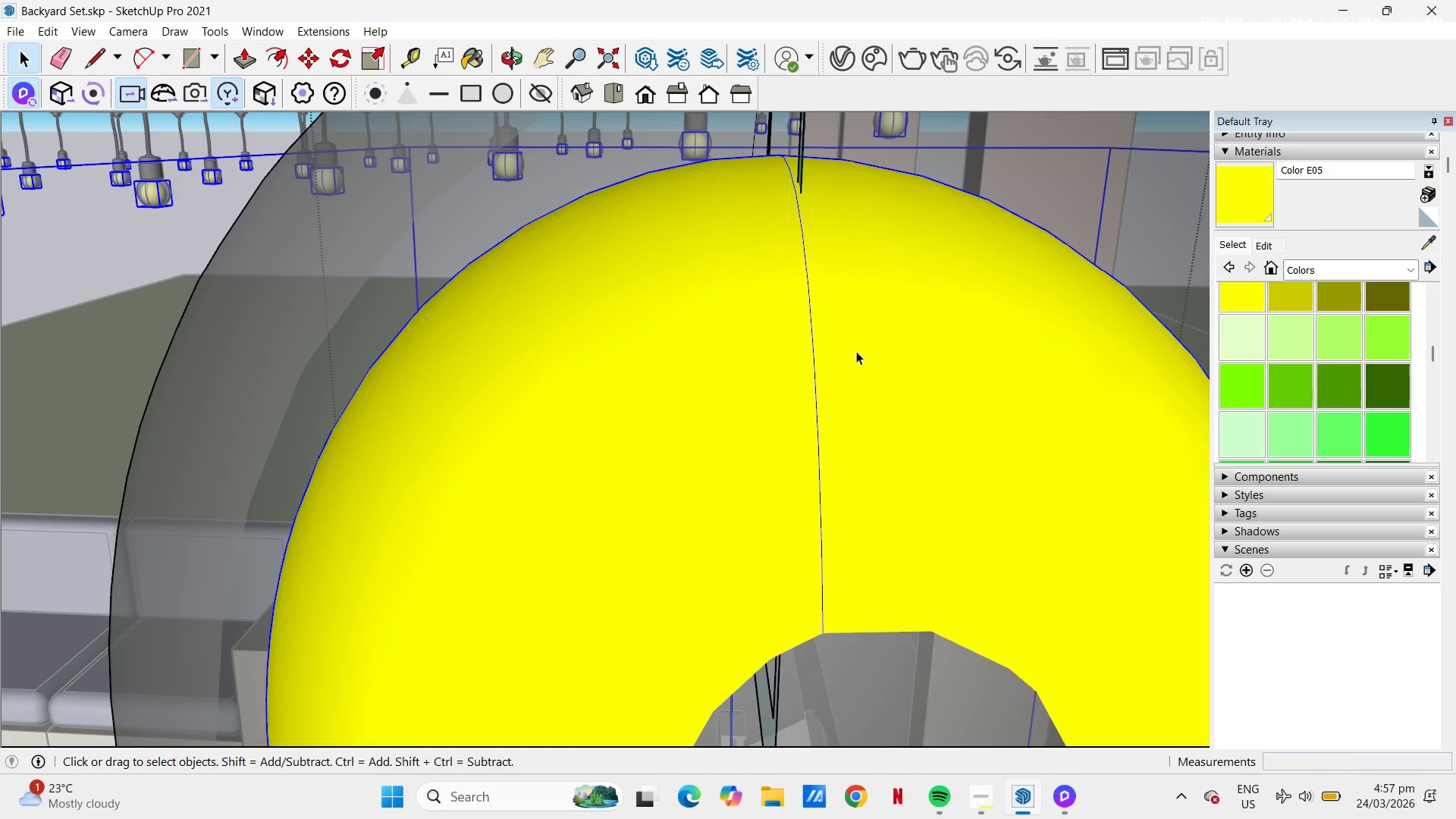 
left_click([883, 408])
 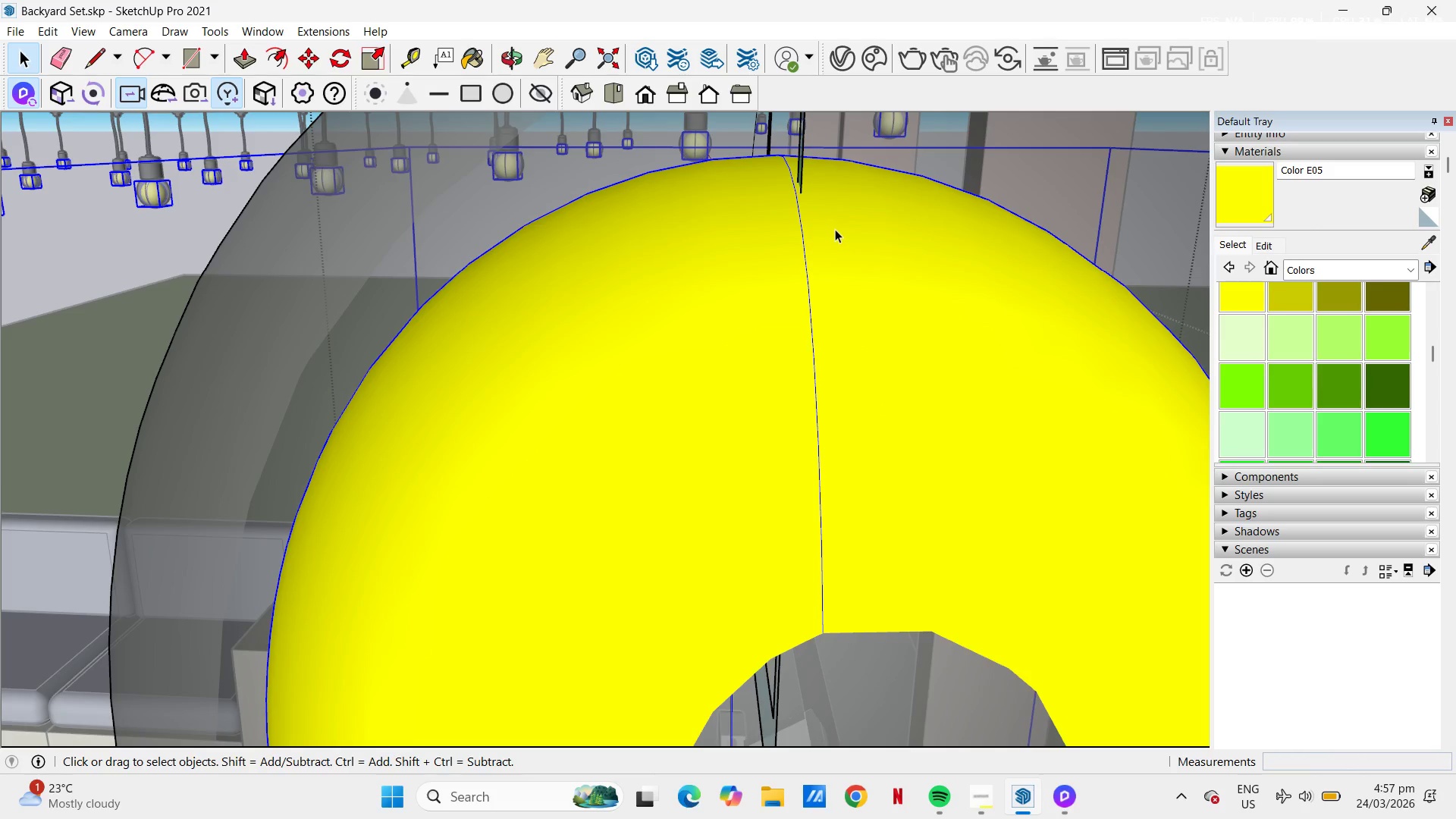 
double_click([816, 363])
 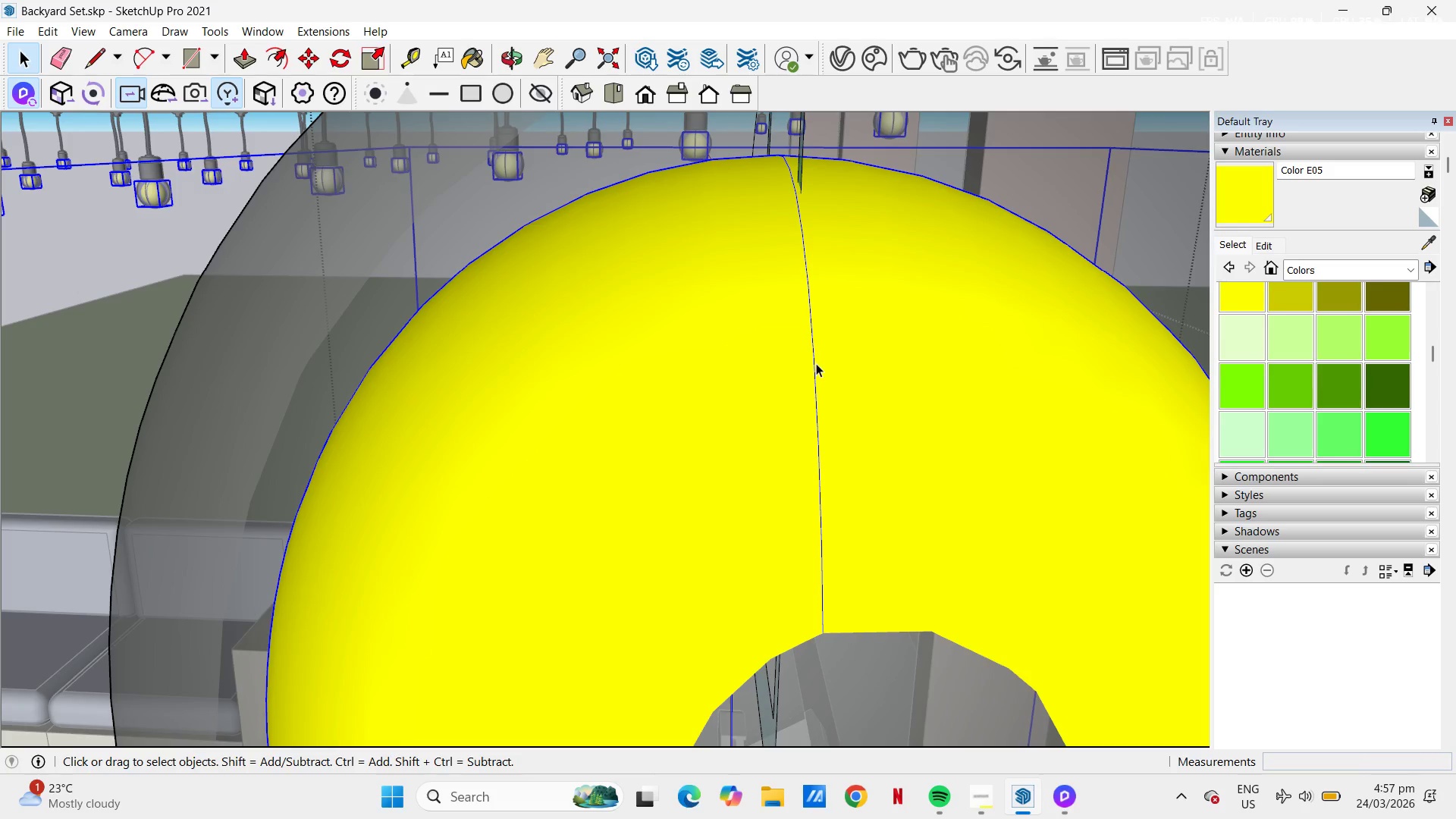 
left_click([816, 363])
 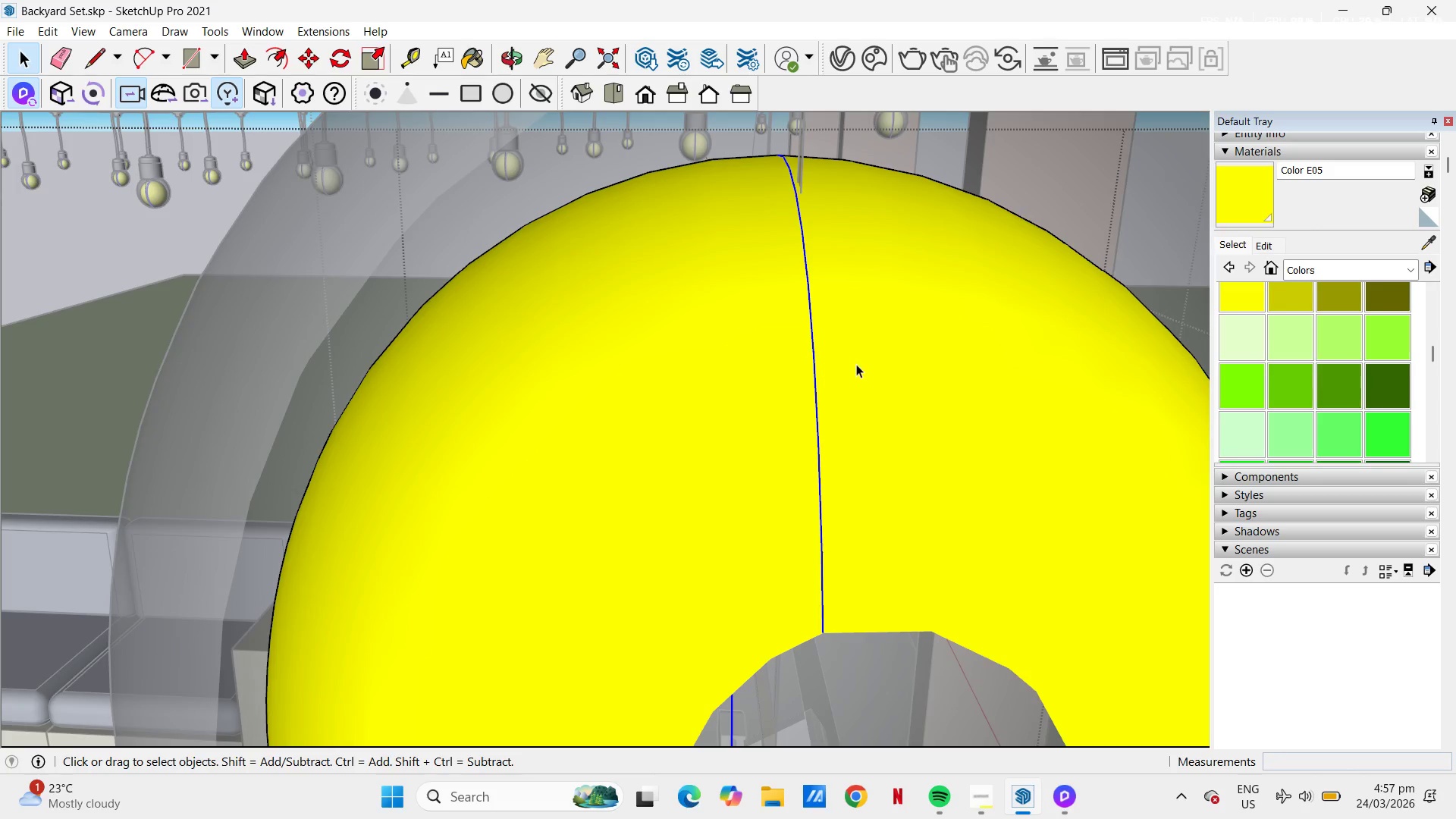 
left_click([856, 364])
 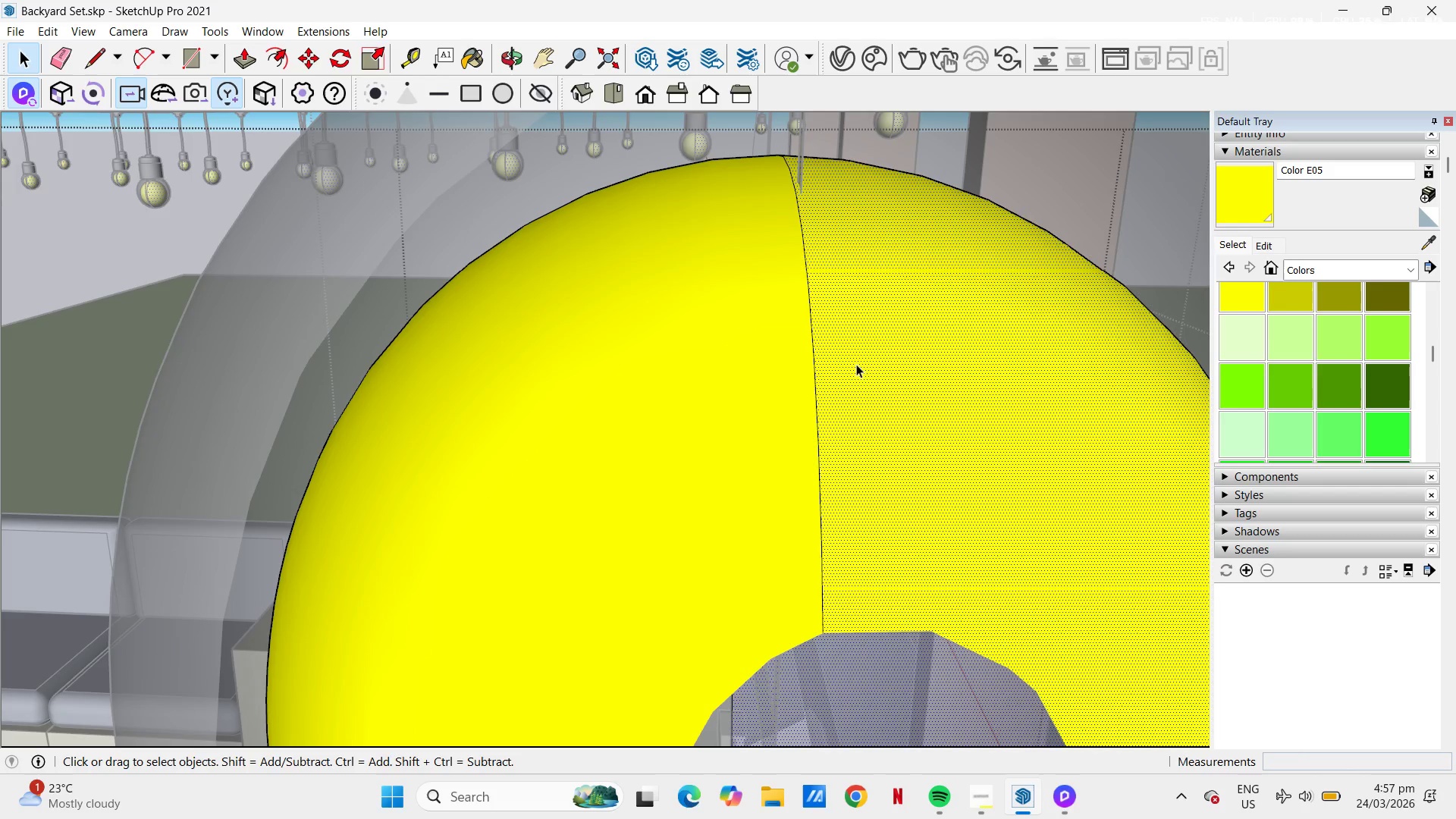 
key(Control+ControlLeft)
 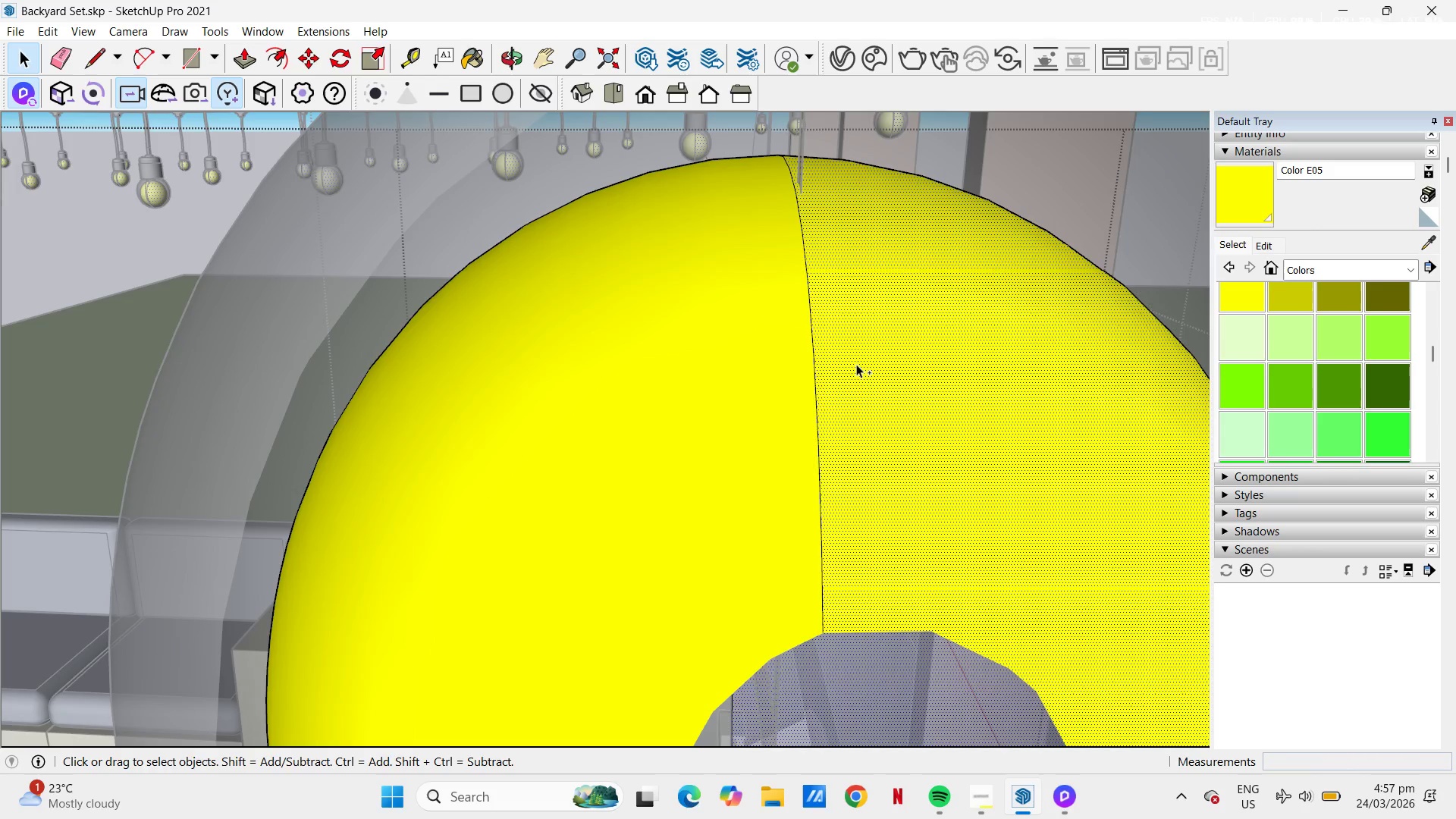 
key(Control+A)
 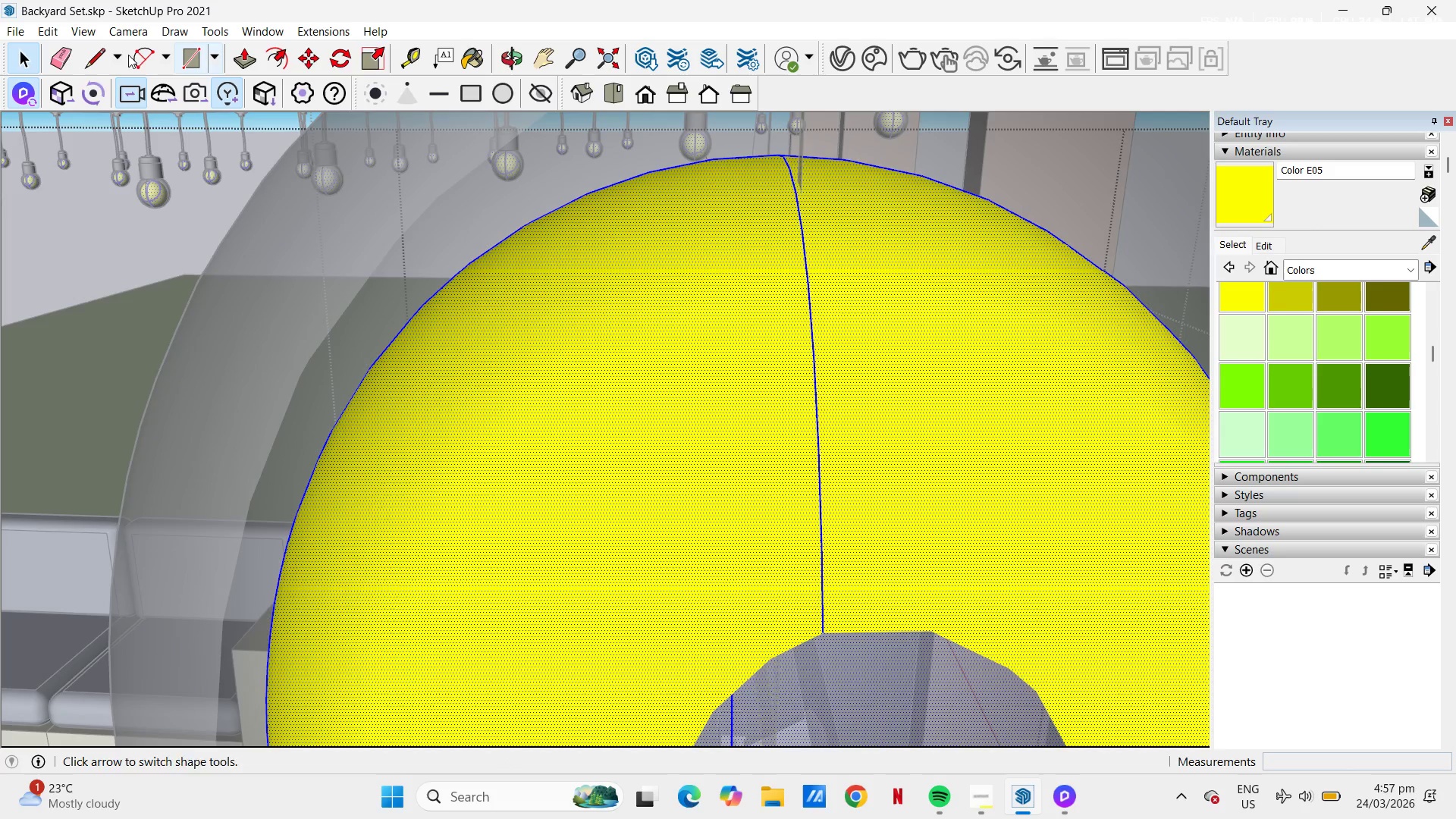 
left_click([68, 87])
 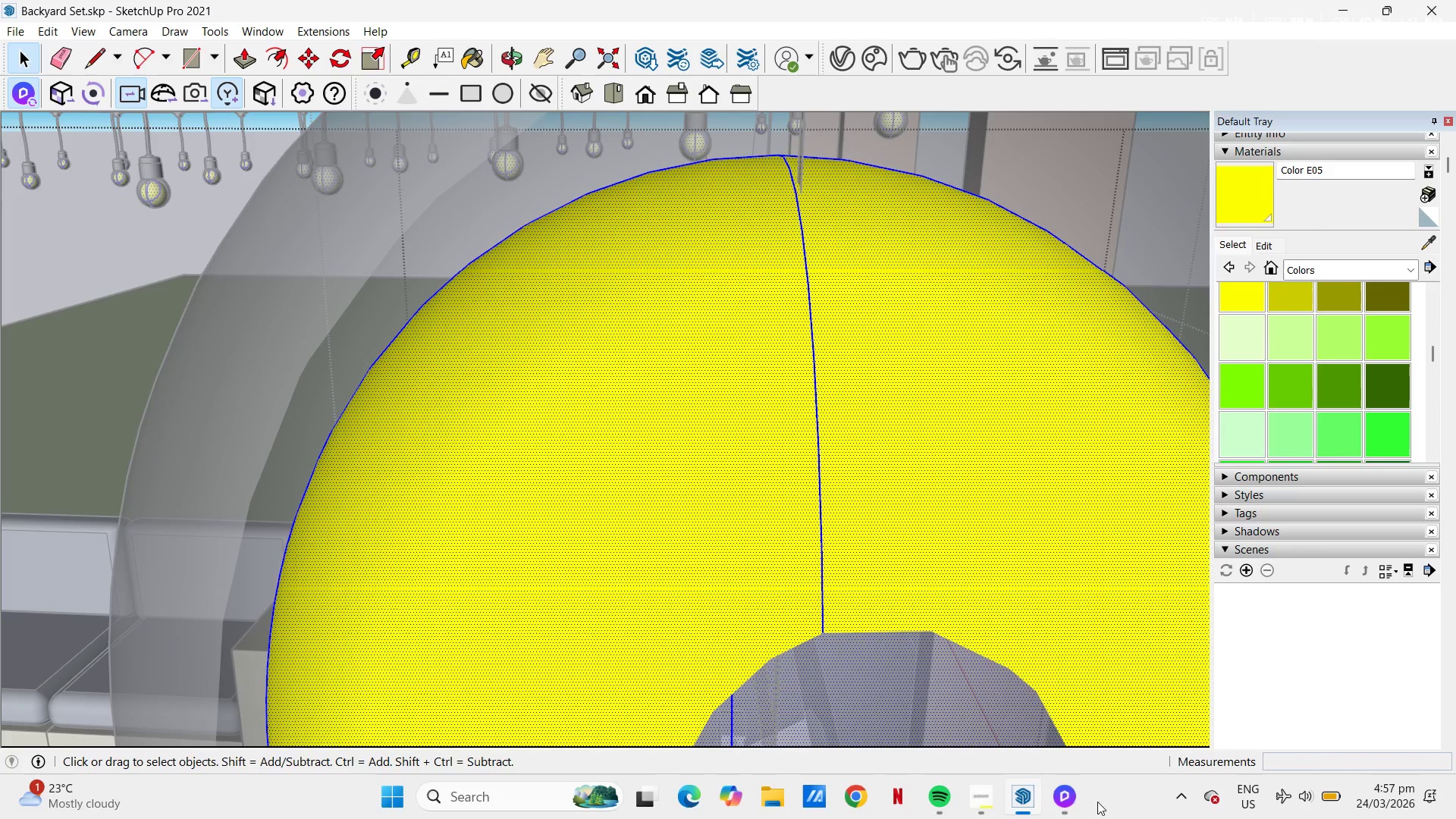 
left_click([1068, 797])
 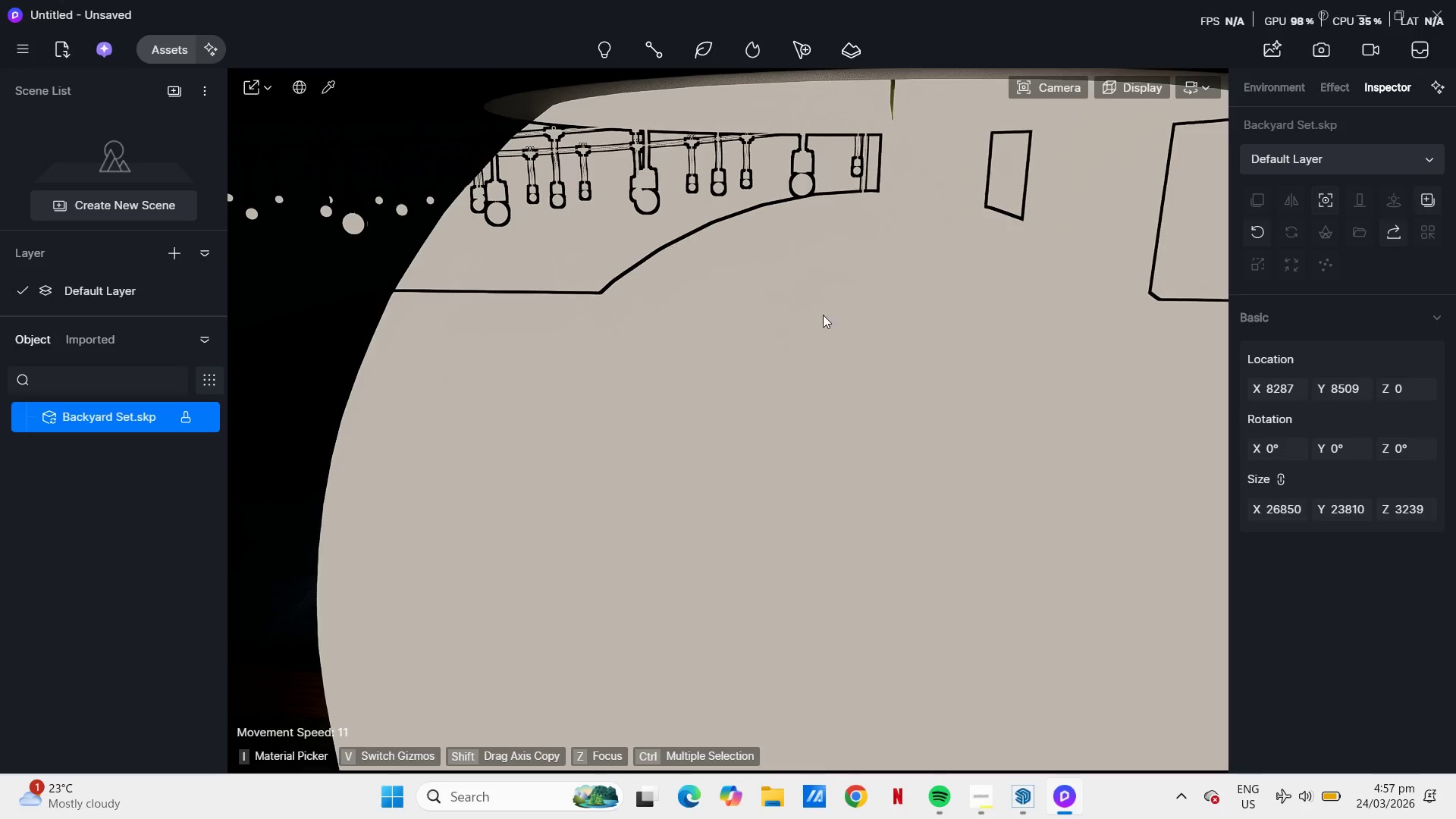 
left_click([915, 480])
 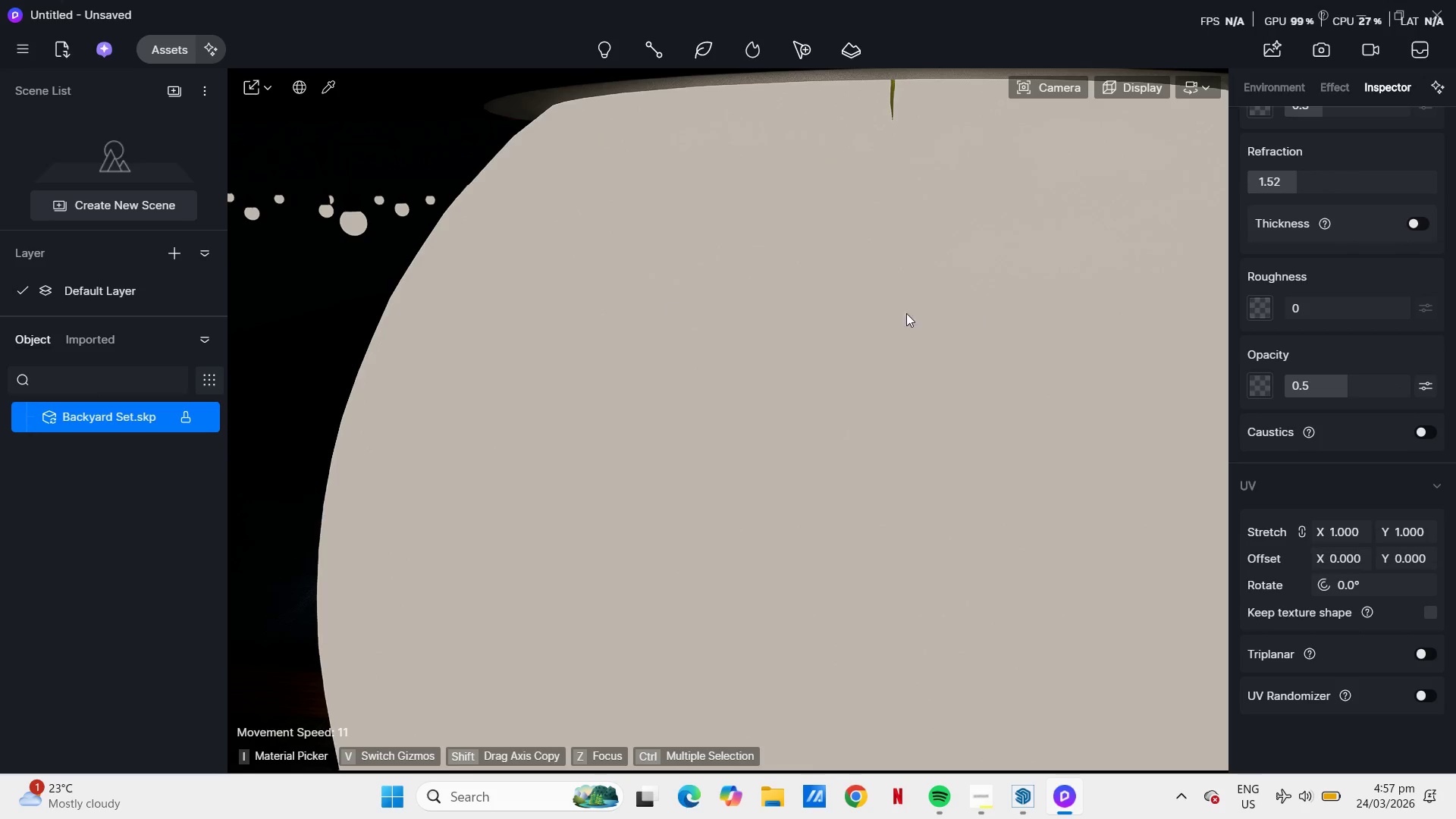 
scroll: coordinate [1327, 570], scroll_direction: down, amount: 1.0
 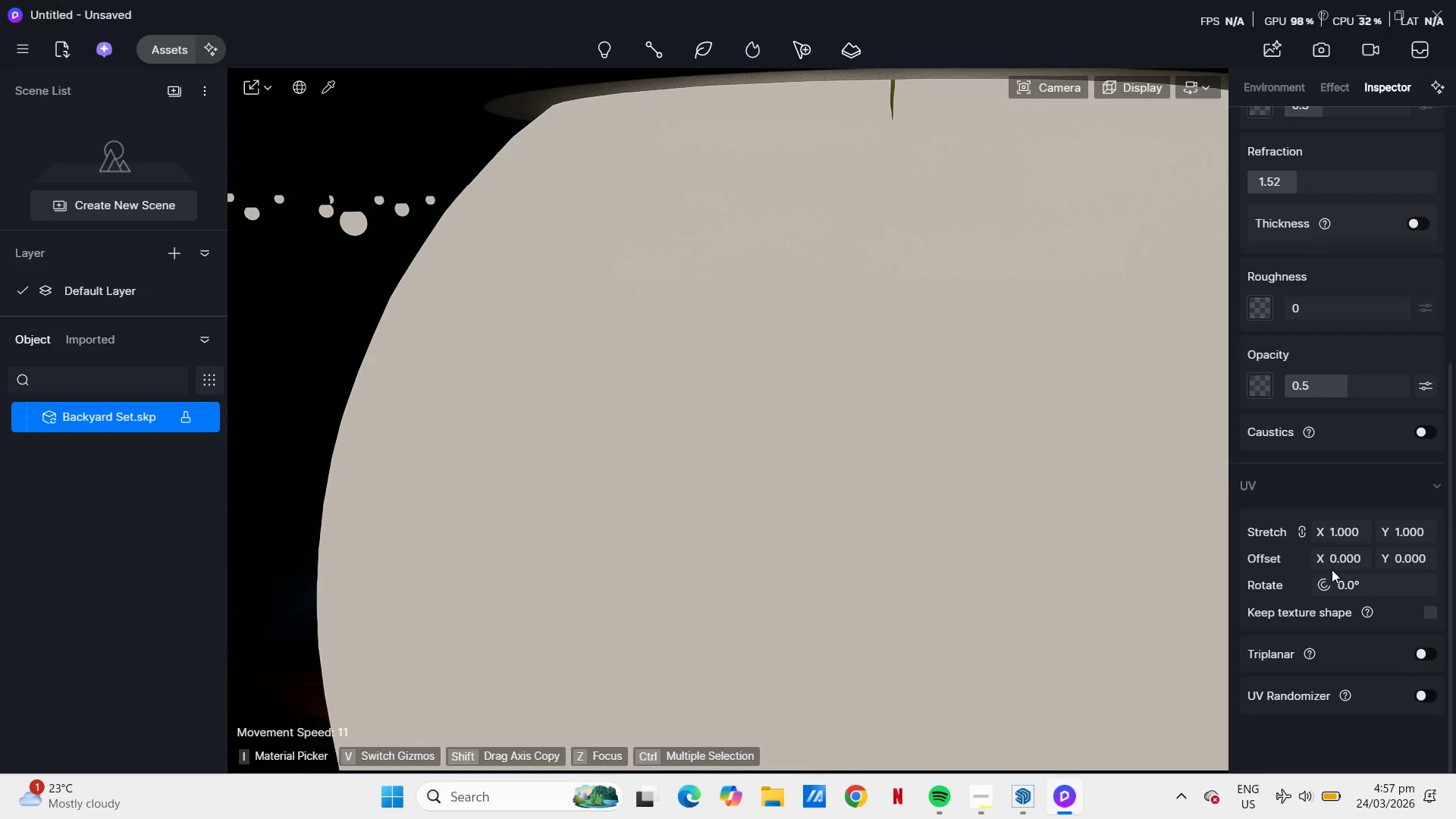 
scroll: coordinate [1337, 560], scroll_direction: up, amount: 1.0
 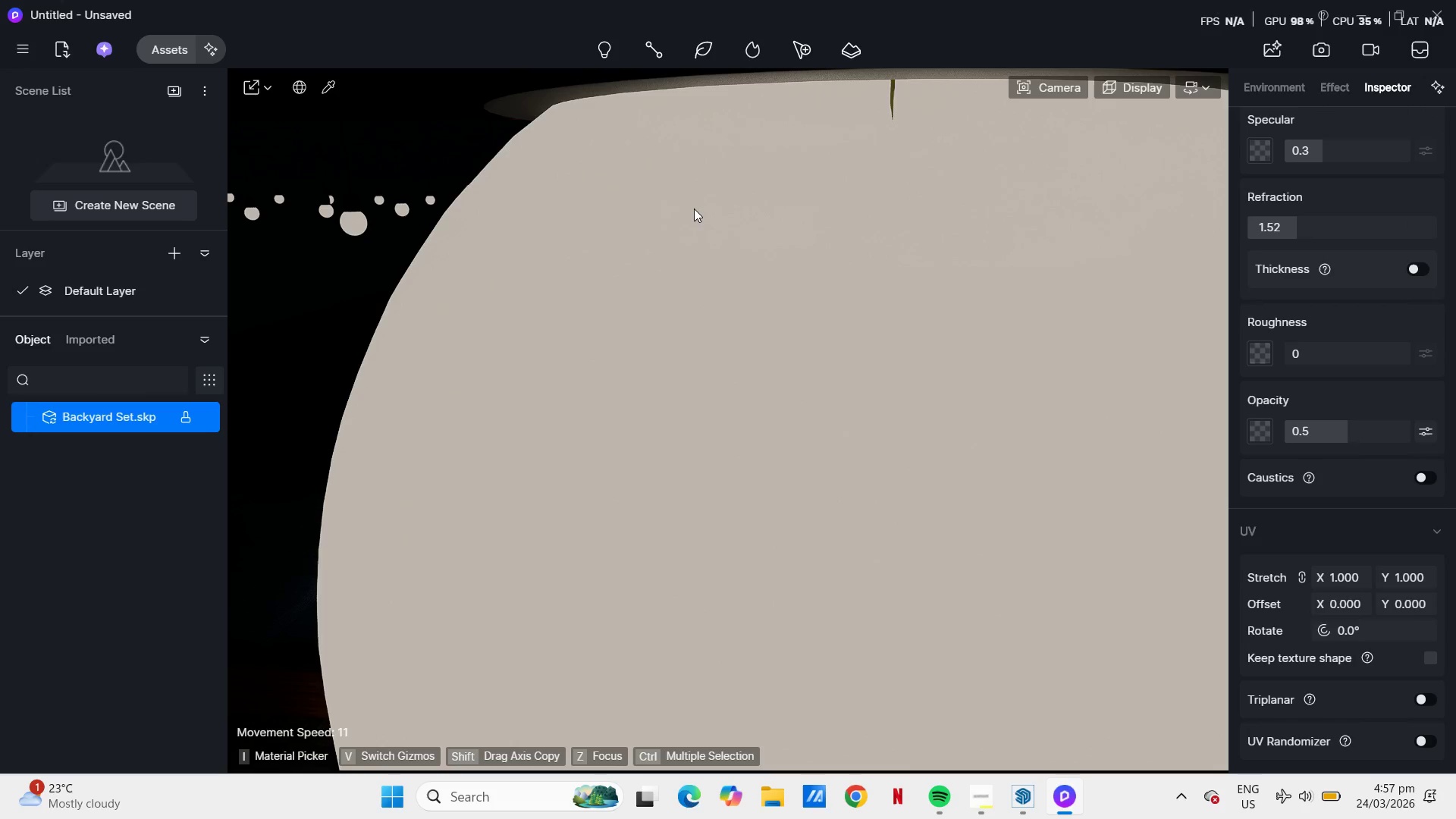 
left_click([694, 209])
 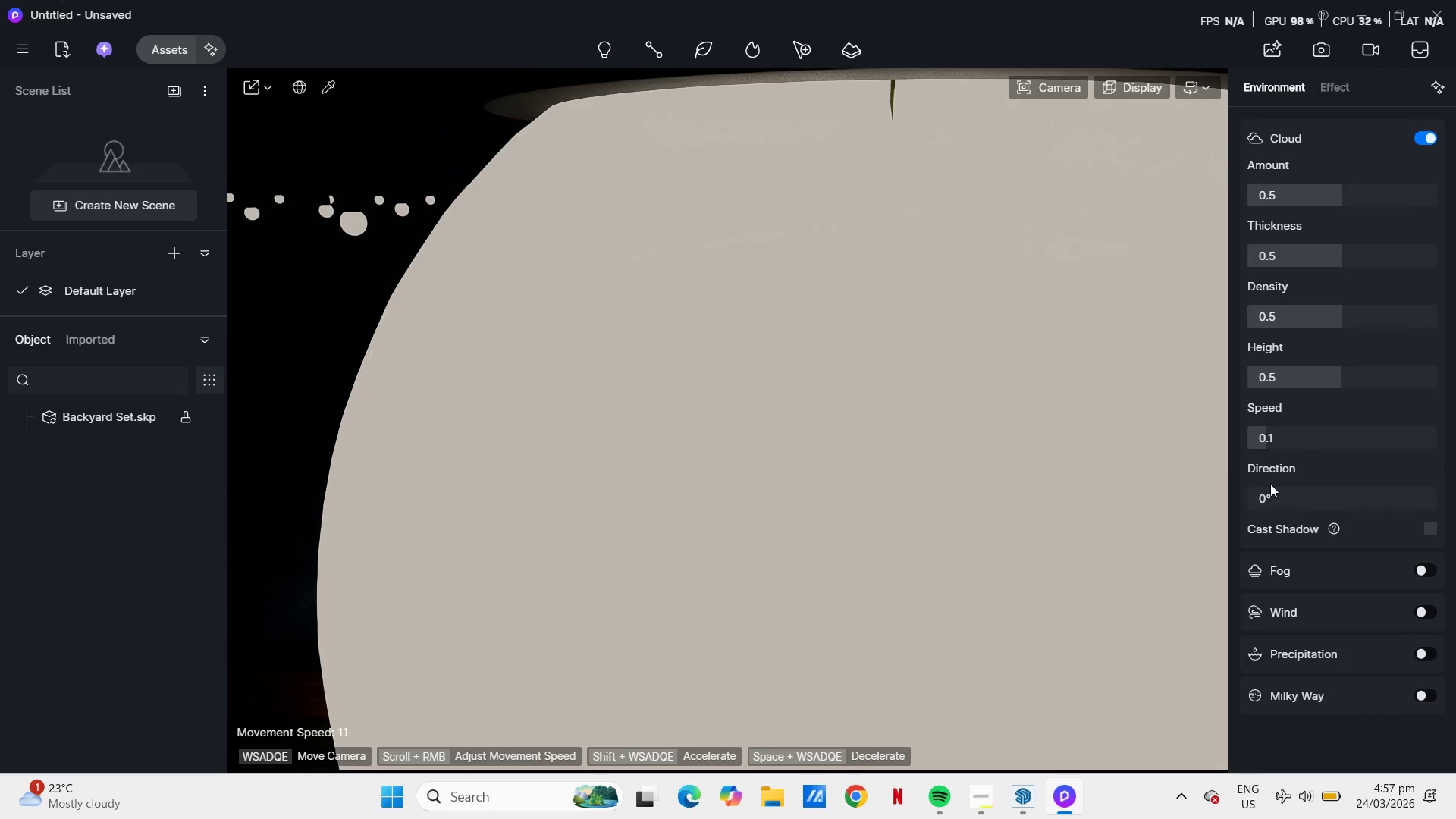 
scroll: coordinate [1338, 535], scroll_direction: up, amount: 4.0
 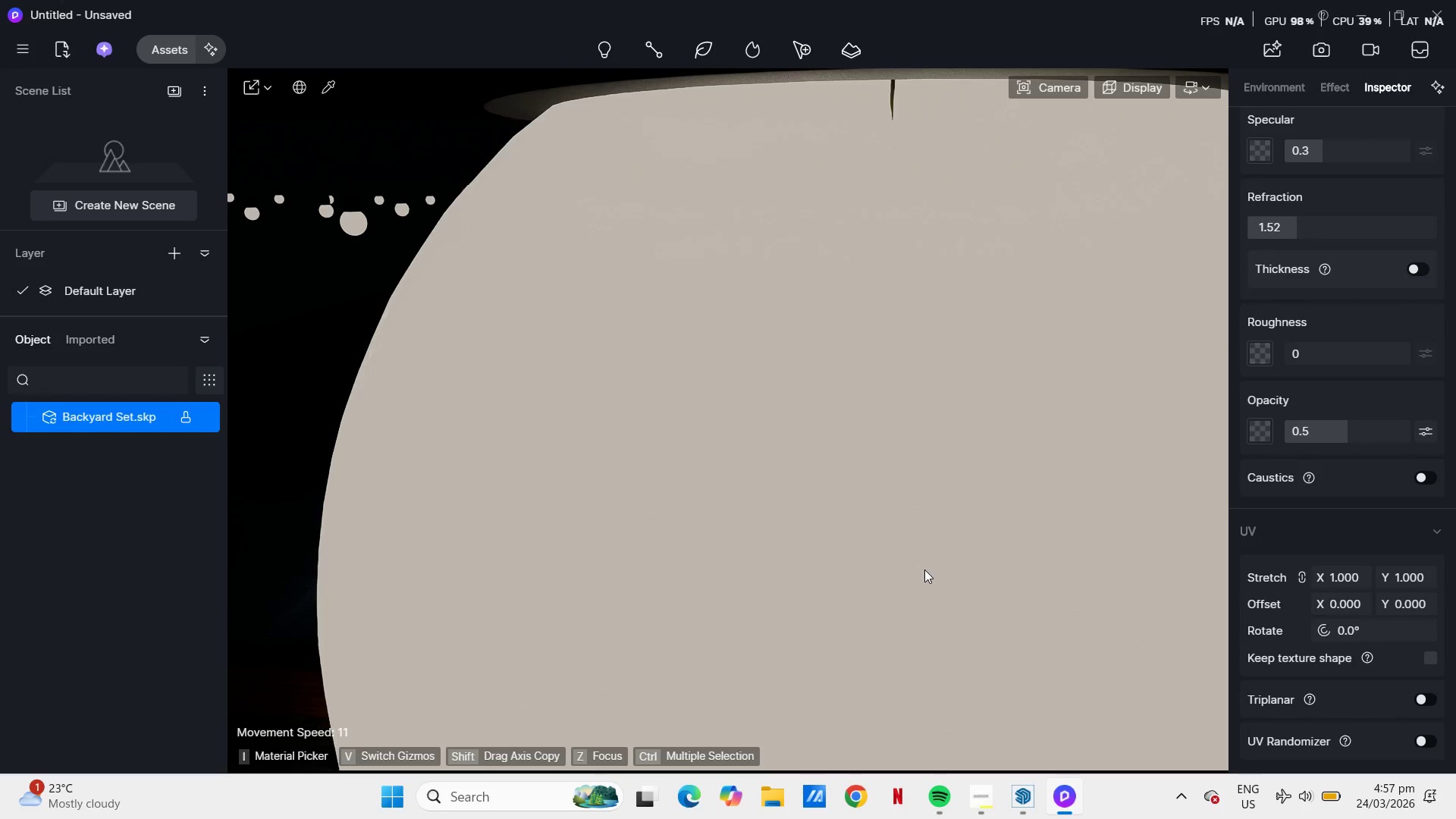 
scroll: coordinate [1357, 560], scroll_direction: none, amount: 0.0
 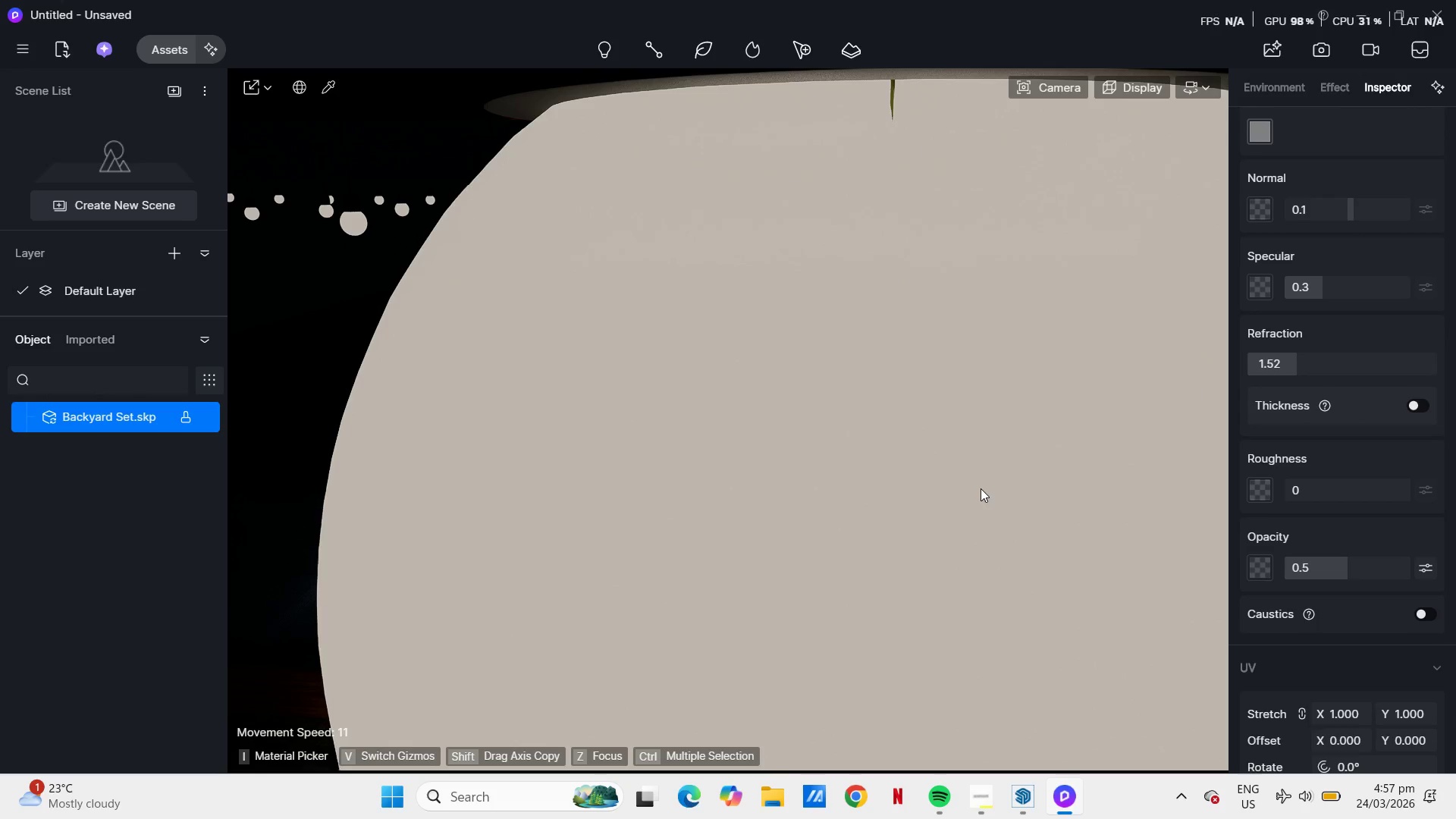 
scroll: coordinate [986, 491], scroll_direction: down, amount: 1.0
 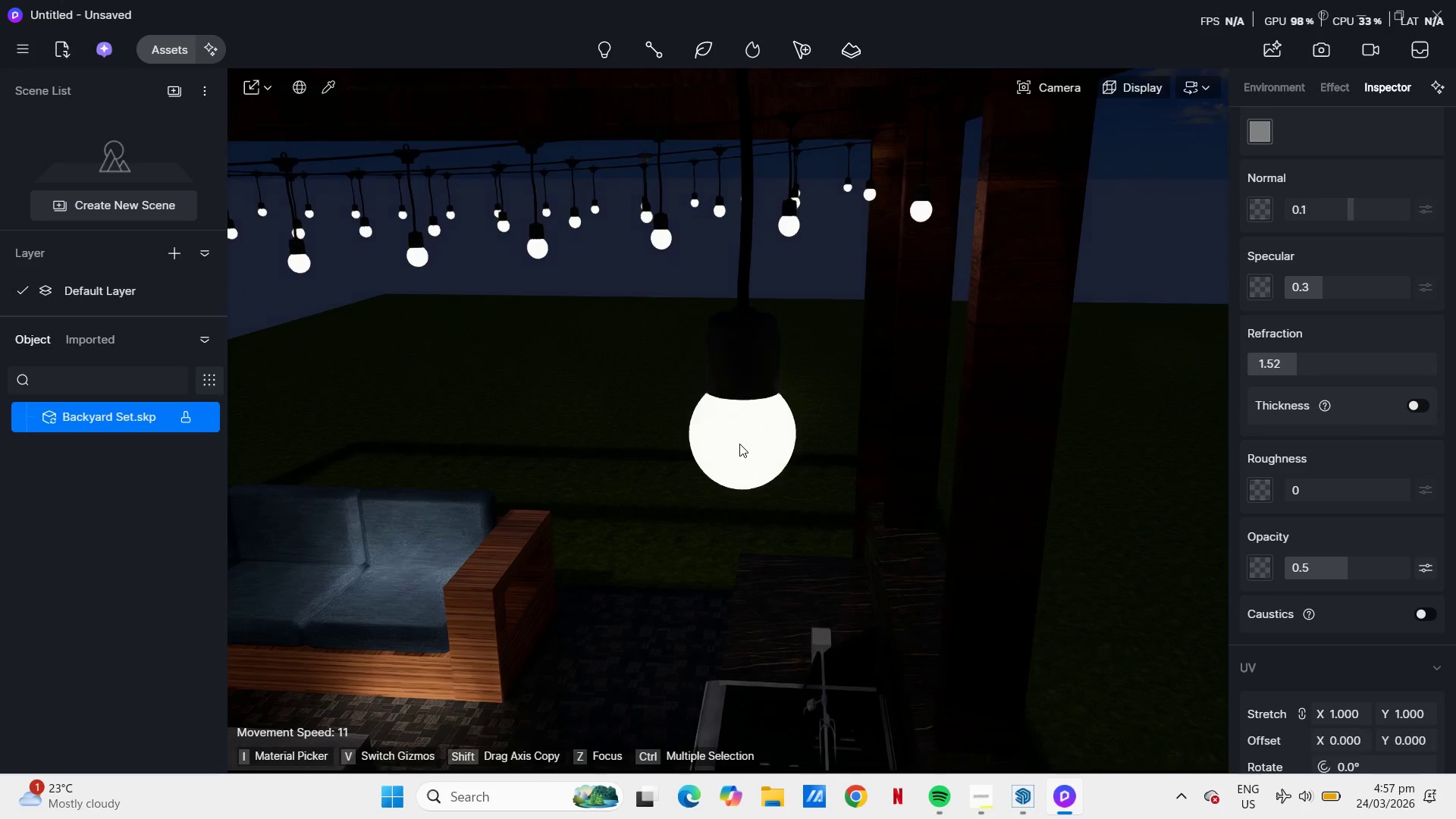 
scroll: coordinate [742, 441], scroll_direction: up, amount: 1.0
 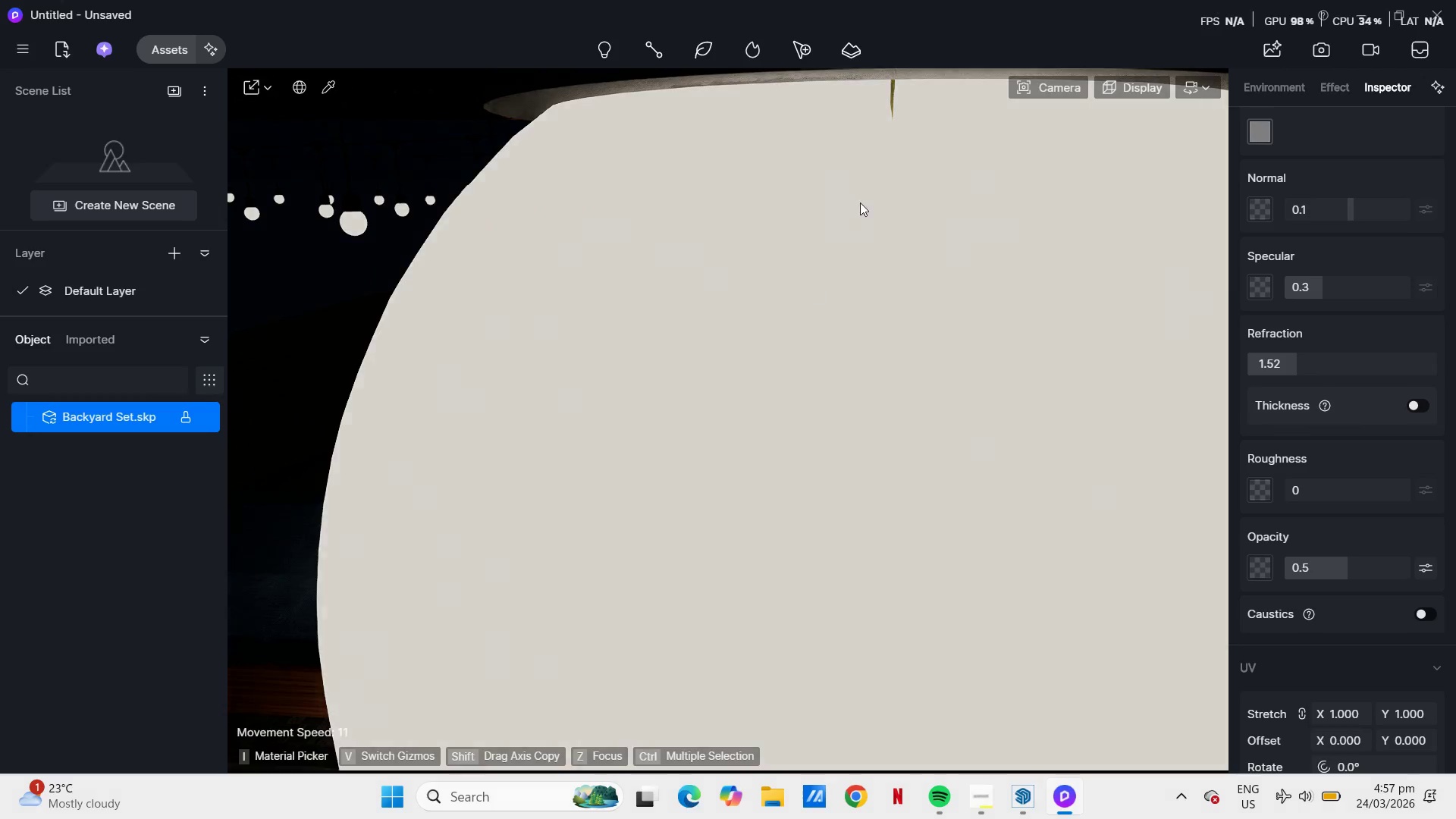 
left_click([907, 109])
 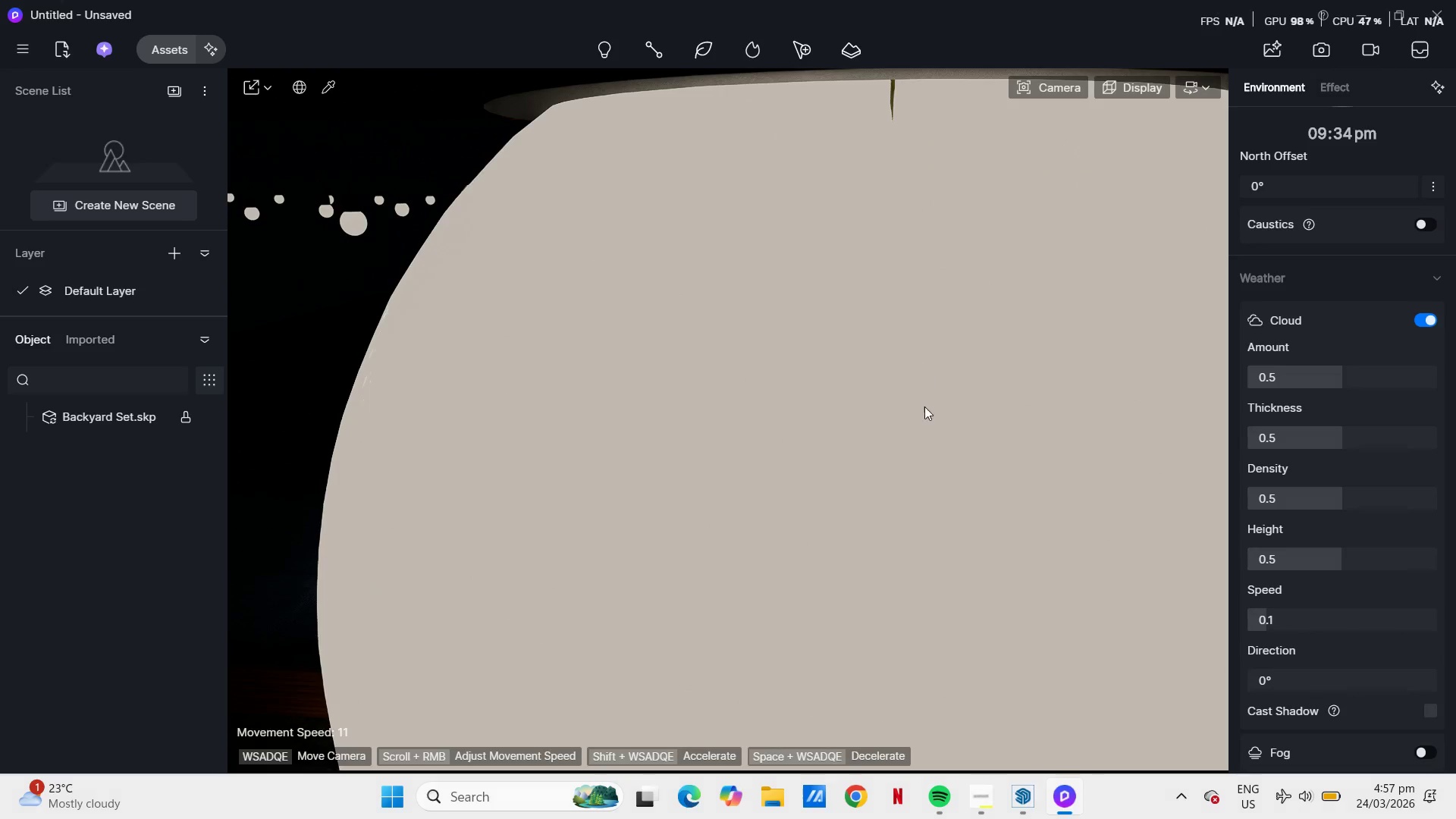 
scroll: coordinate [925, 431], scroll_direction: down, amount: 17.0
 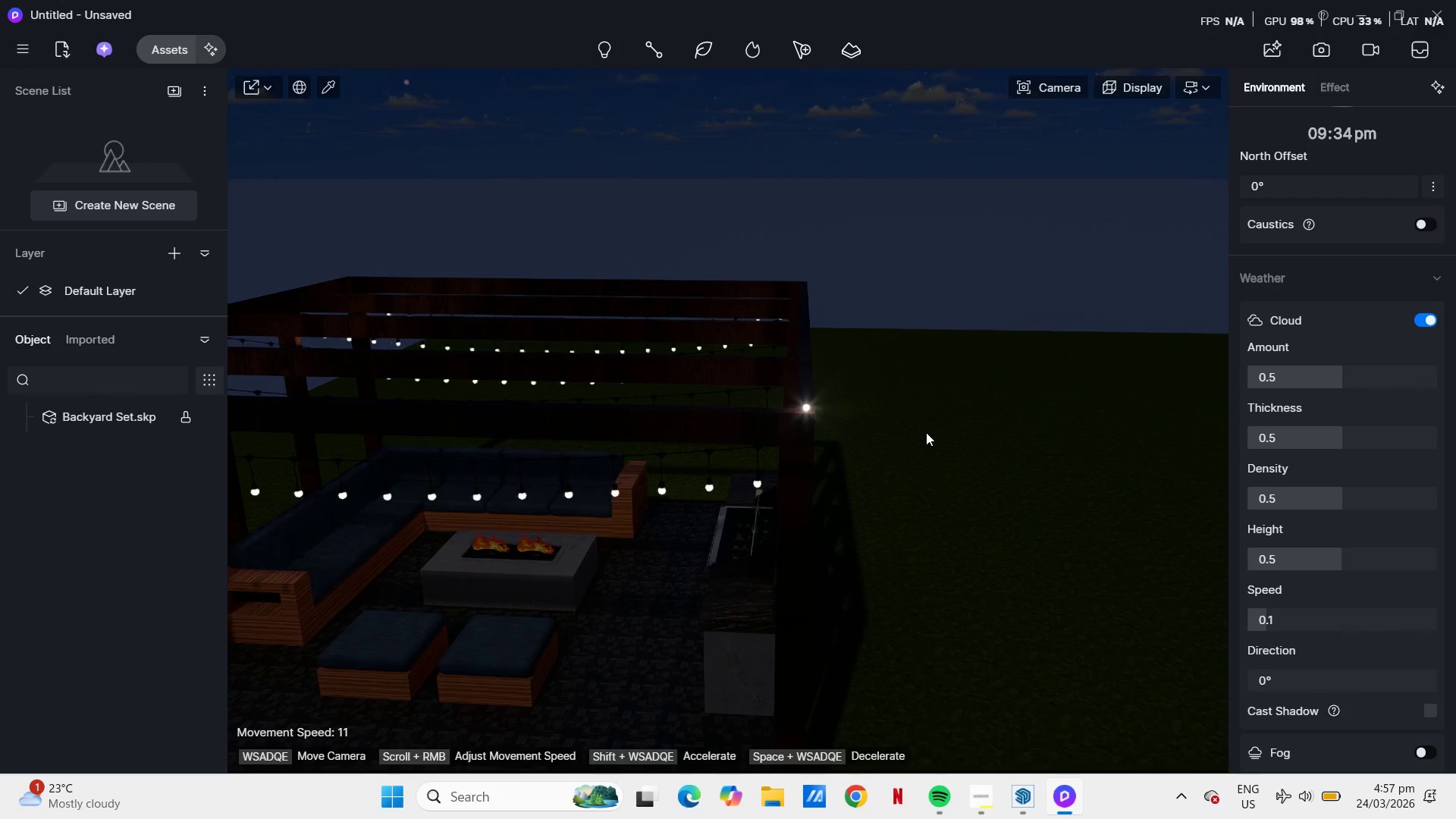 
hold_key(key=A, duration=0.42)
 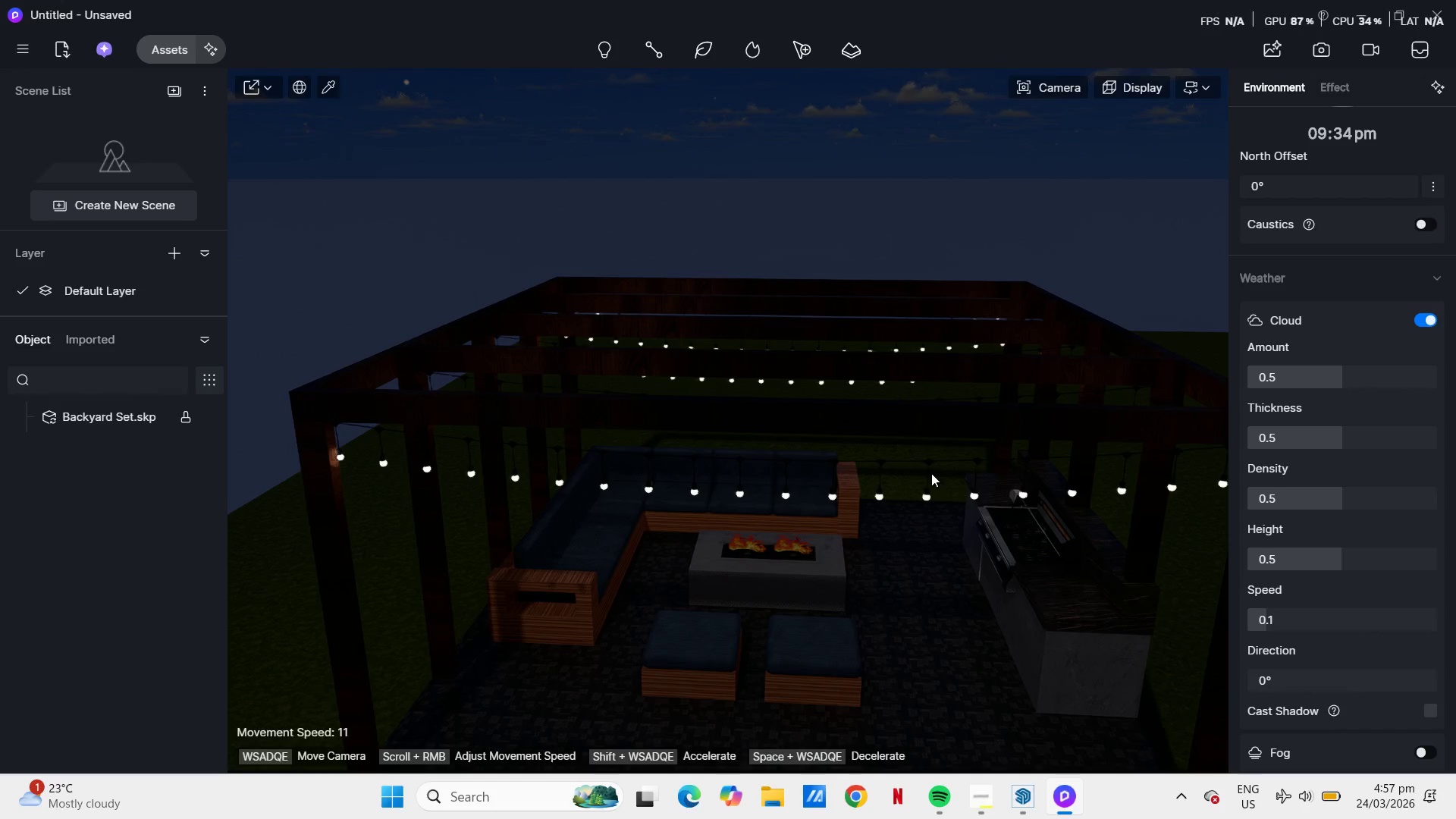 
type(ee)
 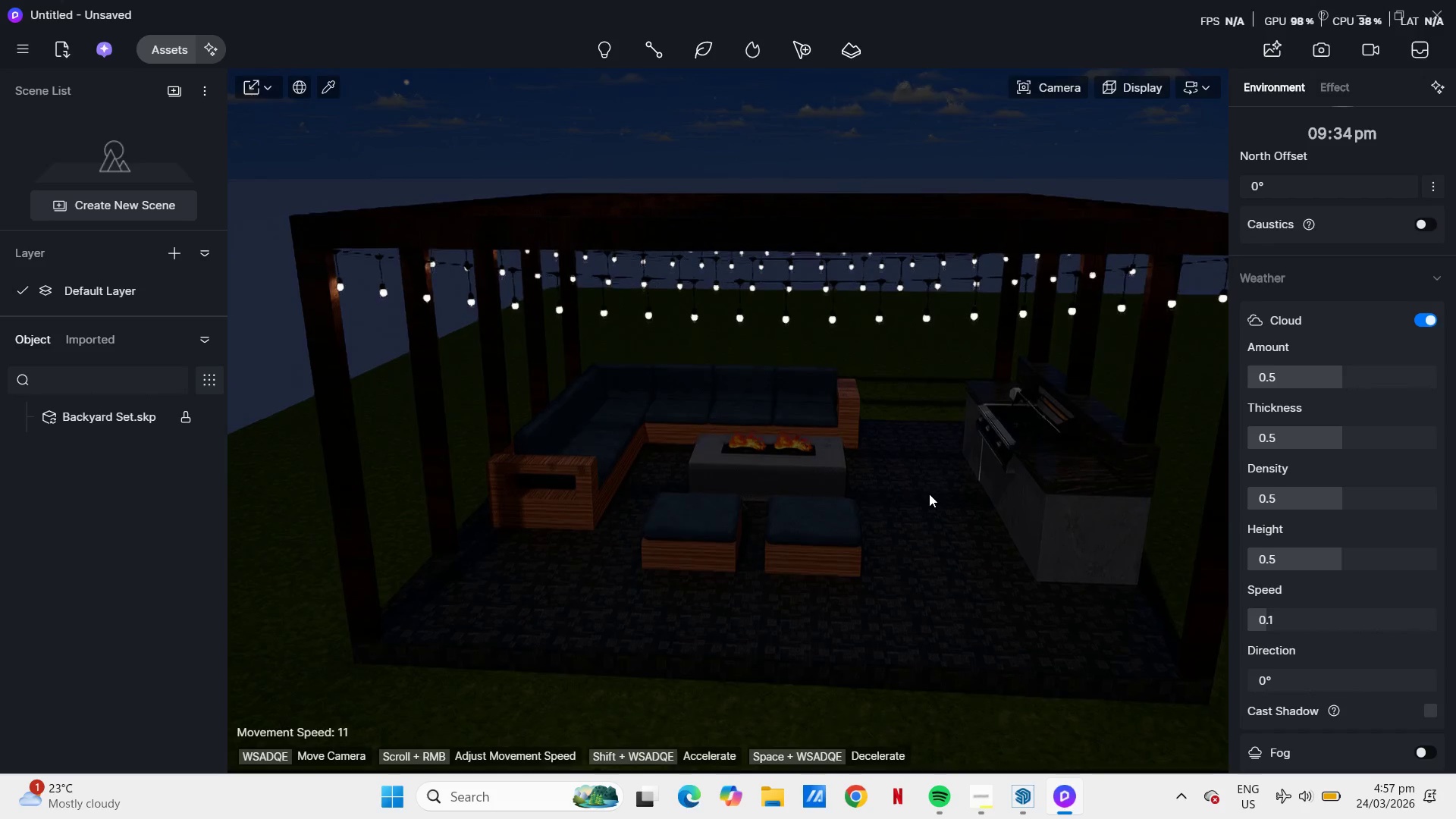 
type(ee)
 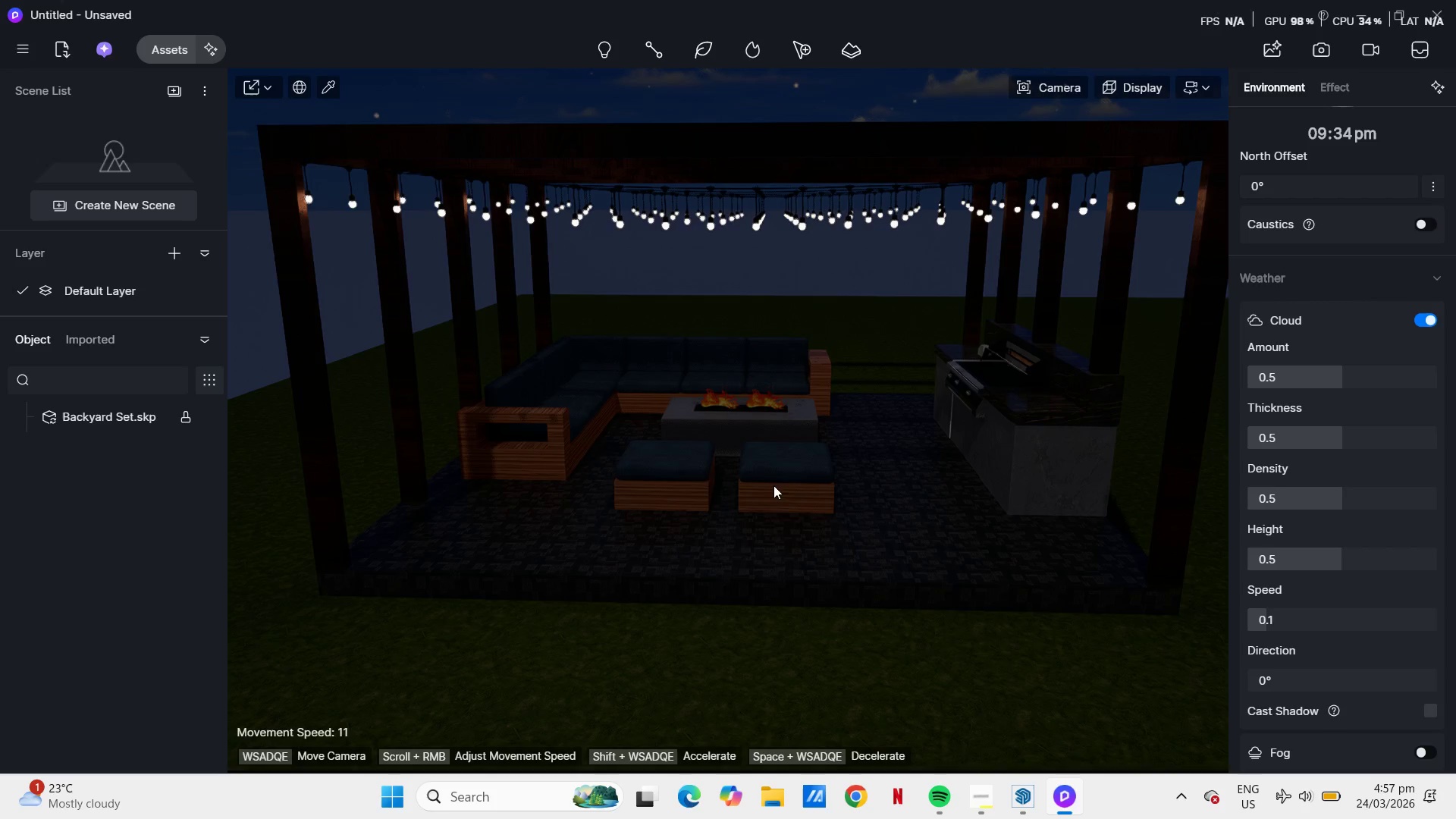 
scroll: coordinate [714, 428], scroll_direction: up, amount: 6.0
 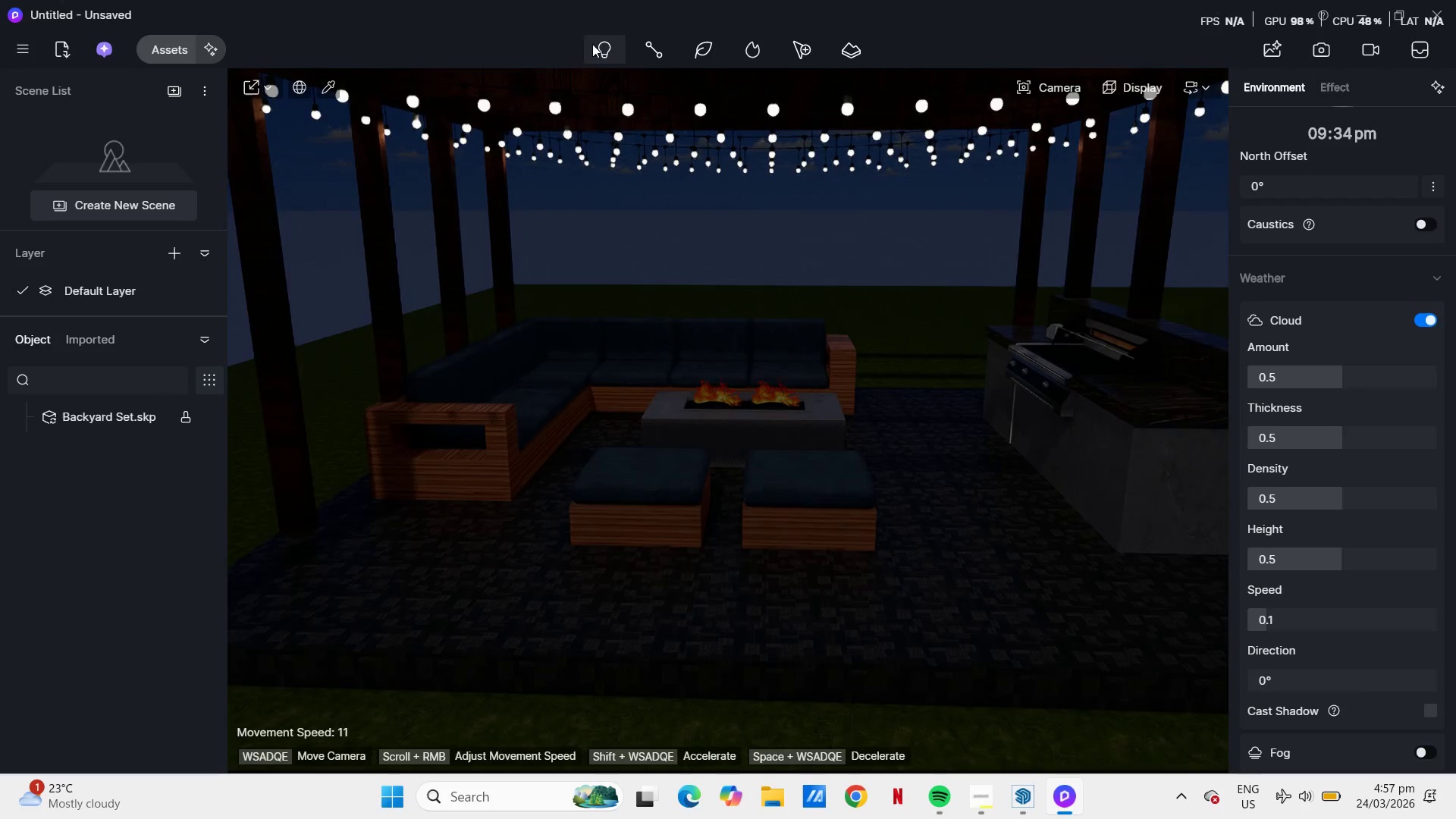 
left_click([594, 44])
 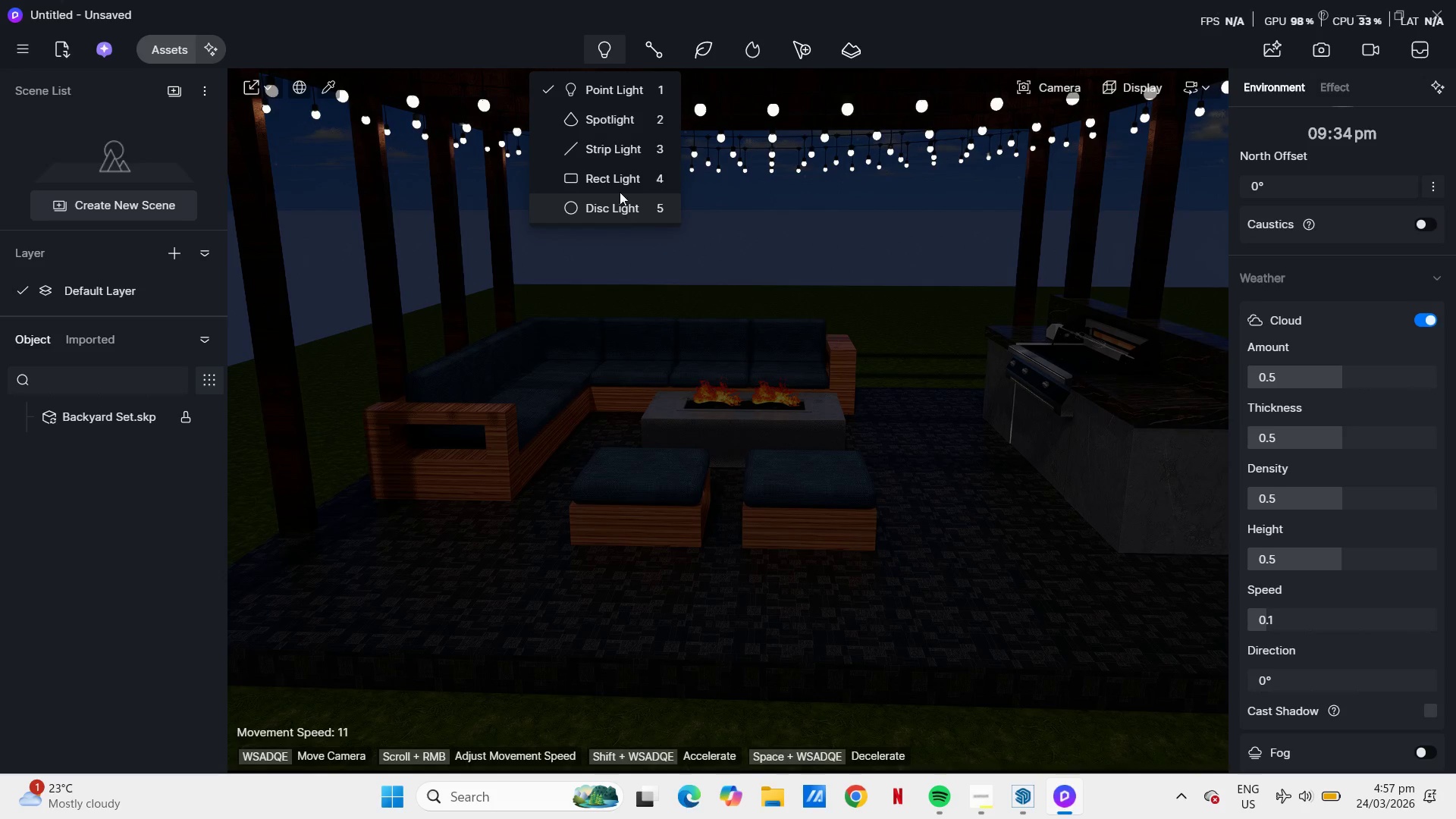 
wait(5.5)
 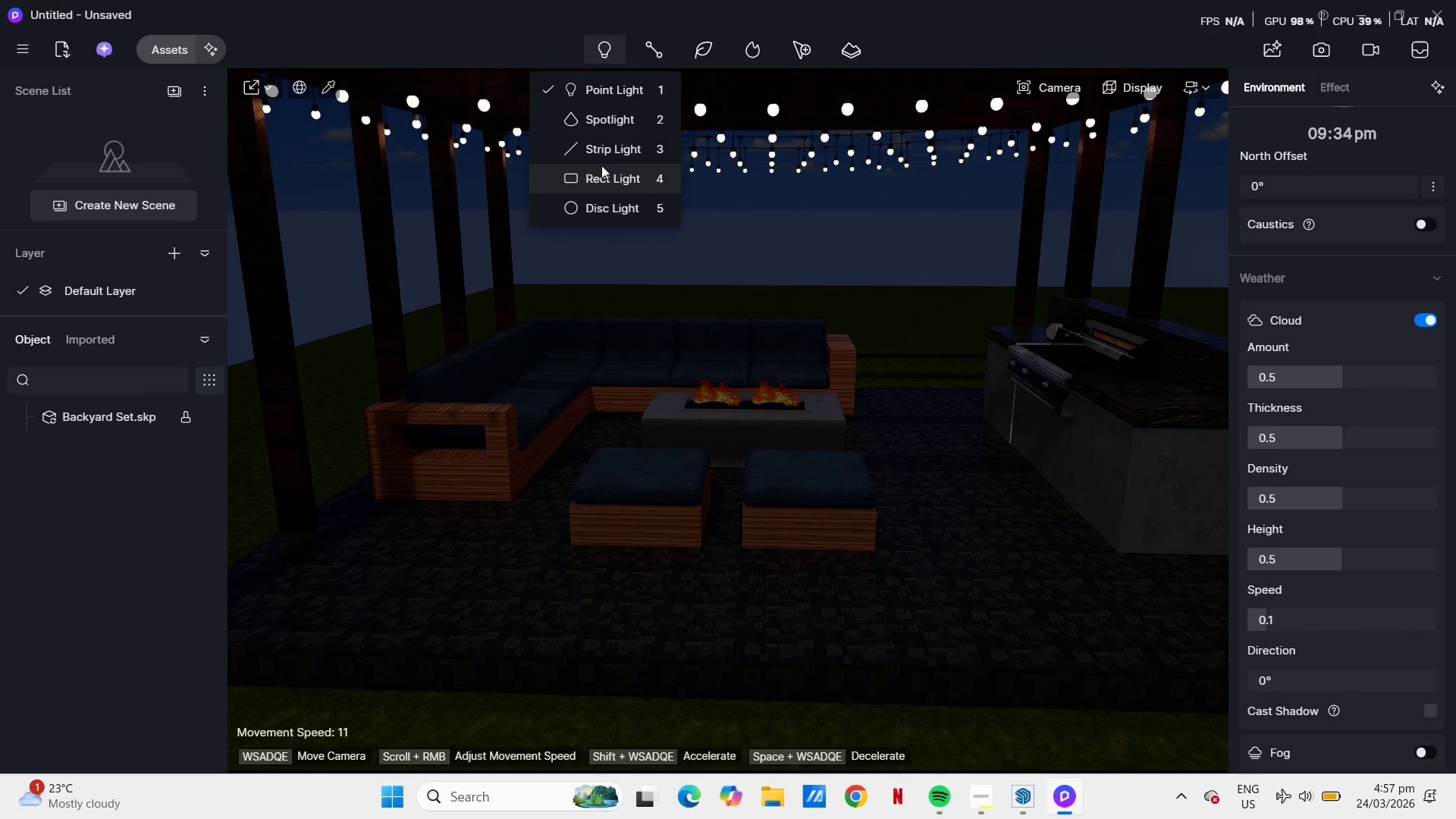 
left_click([598, 208])
 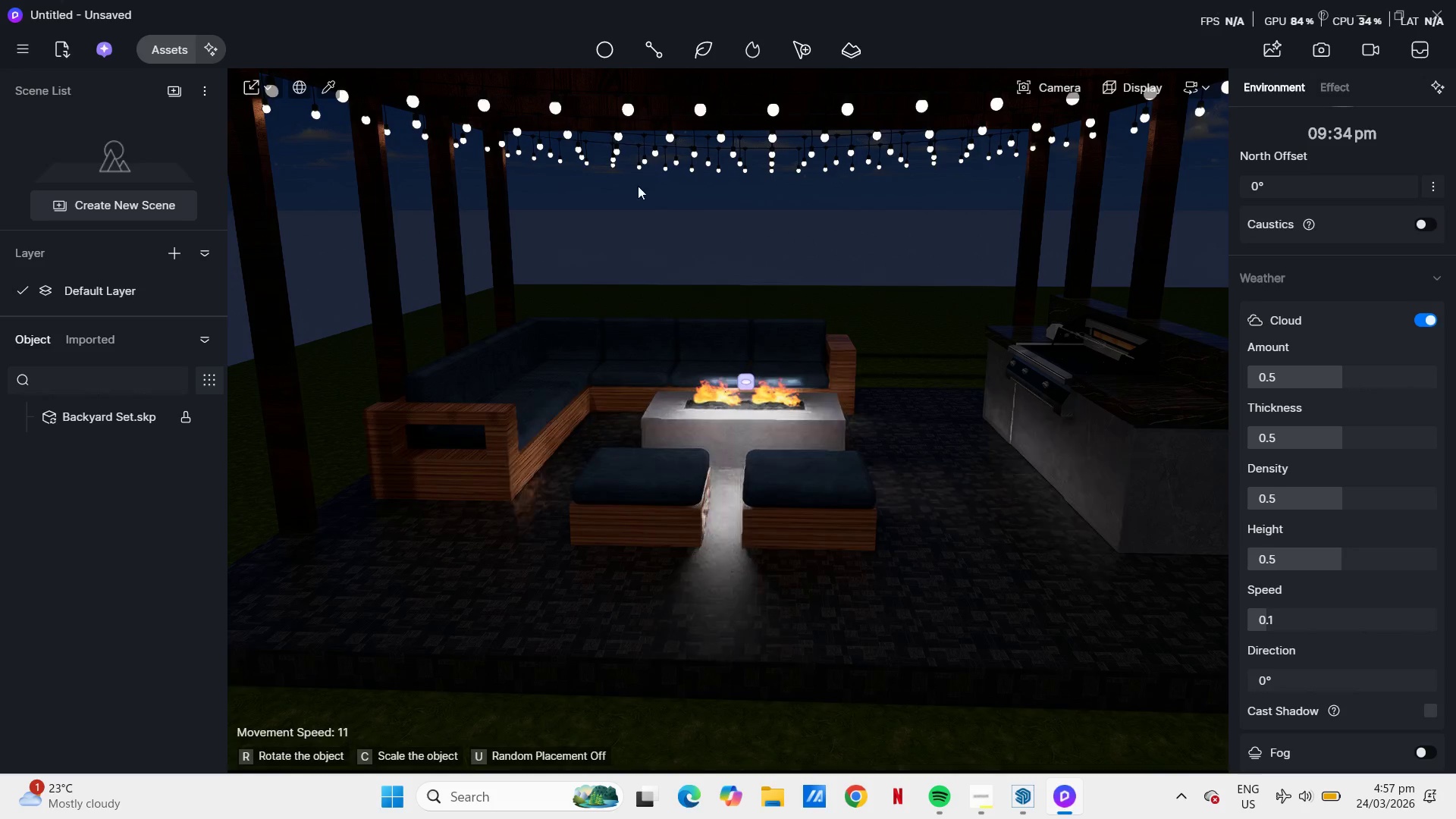 
left_click([608, 47])
 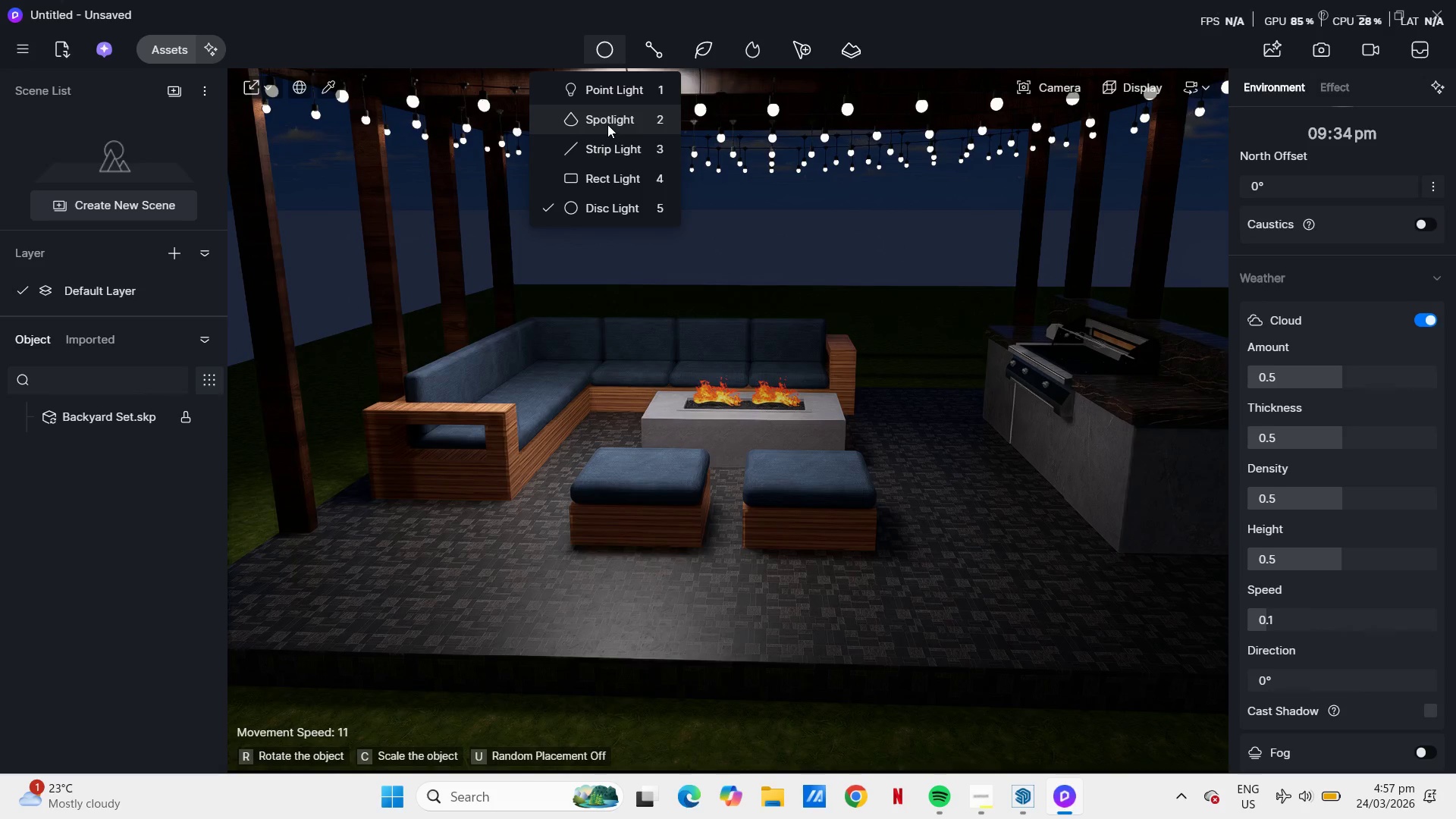 
left_click([604, 91])
 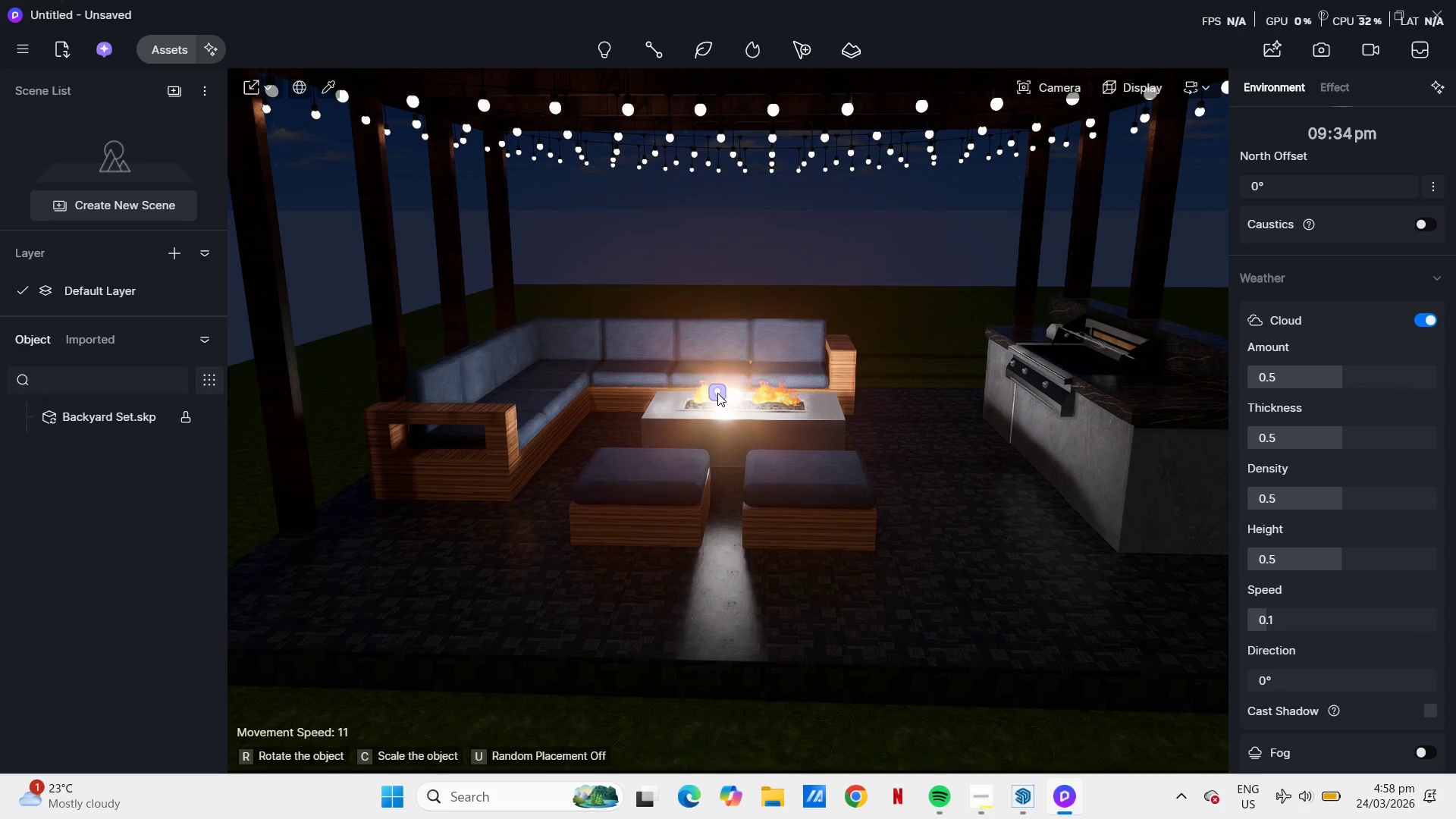 
left_click([716, 393])
 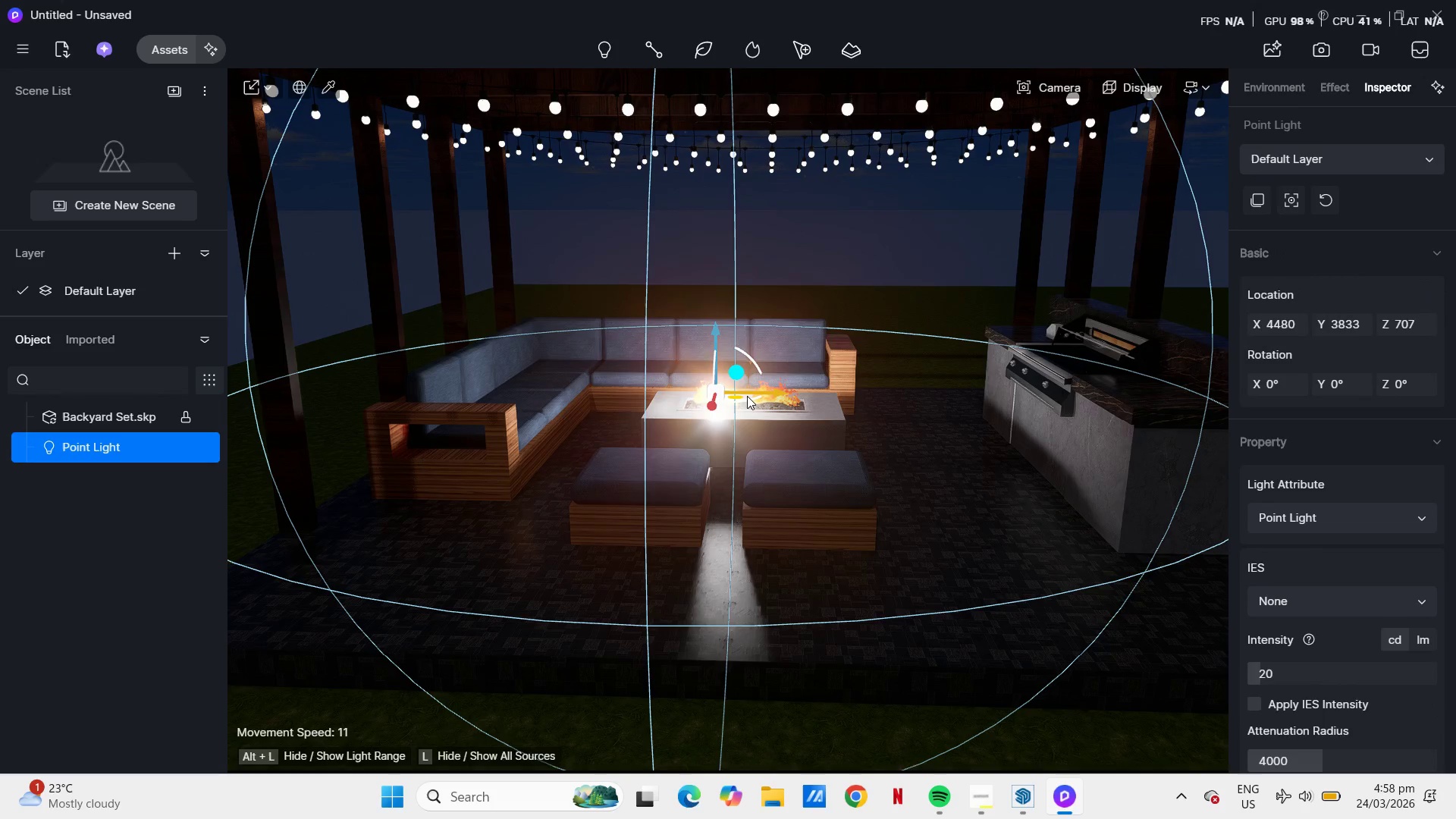 
left_click_drag(start_coordinate=[717, 392], to_coordinate=[740, 393])
 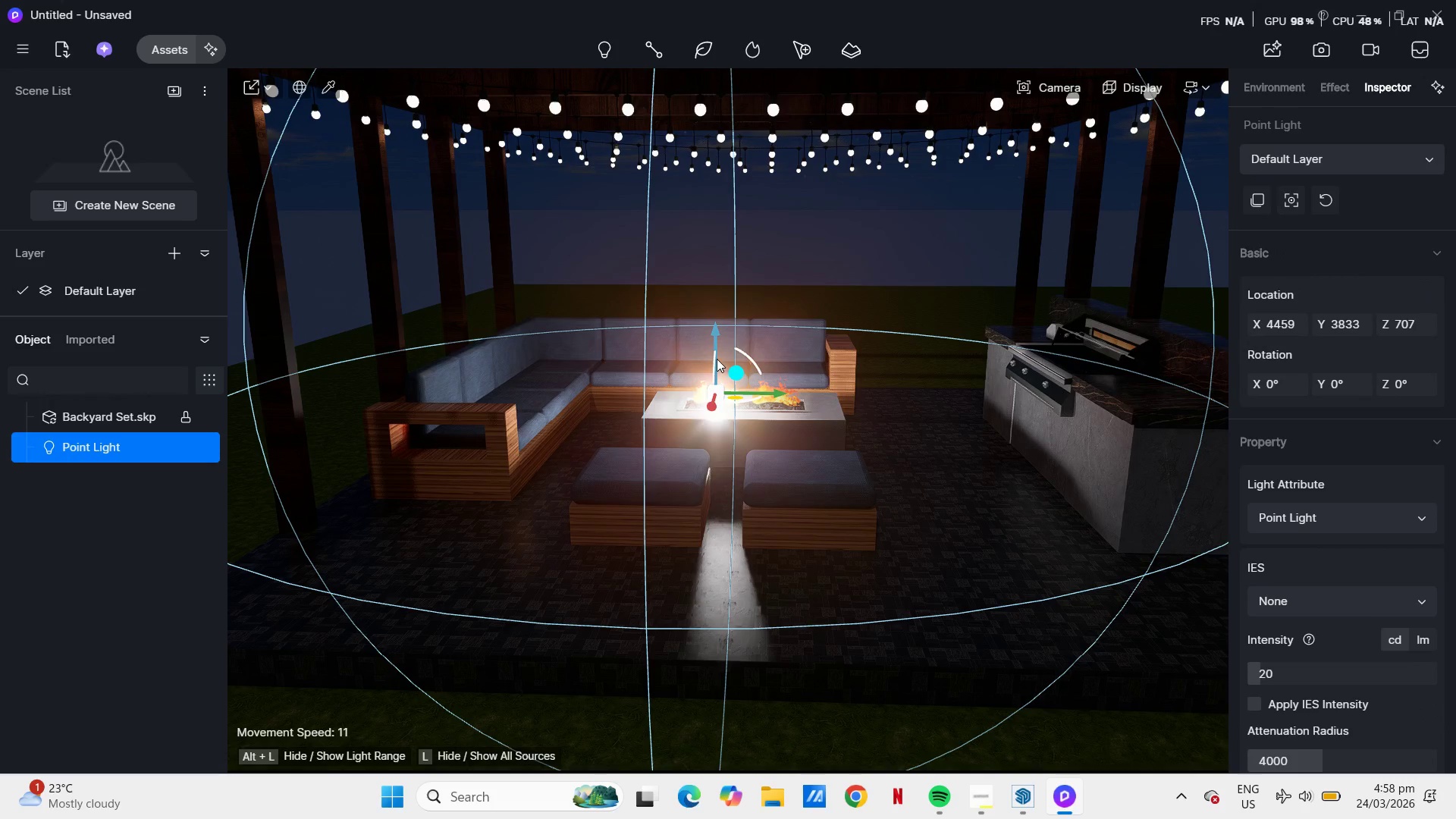 
left_click_drag(start_coordinate=[714, 351], to_coordinate=[719, 323])
 